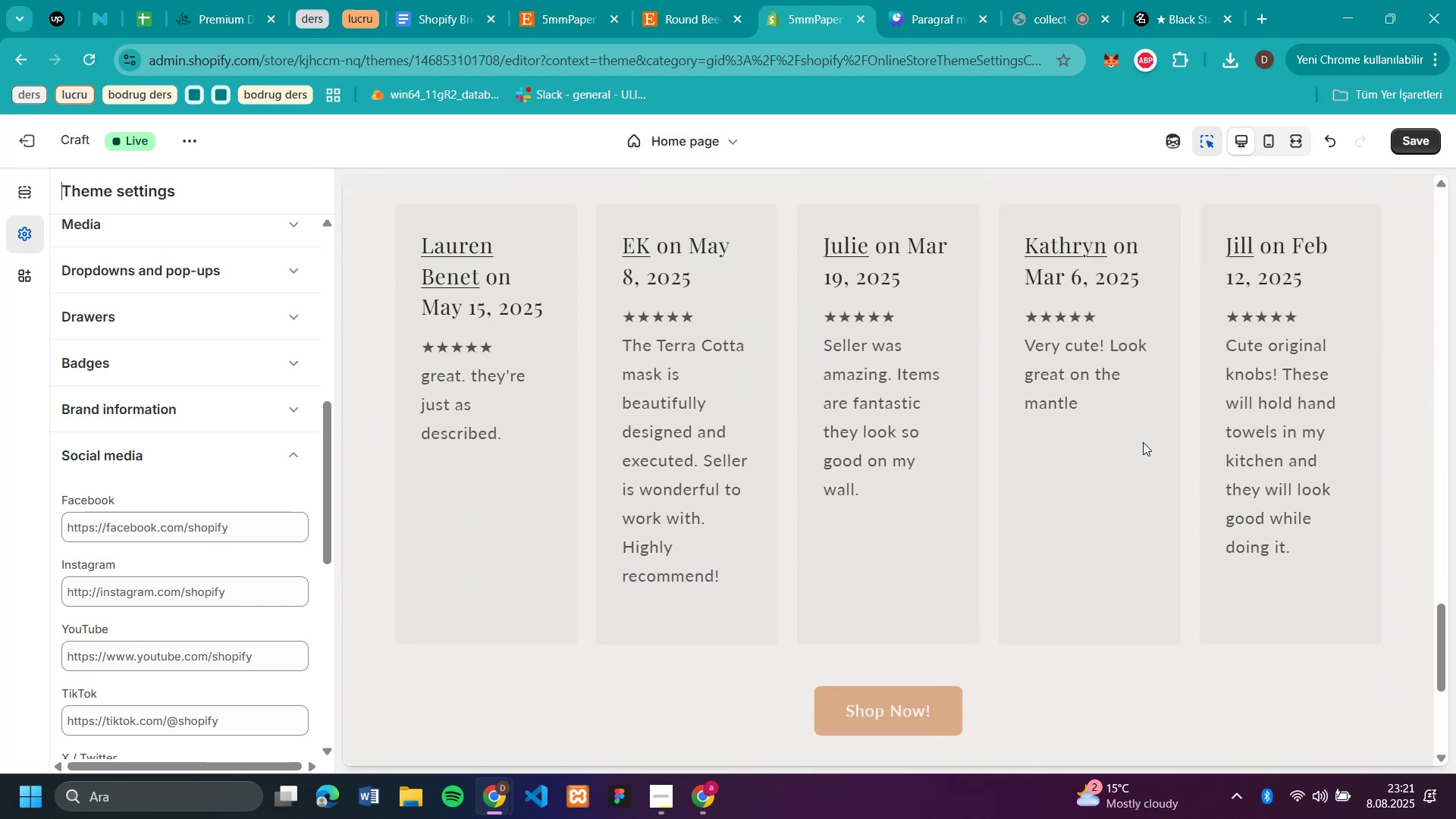 
scroll: coordinate [1145, 442], scroll_direction: down, amount: 15.0
 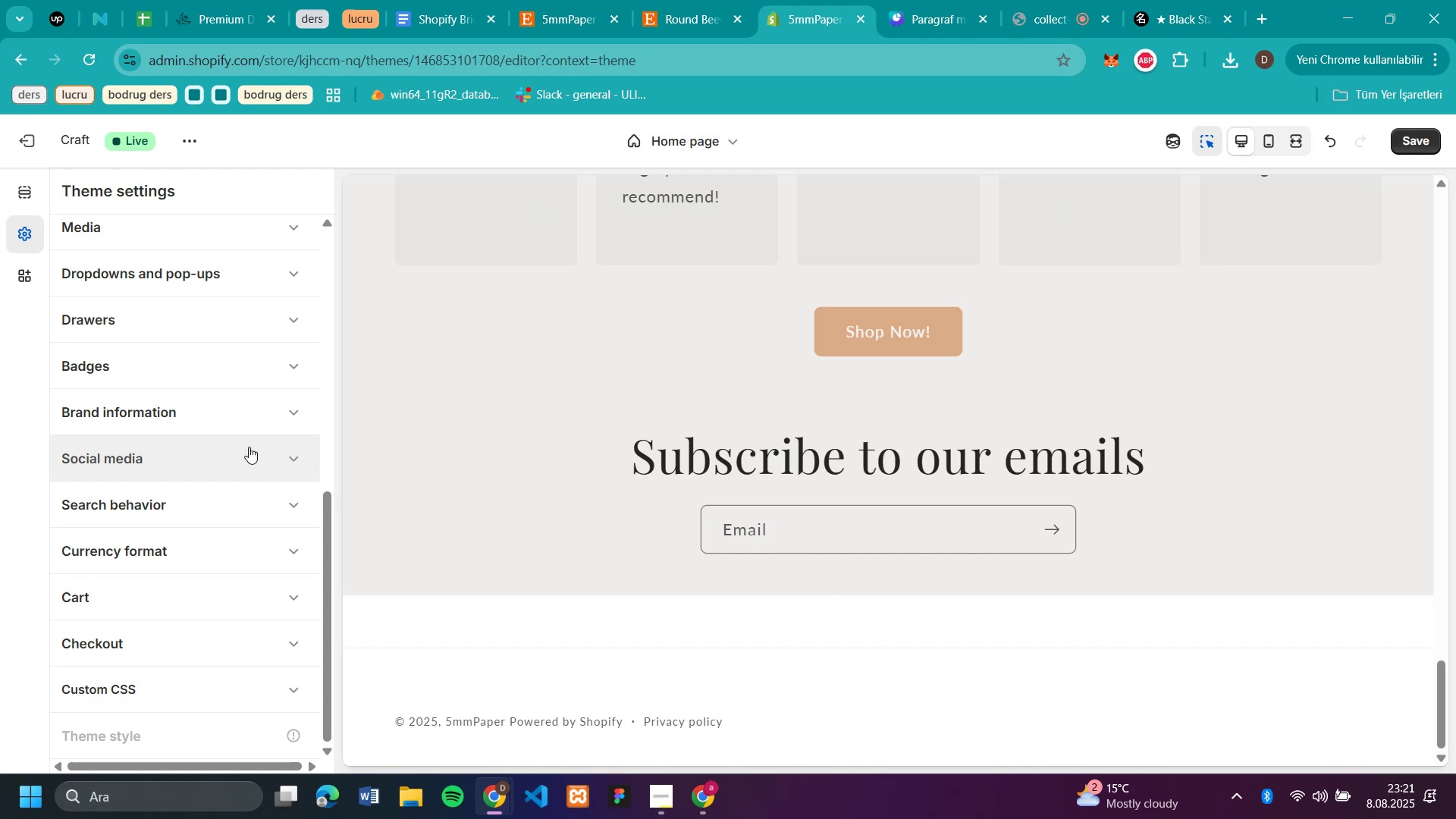 
wait(17.11)
 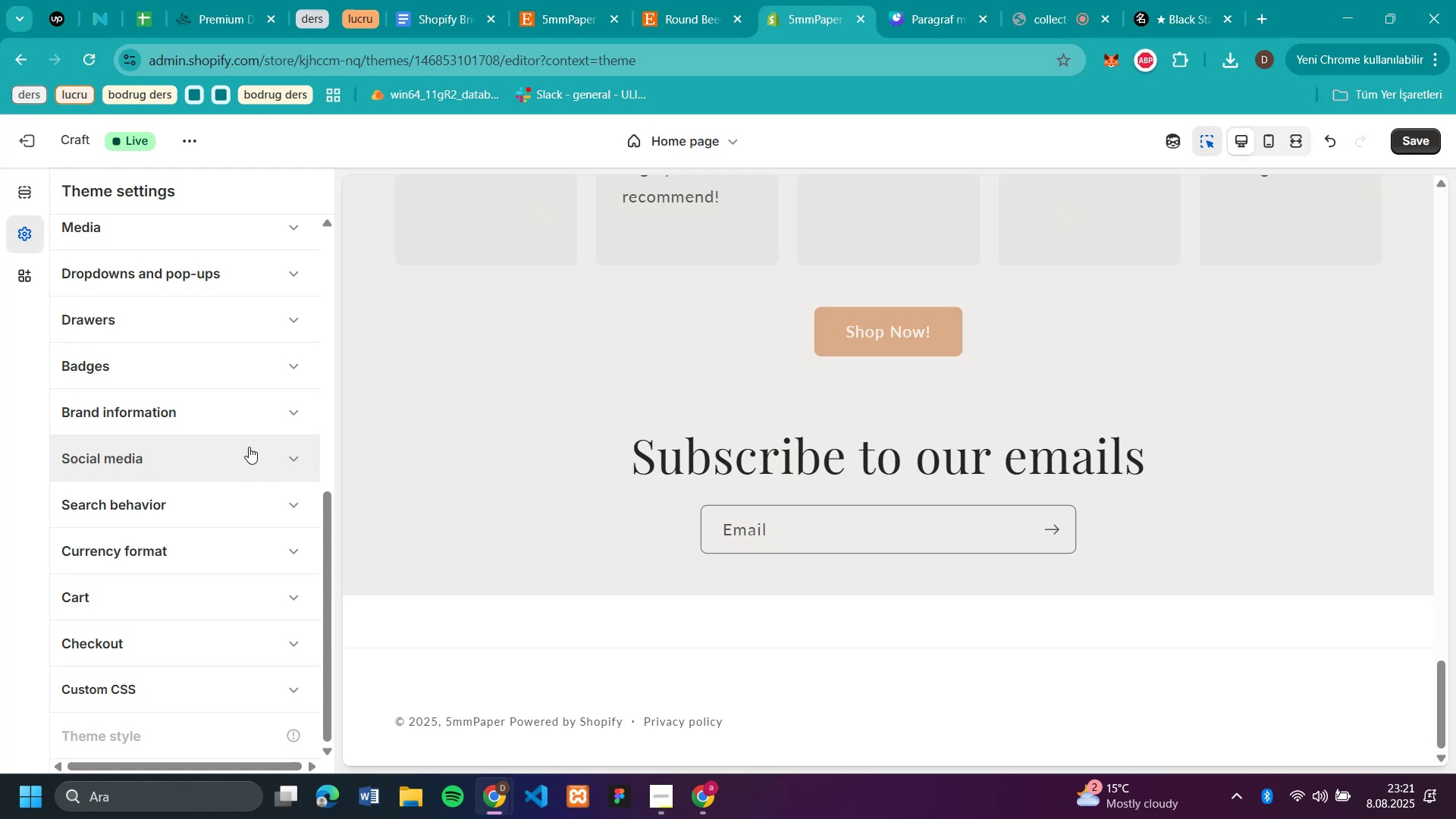 
scroll: coordinate [188, 557], scroll_direction: down, amount: 2.0
 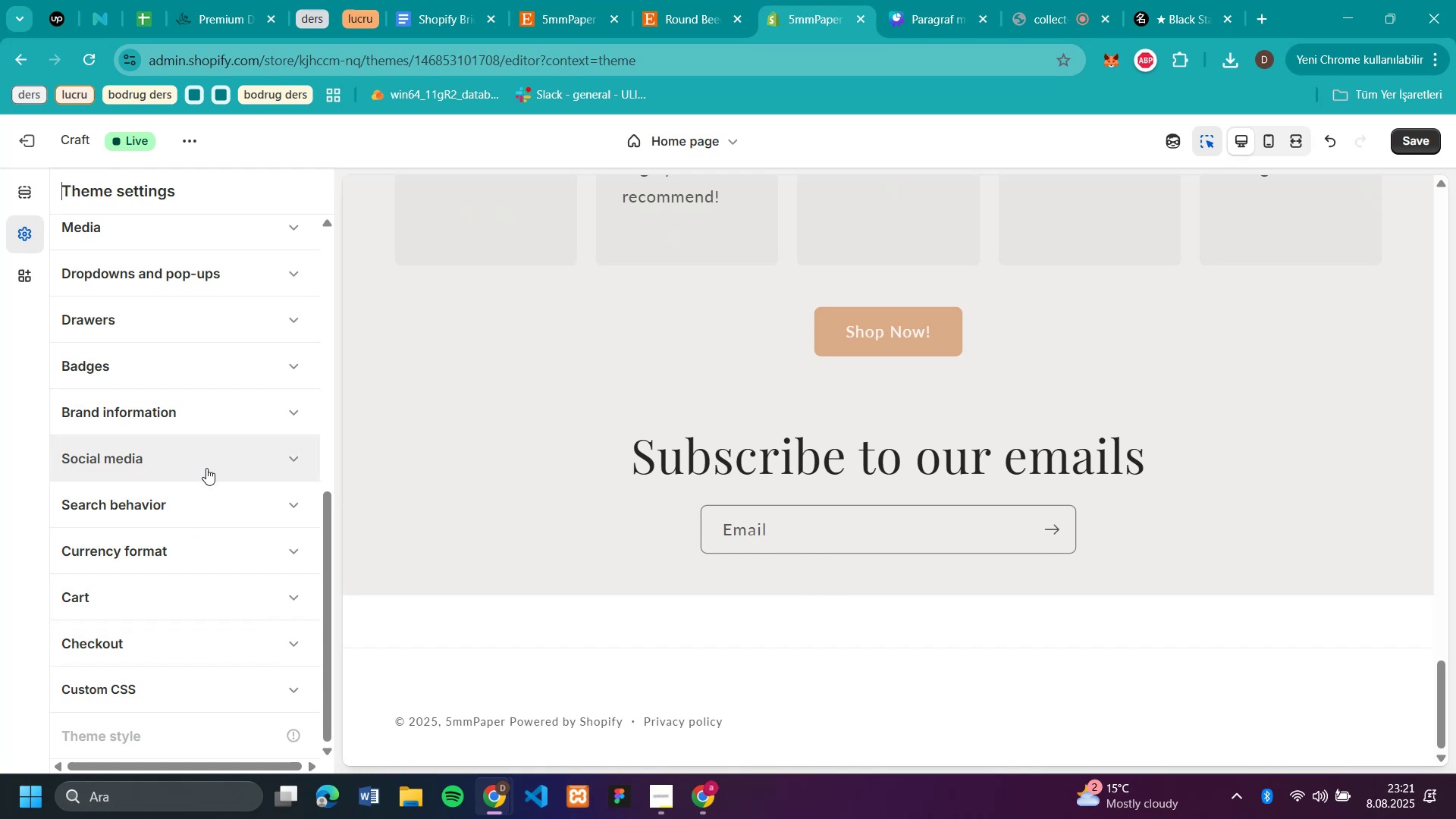 
scroll: coordinate [196, 430], scroll_direction: up, amount: 1.0
 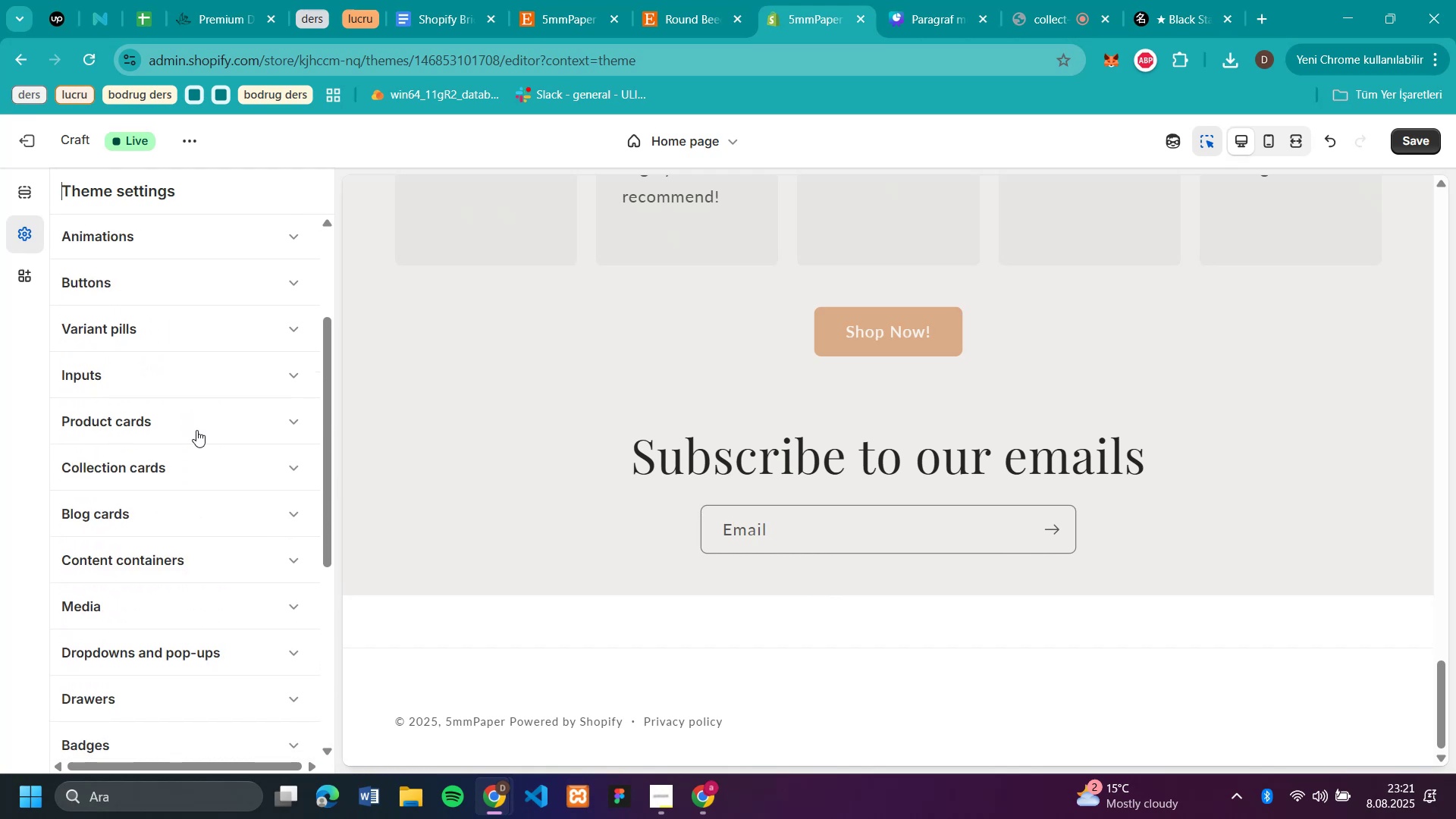 
scroll: coordinate [196, 430], scroll_direction: down, amount: 4.0
 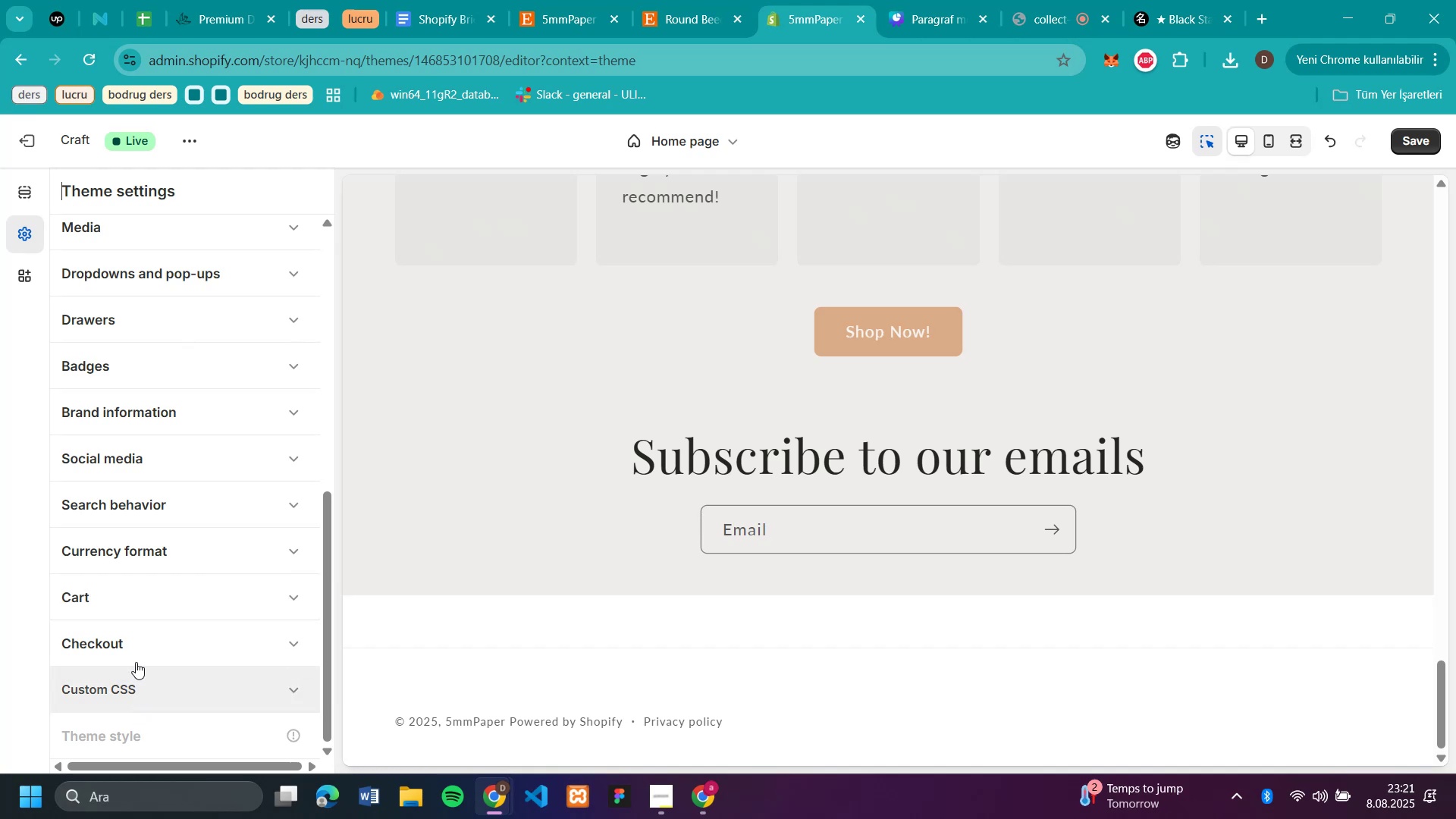 
left_click([136, 648])
 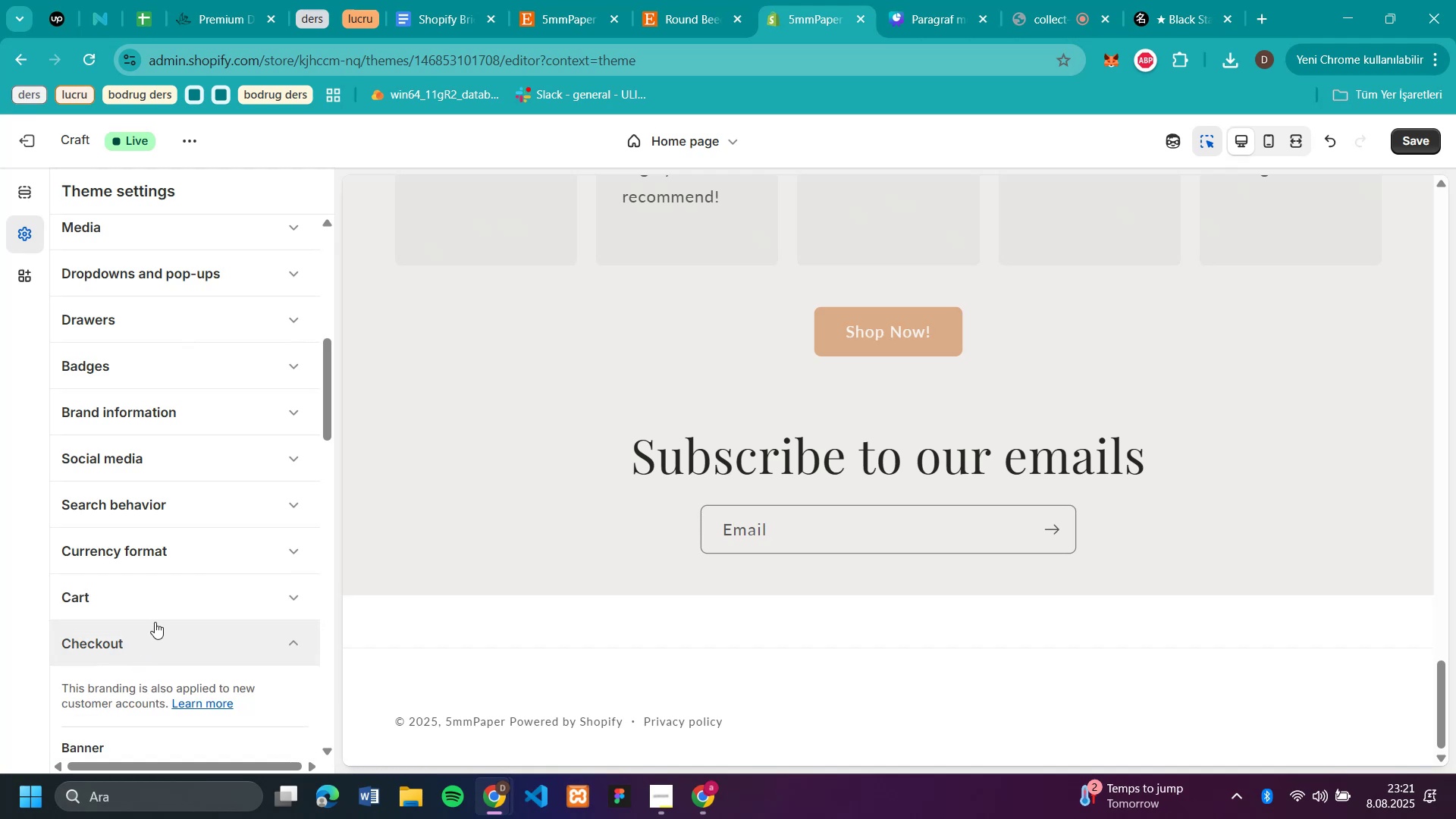 
scroll: coordinate [223, 526], scroll_direction: down, amount: 3.0
 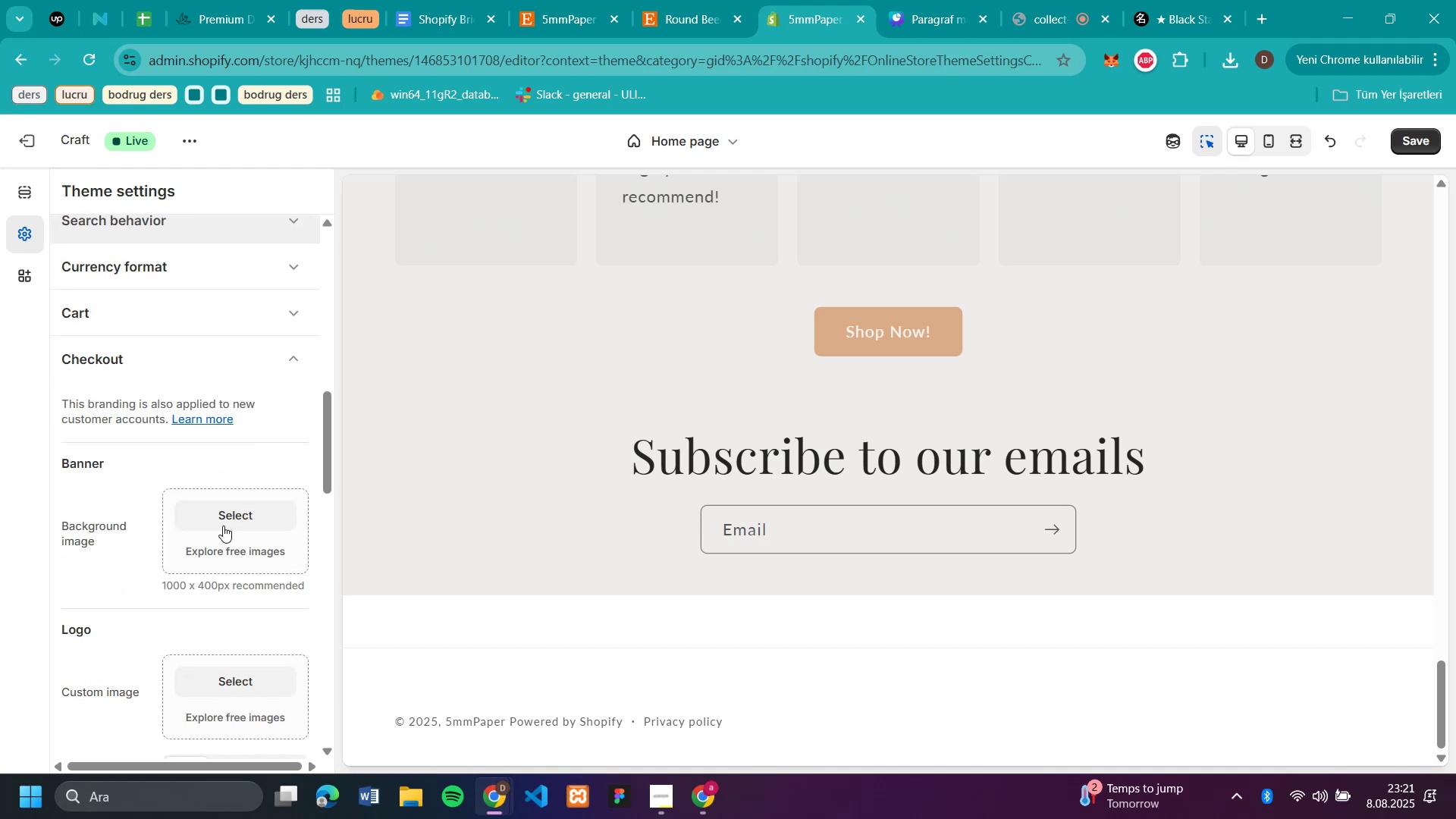 
scroll: coordinate [223, 526], scroll_direction: up, amount: 2.0
 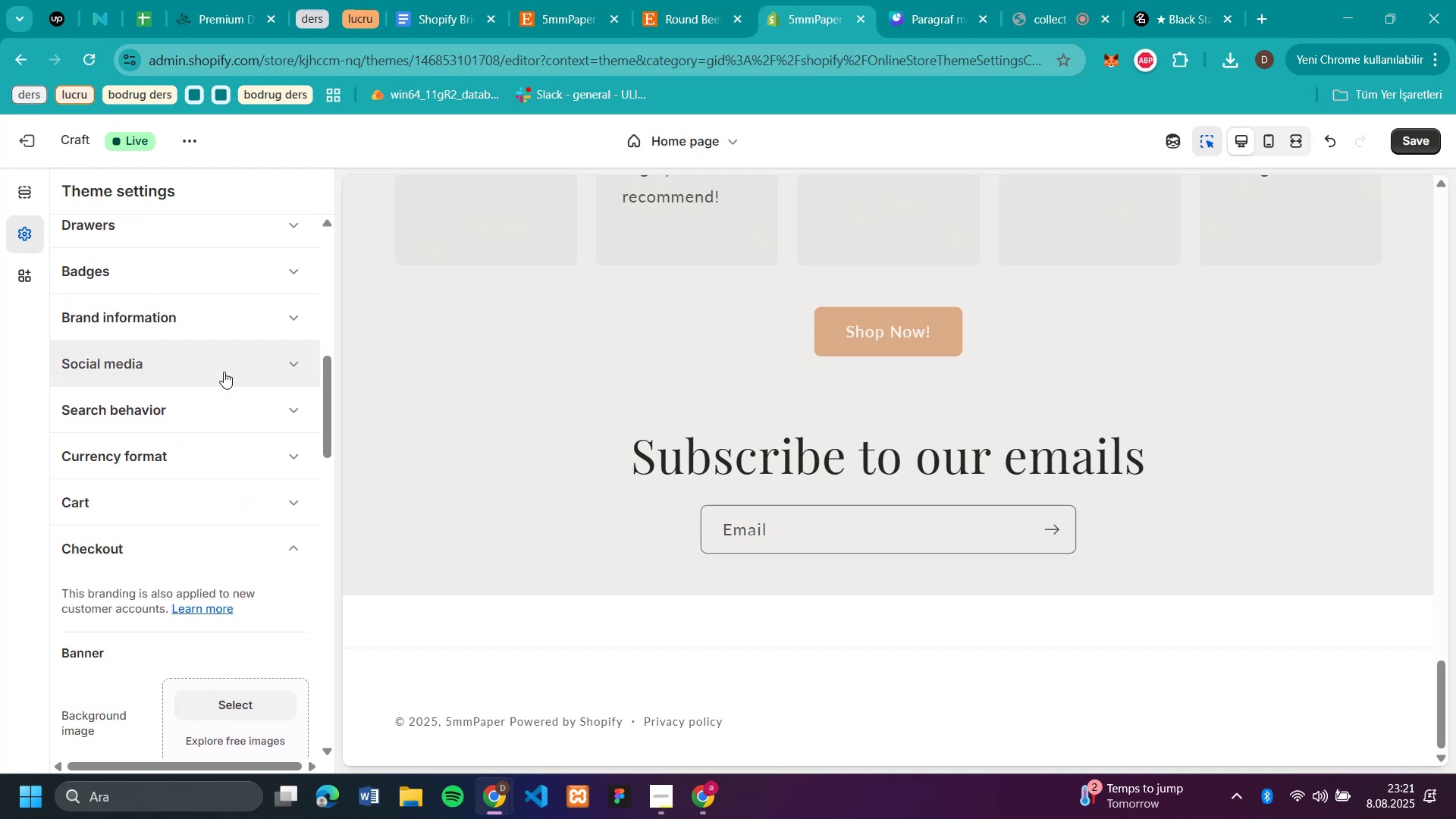 
left_click([224, 372])
 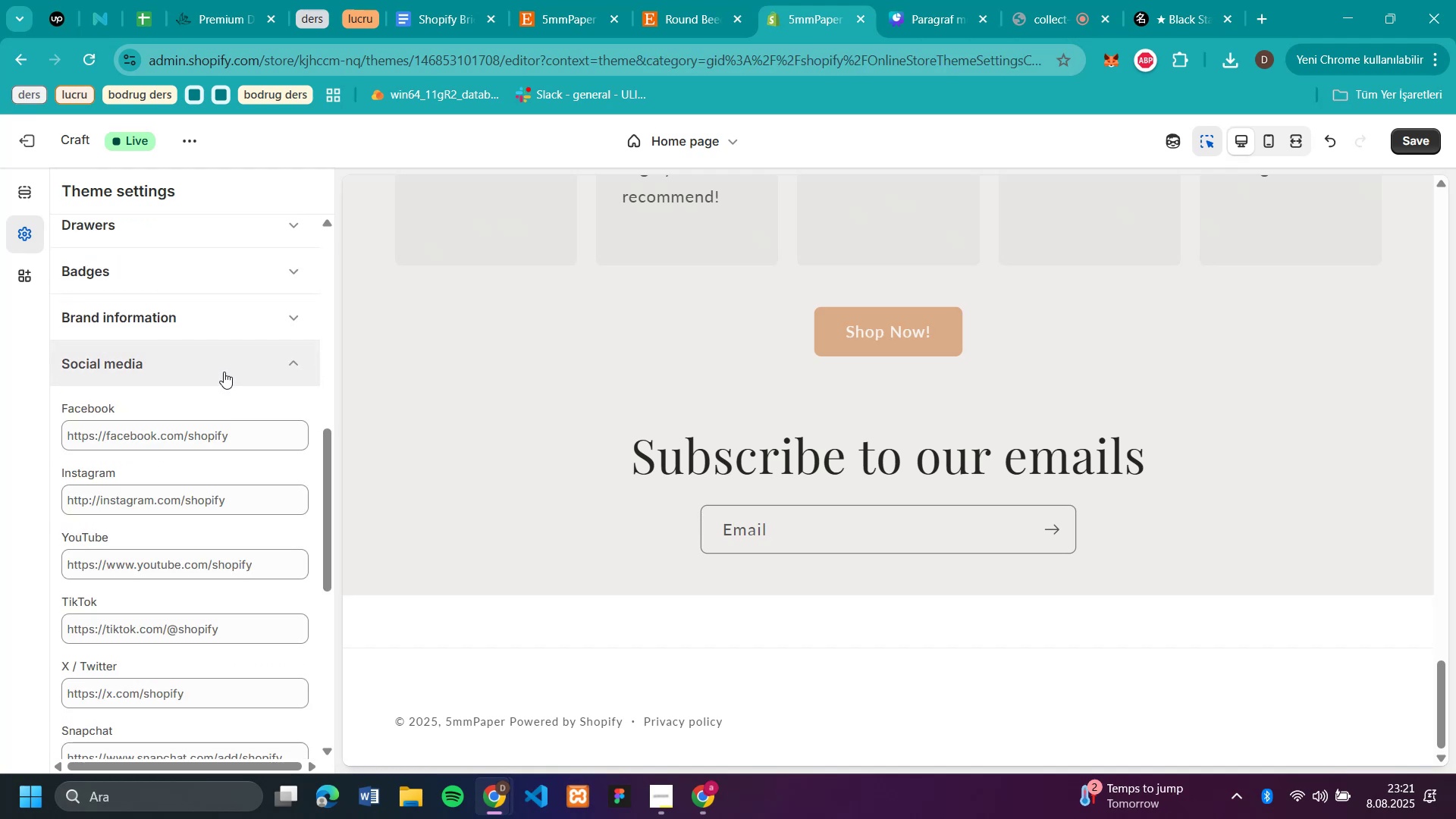 
scroll: coordinate [230, 454], scroll_direction: down, amount: 3.0
 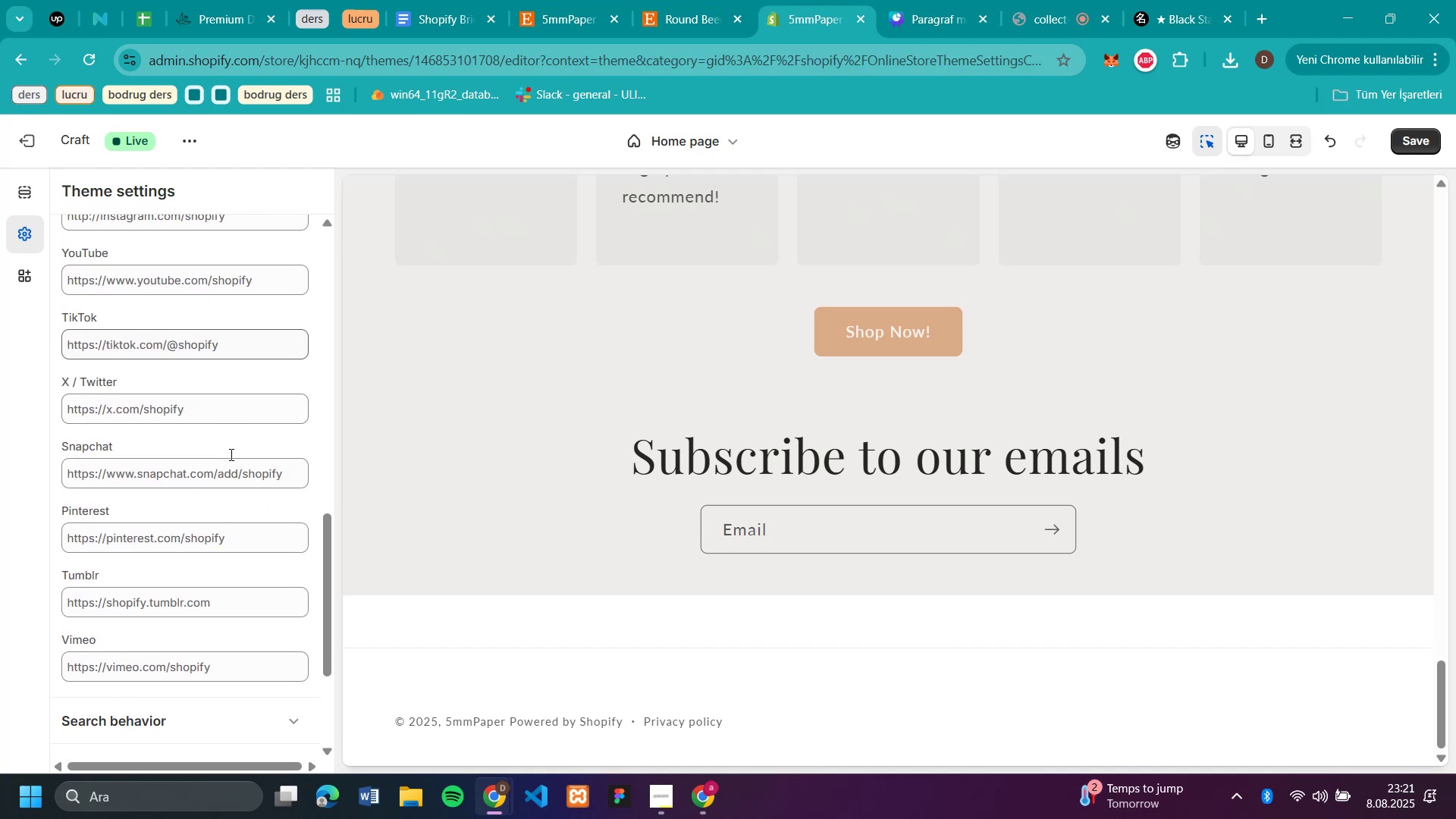 
scroll: coordinate [230, 454], scroll_direction: up, amount: 3.0
 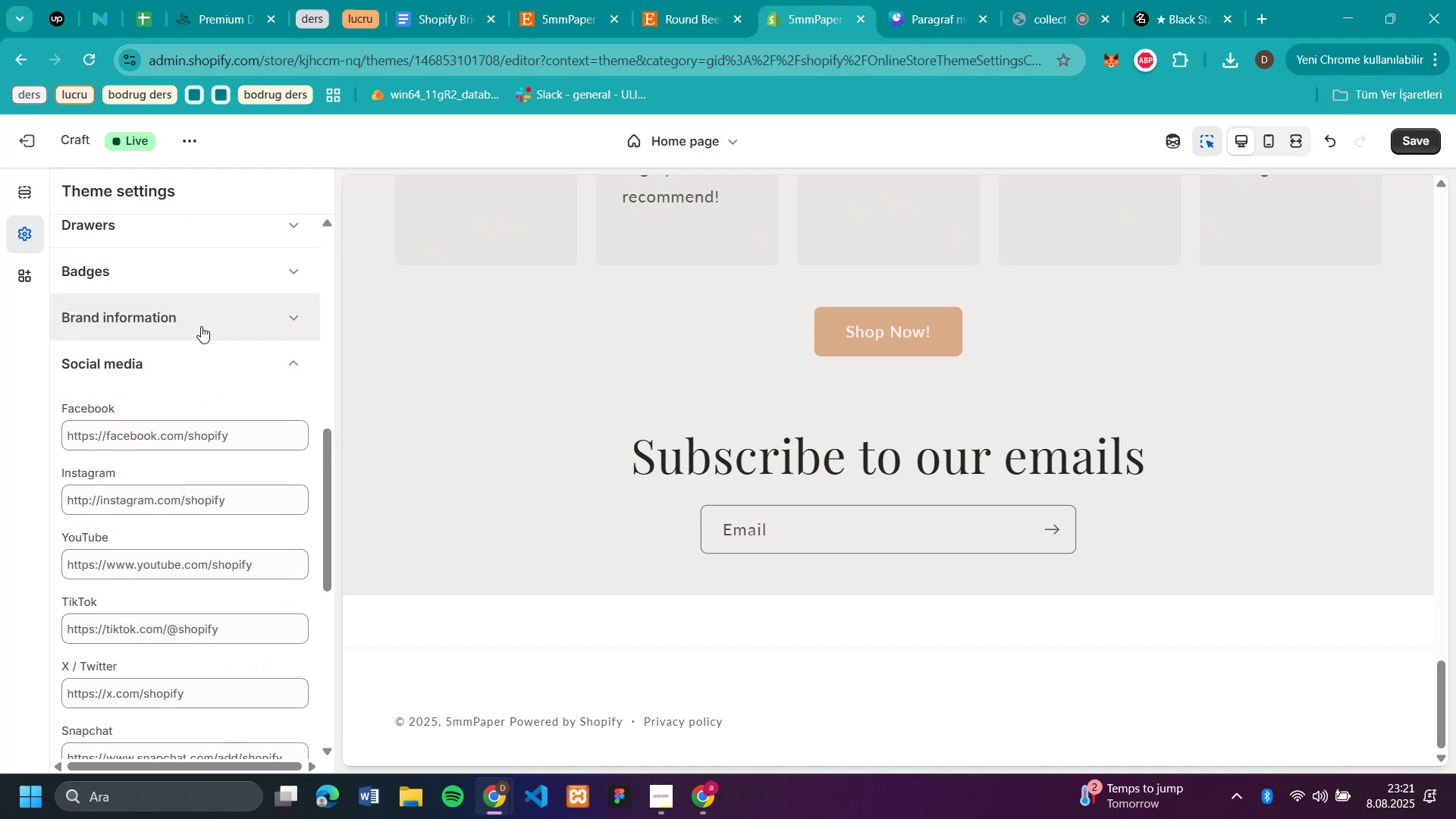 
left_click([201, 322])
 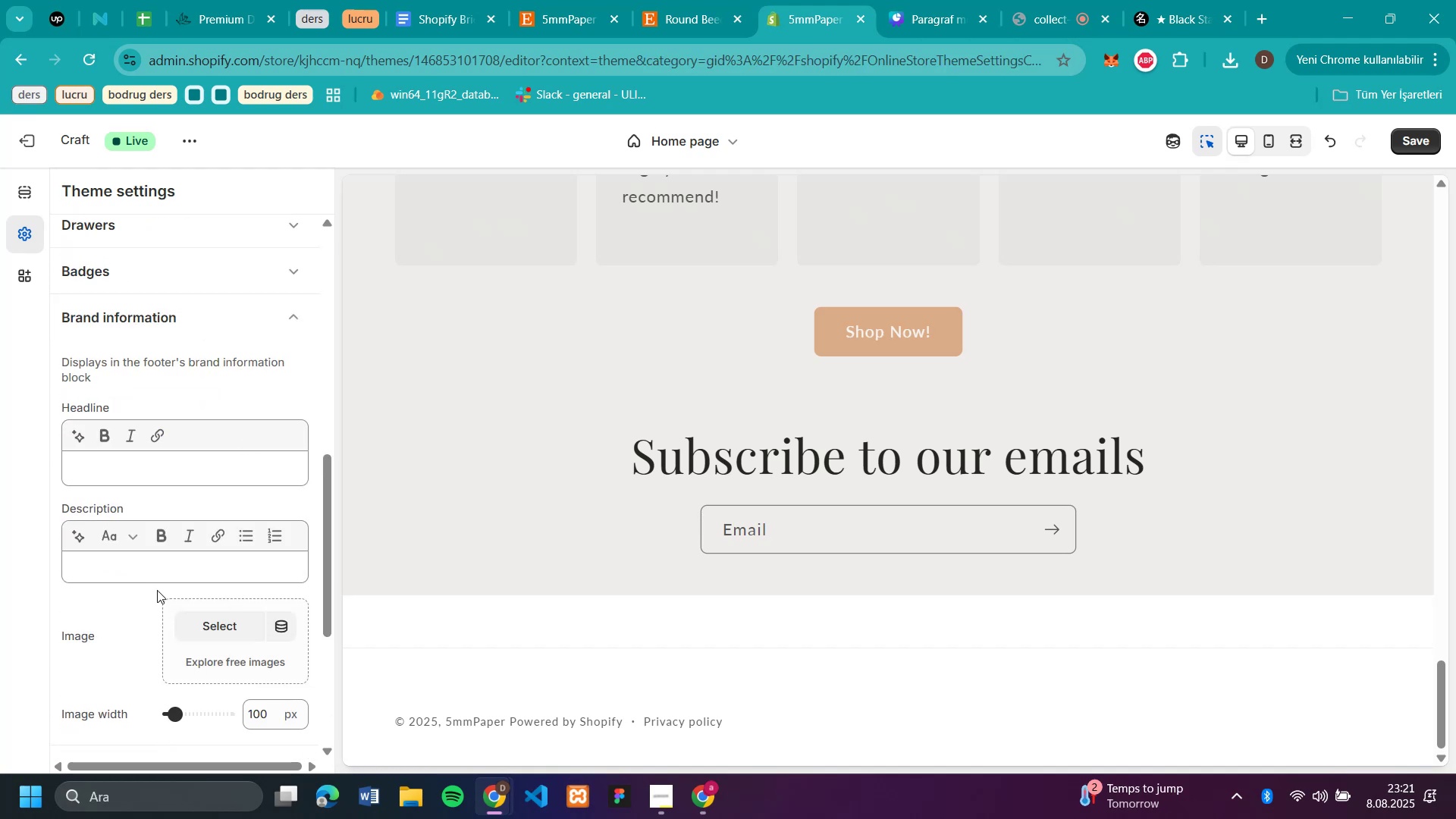 
scroll: coordinate [204, 370], scroll_direction: up, amount: 2.0
 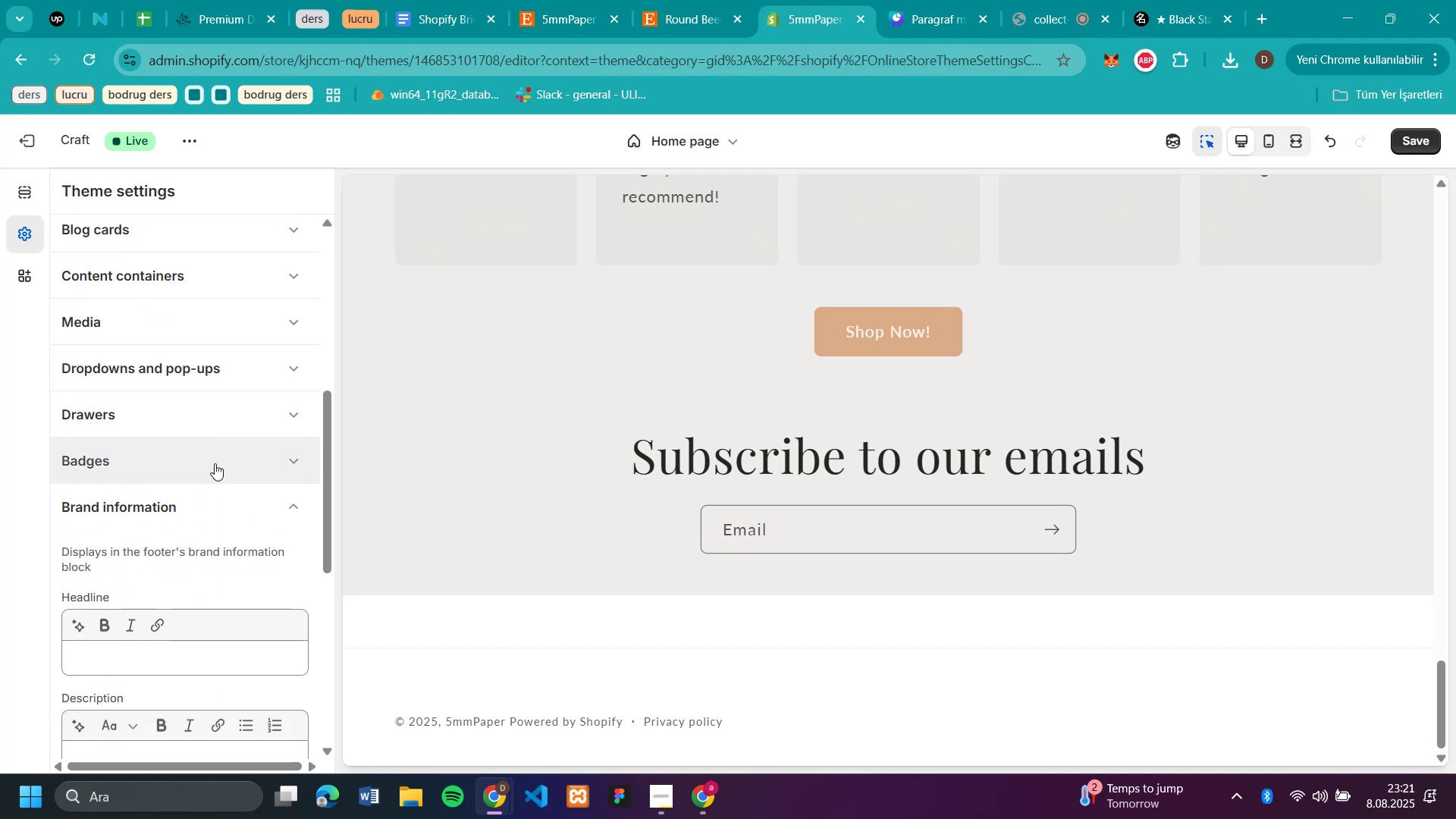 
scroll: coordinate [212, 547], scroll_direction: down, amount: 3.0
 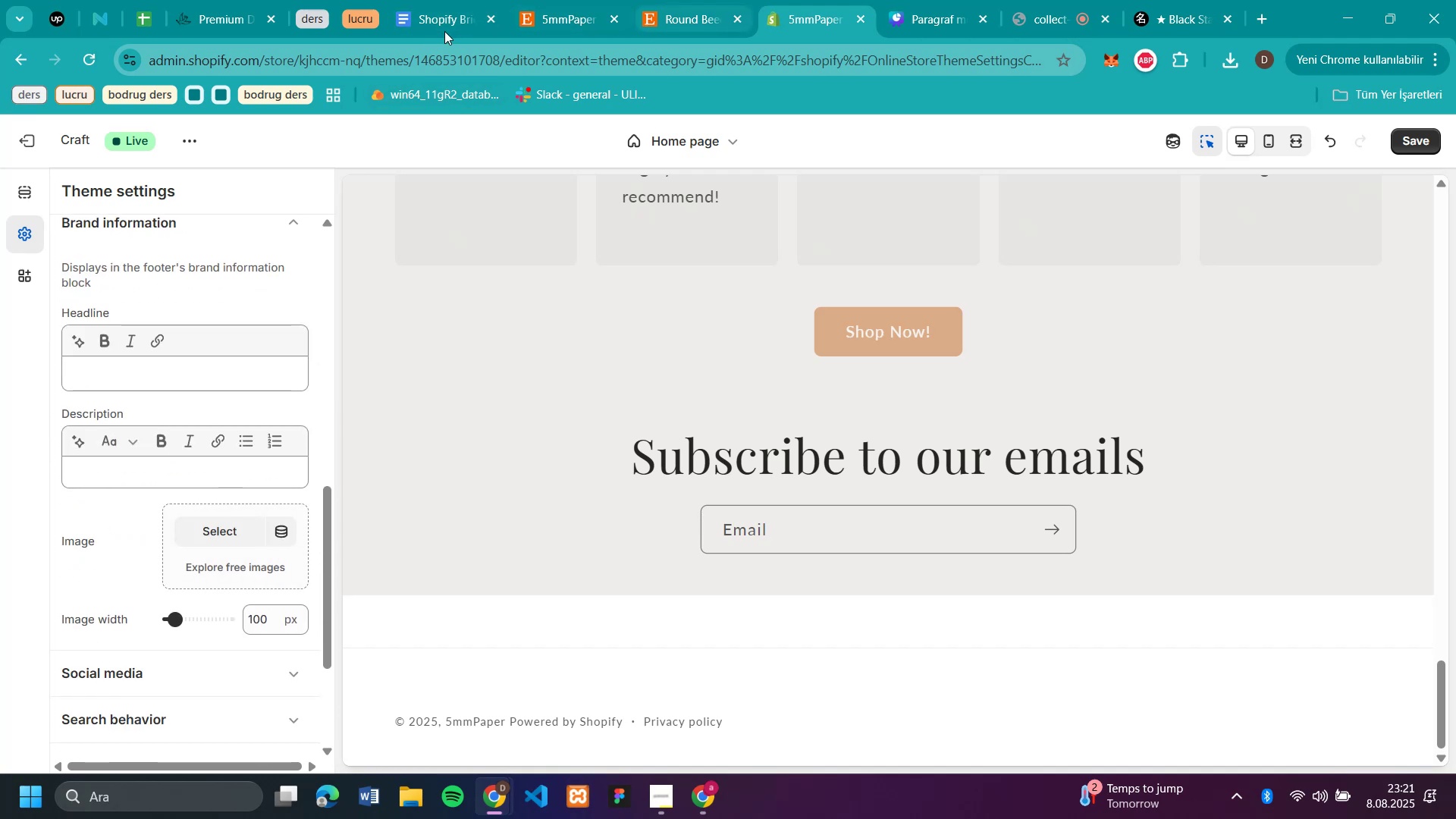 
left_click([573, 17])
 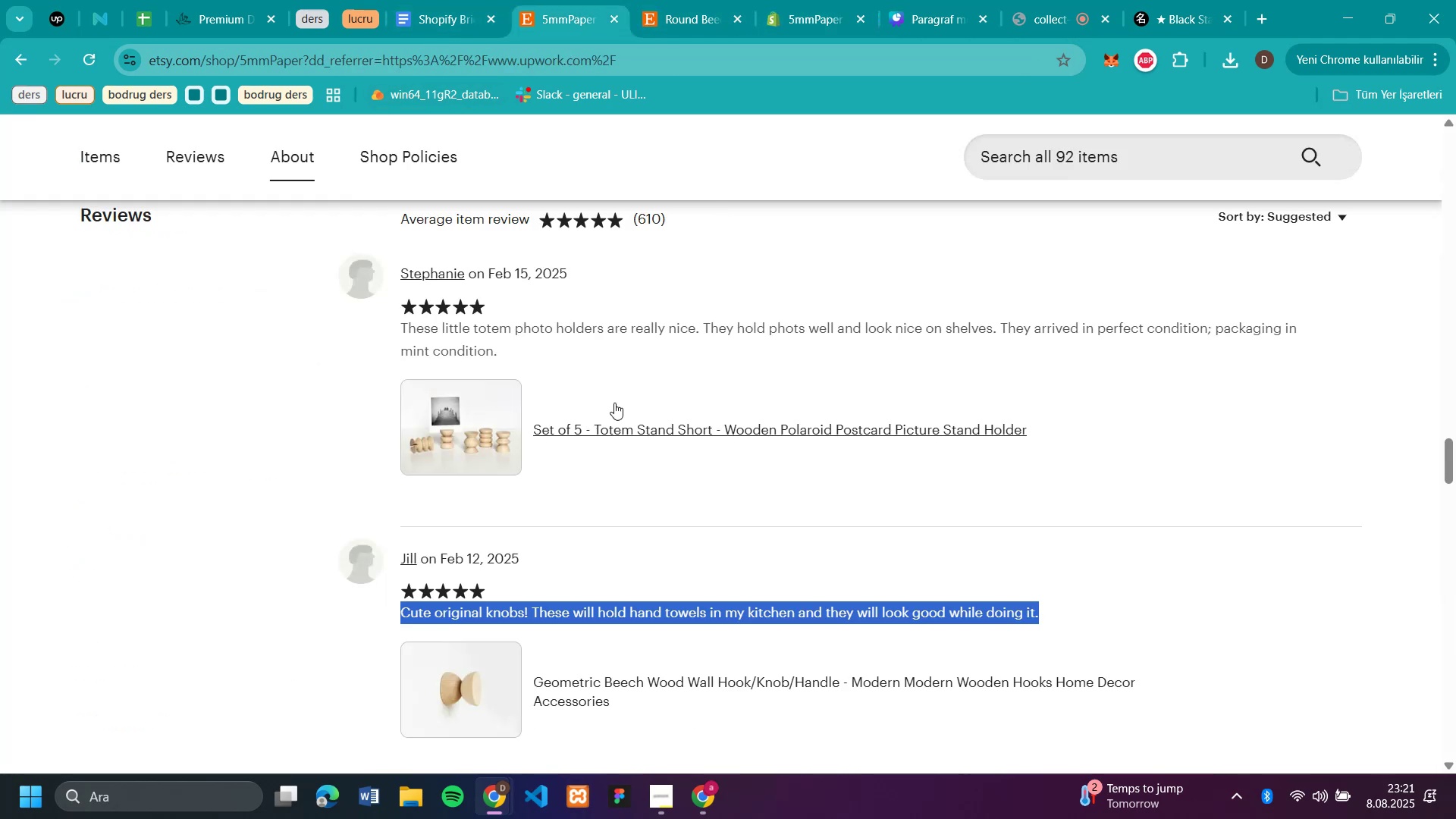 
scroll: coordinate [1053, 366], scroll_direction: down, amount: 41.0
 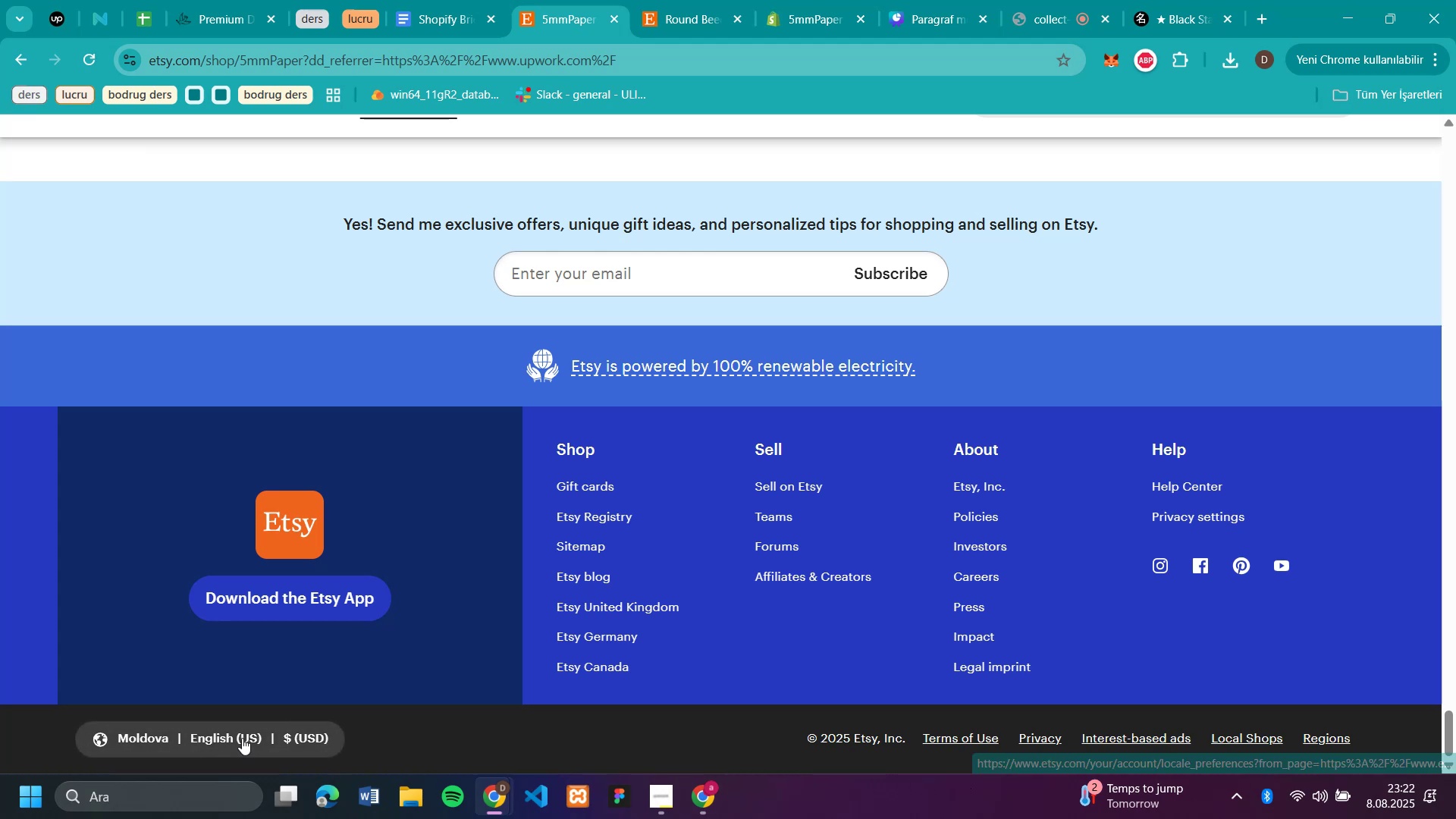 
wait(16.36)
 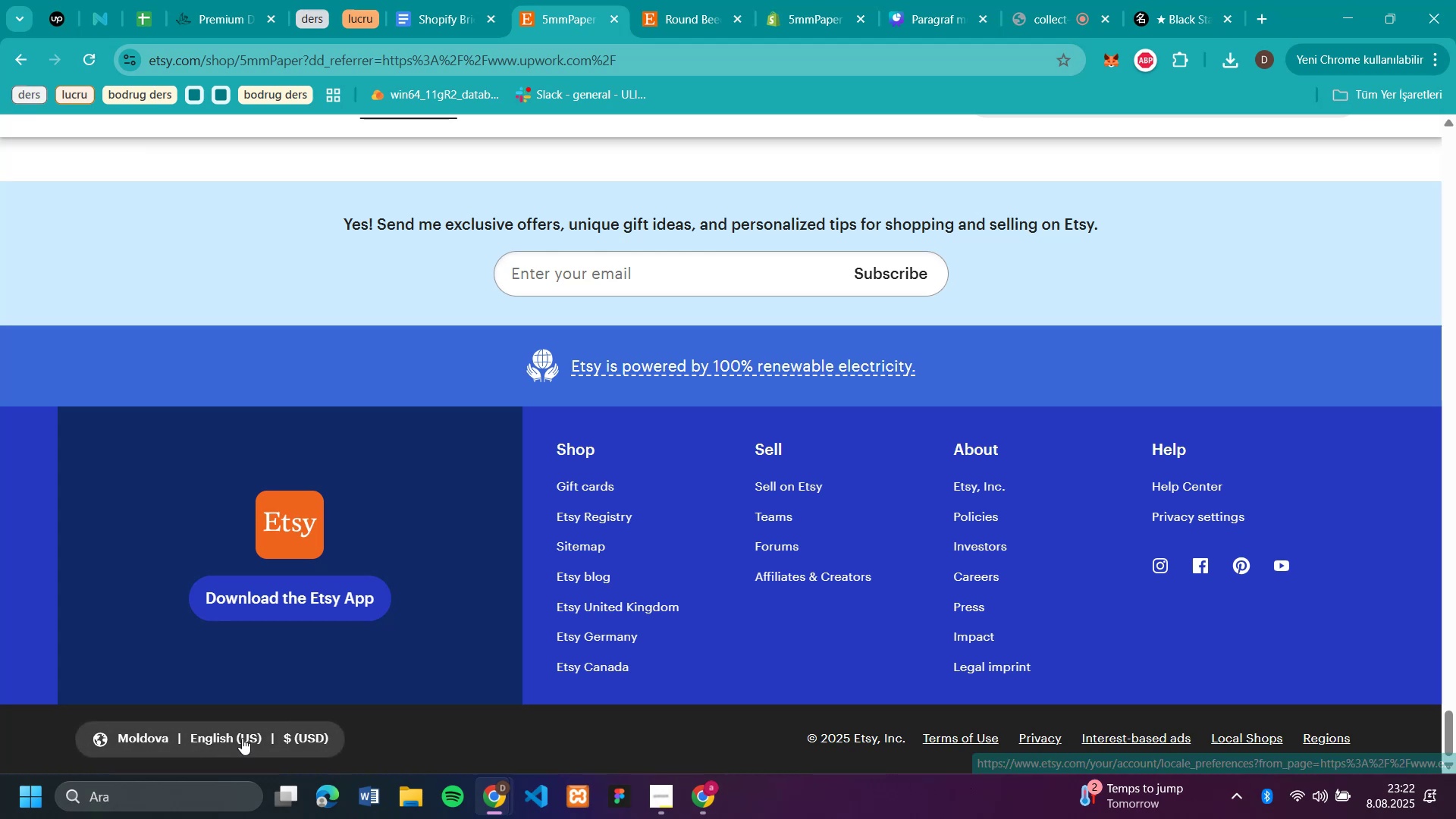 
left_click([1161, 561])
 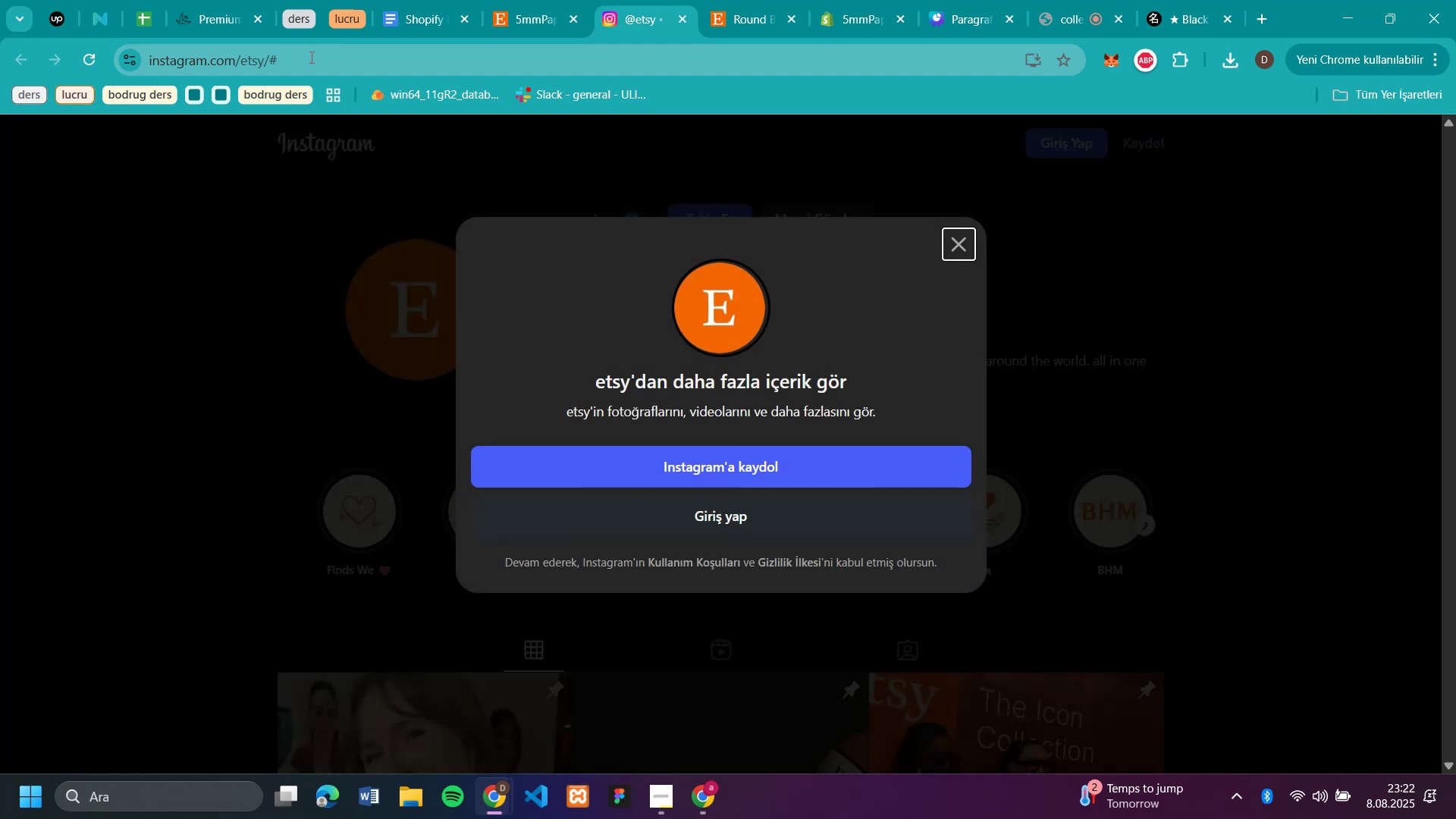 
wait(12.22)
 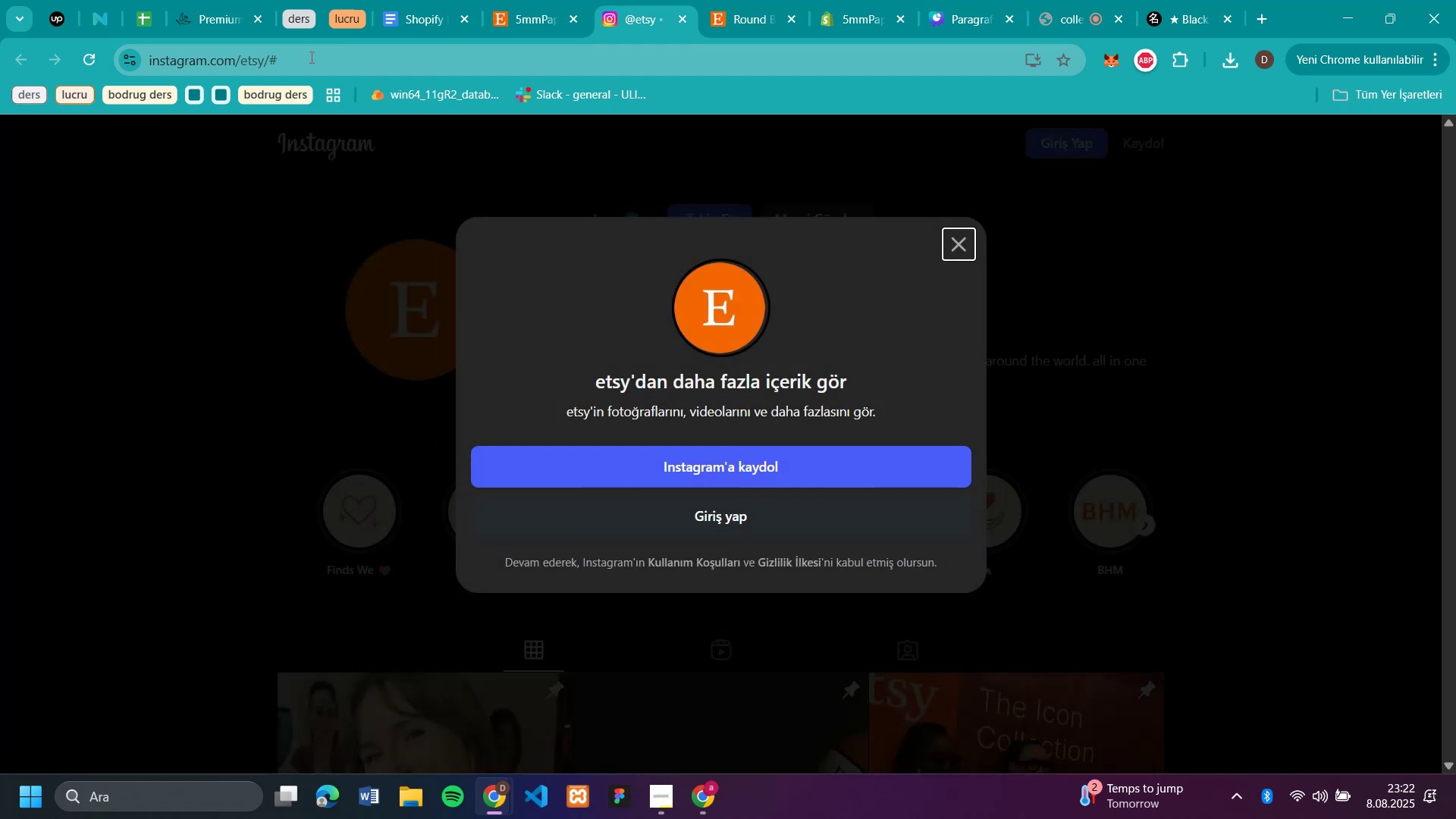 
left_click([686, 17])
 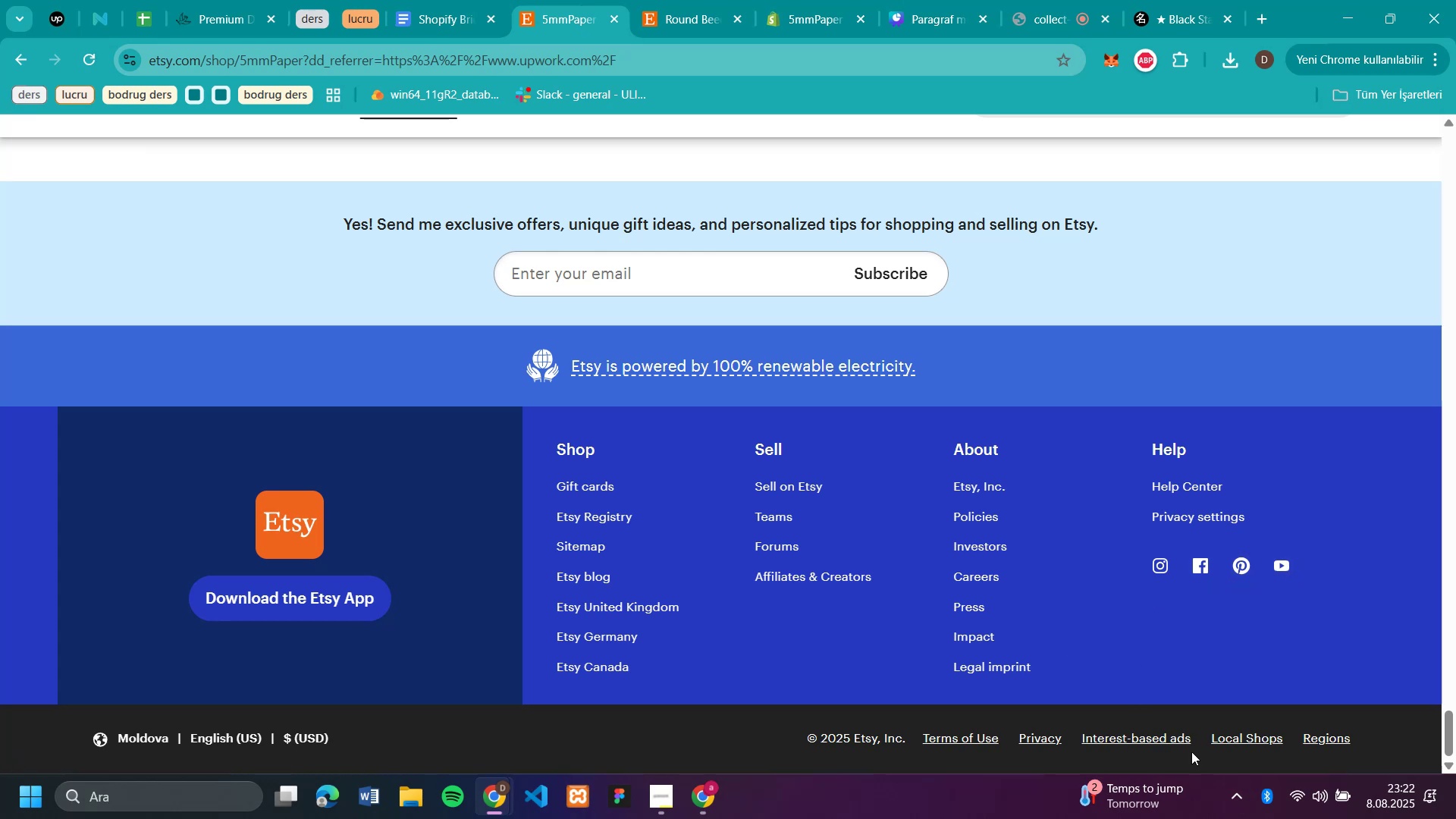 
scroll: coordinate [1036, 460], scroll_direction: up, amount: 10.0
 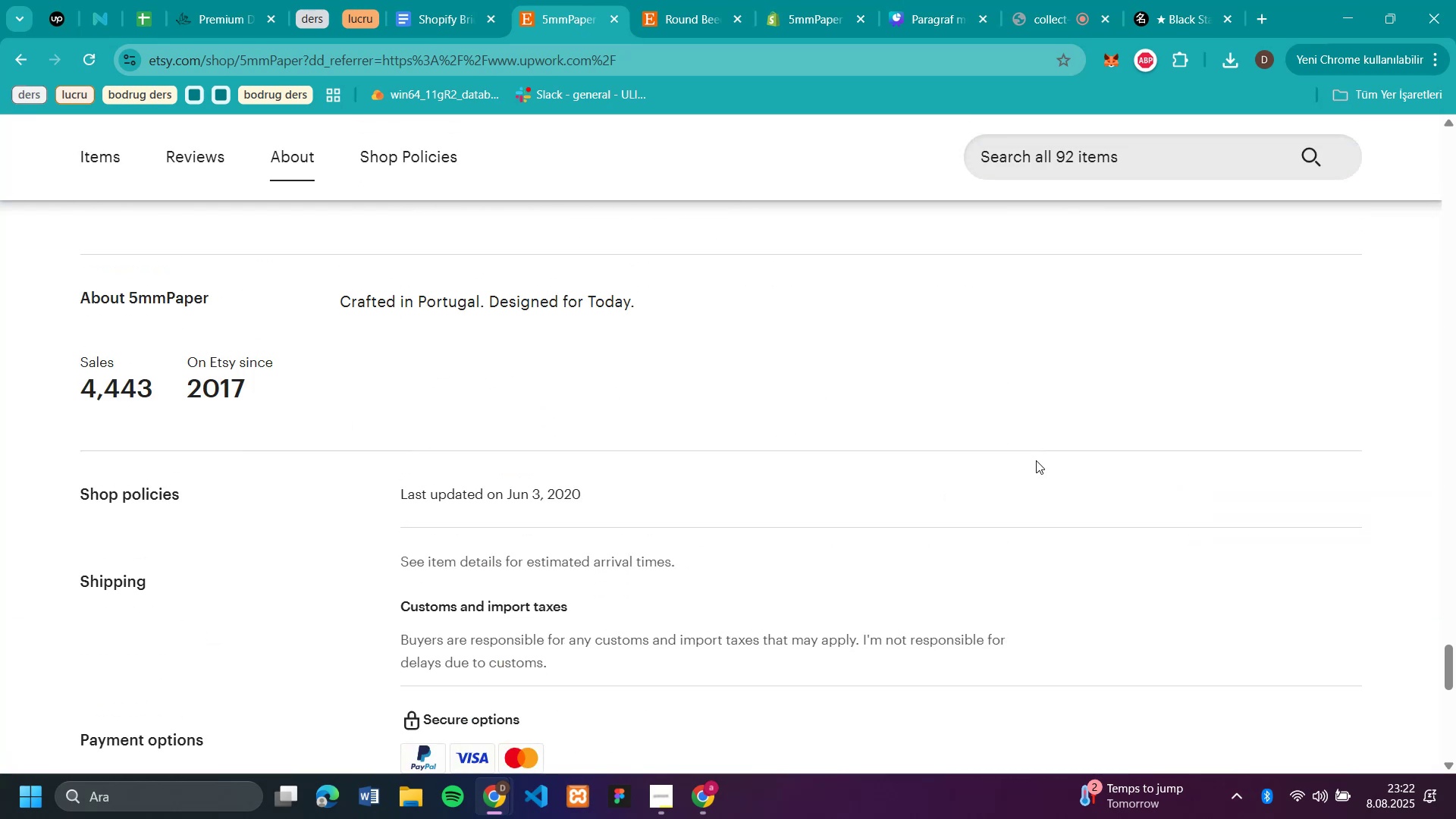 
scroll: coordinate [1036, 460], scroll_direction: down, amount: 2.0
 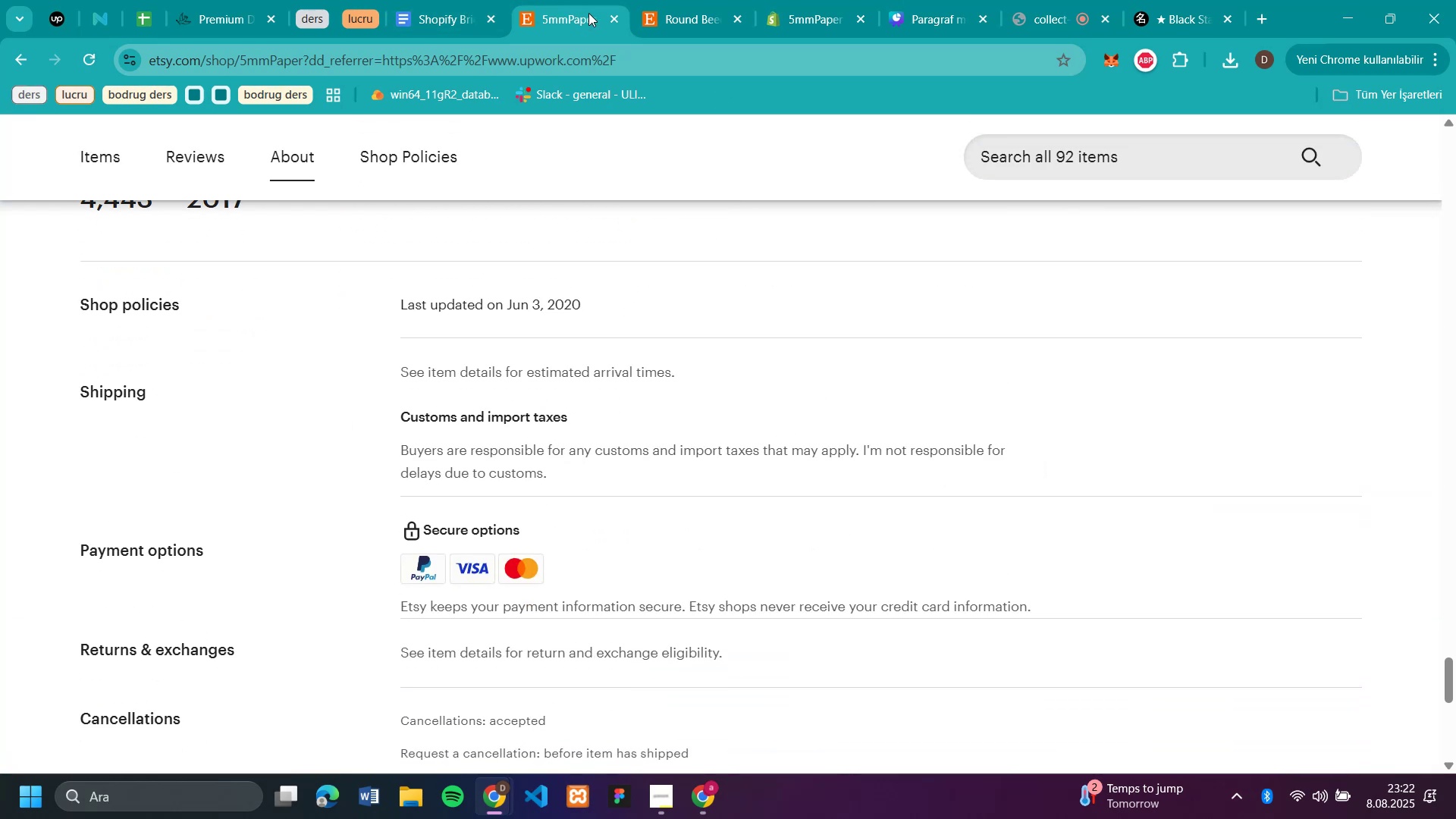 
mouse_move([814, 21])
 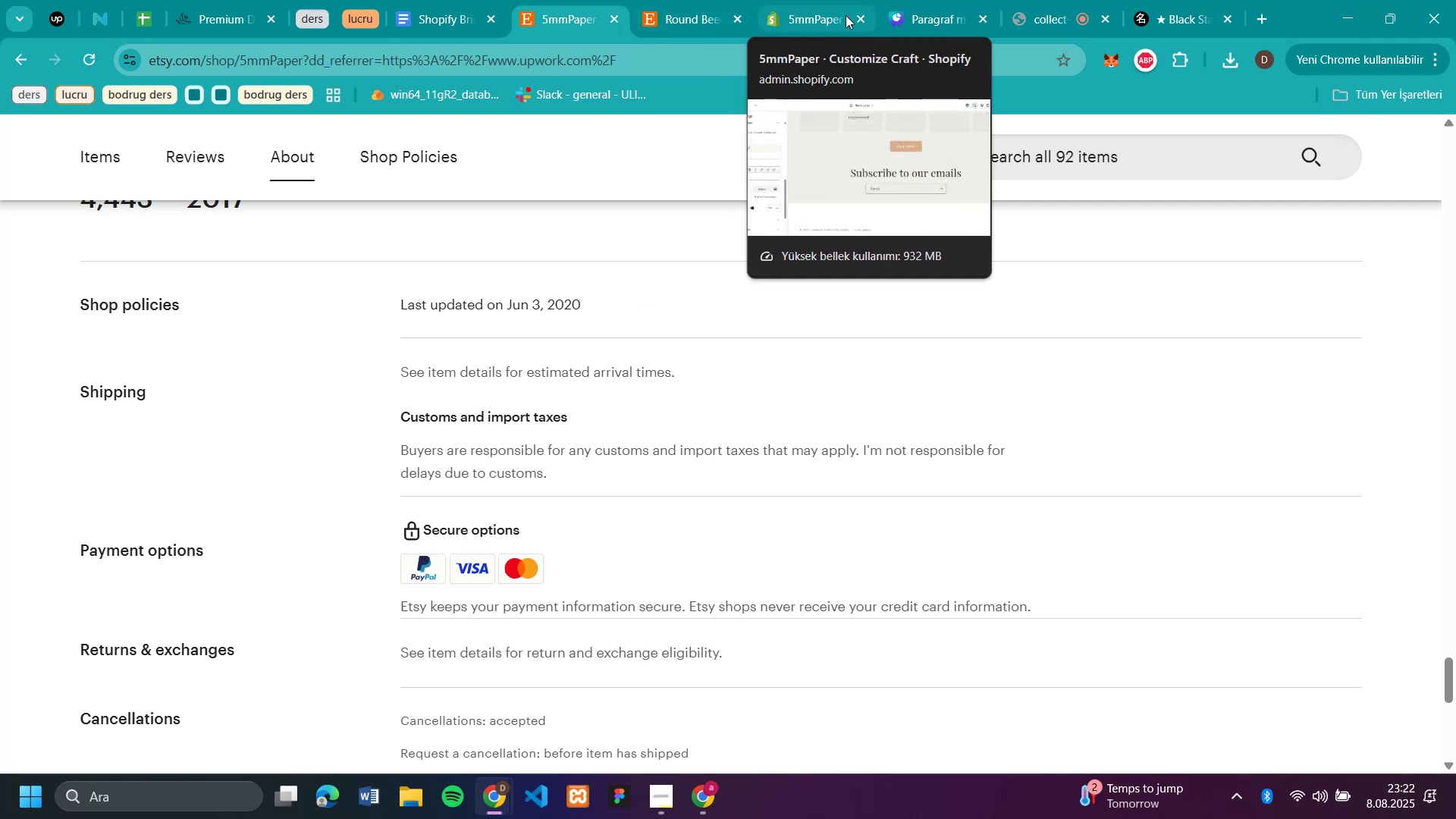 
left_click([797, 20])
 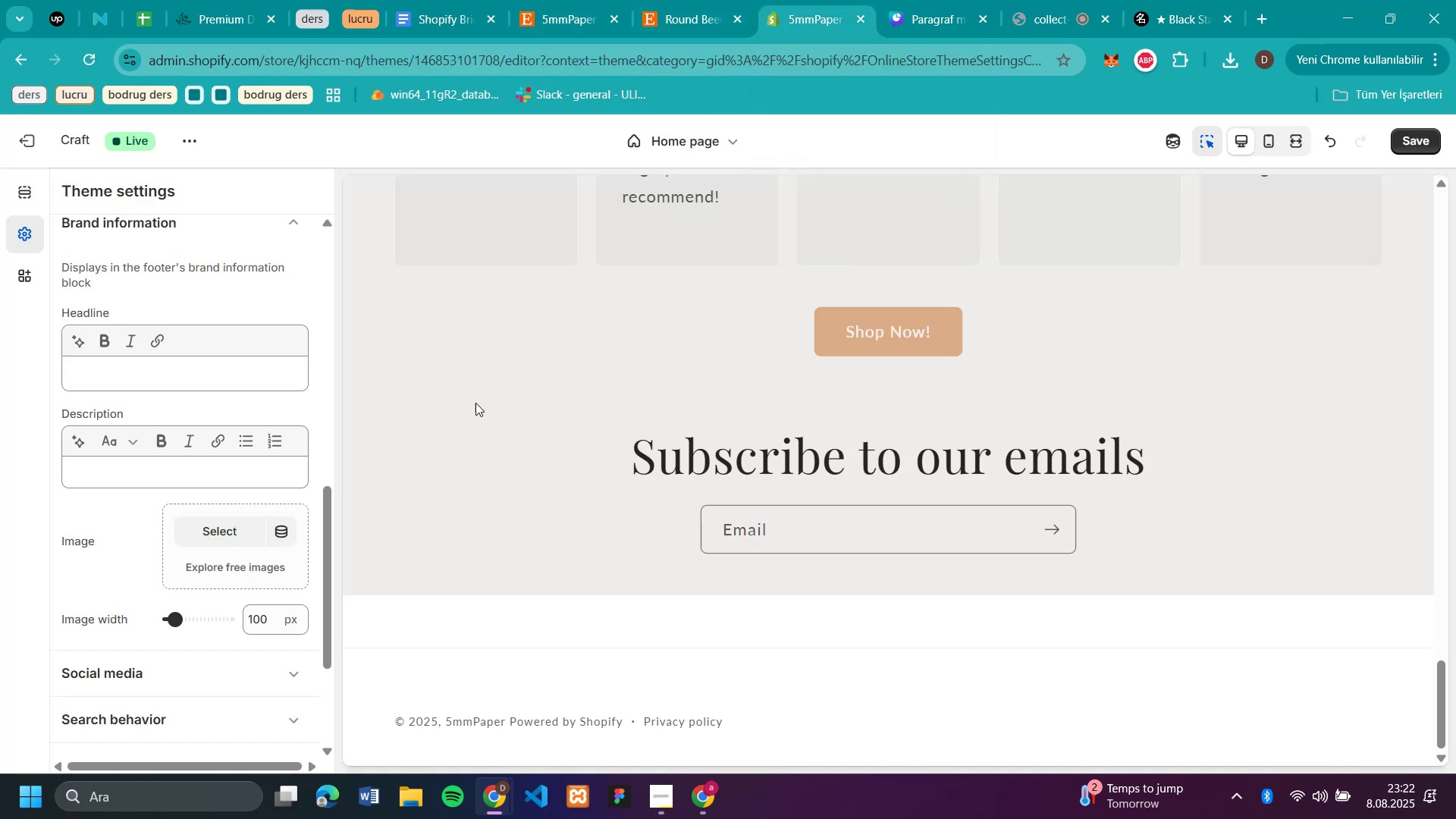 
scroll: coordinate [534, 404], scroll_direction: down, amount: 8.0
 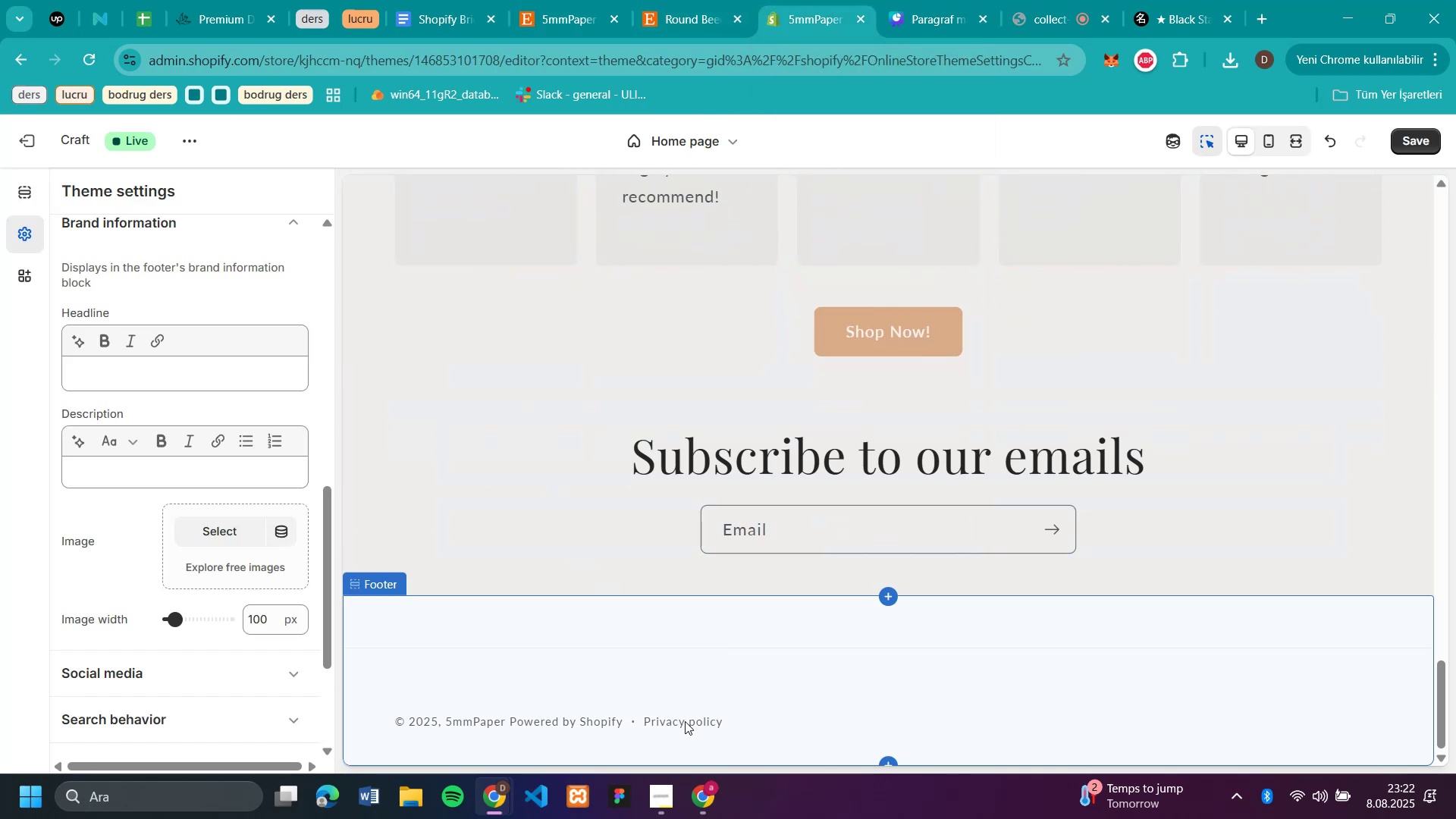 
left_click([685, 721])
 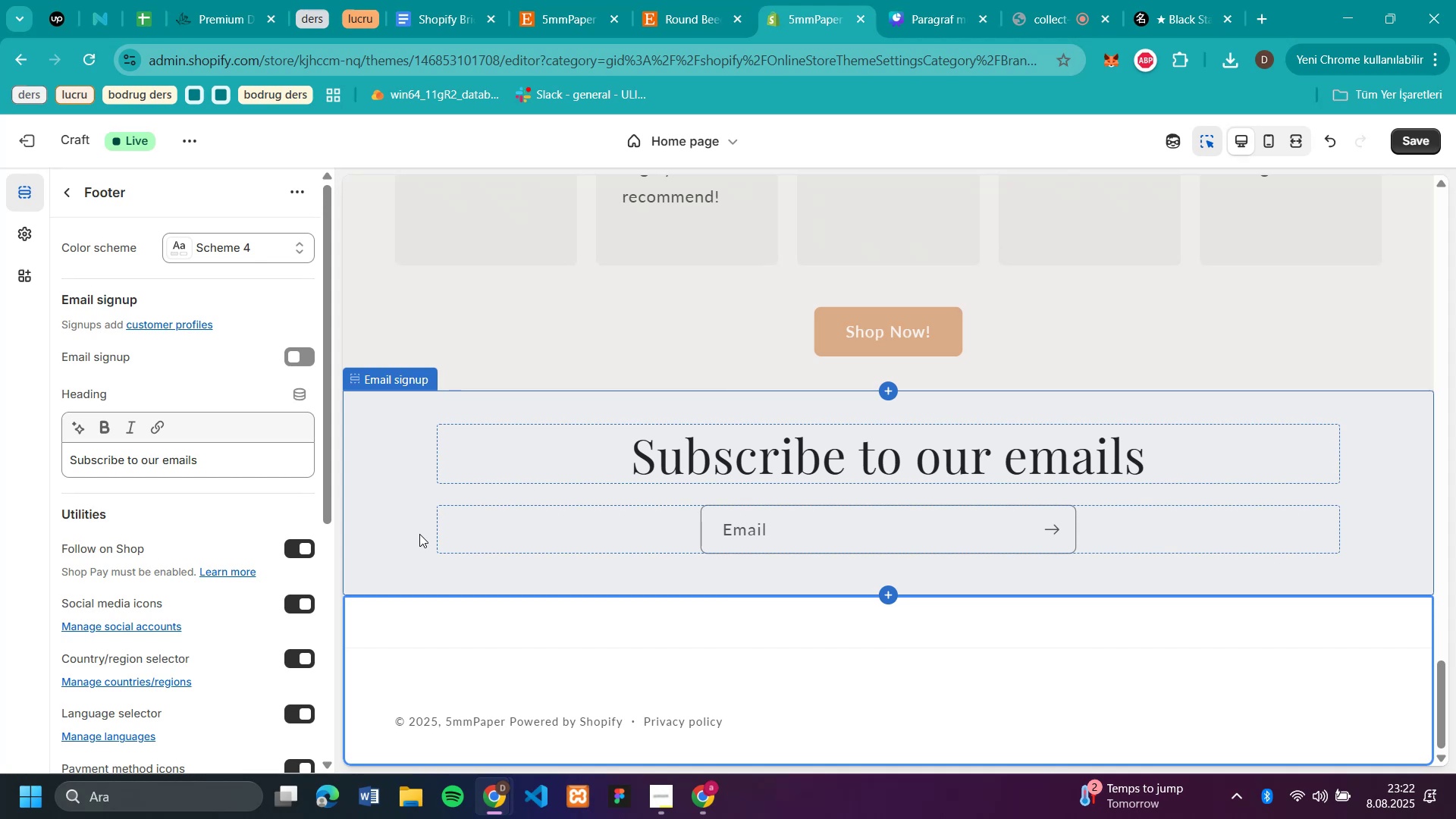 
wait(13.03)
 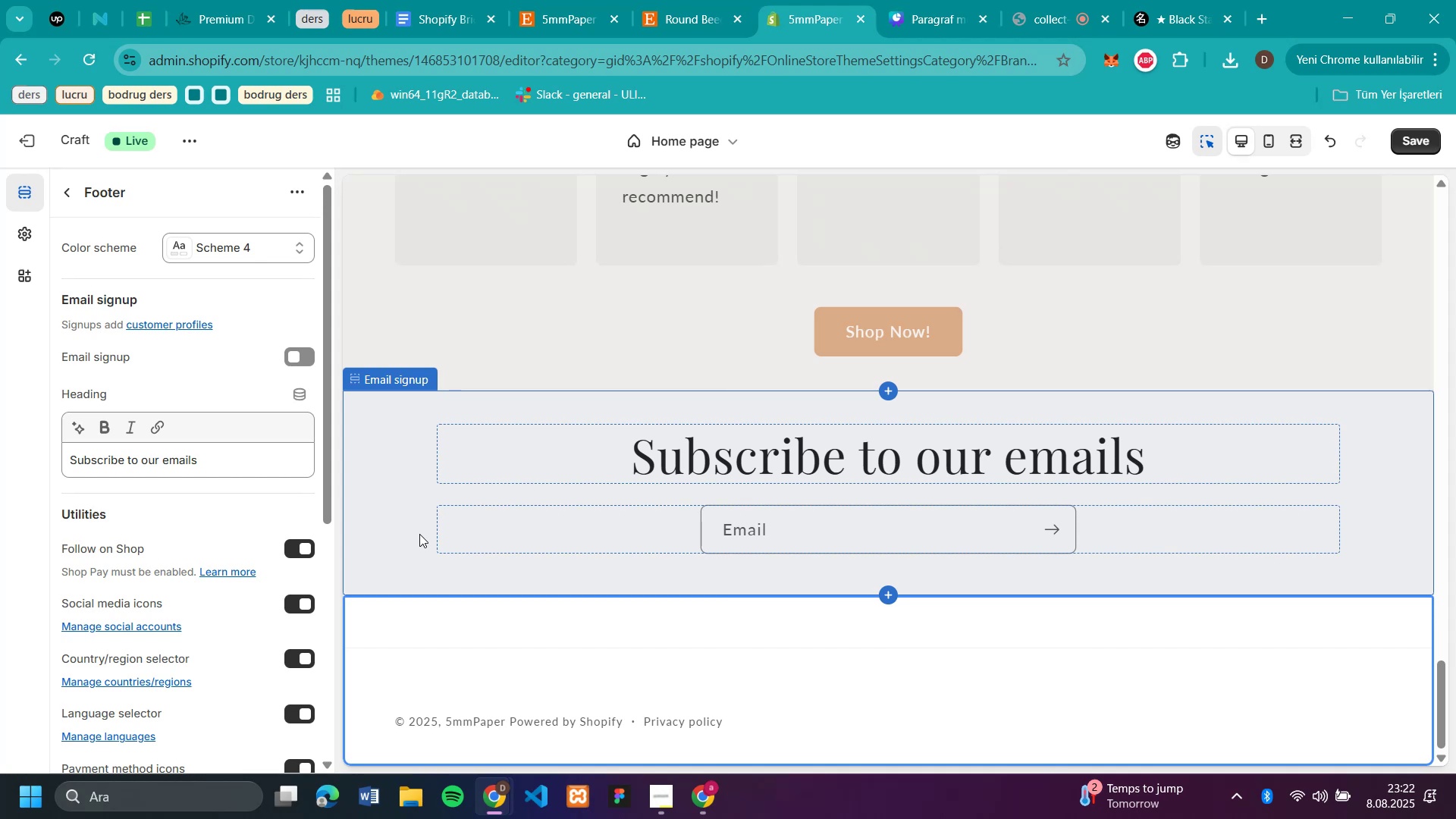 
left_click([1398, 136])
 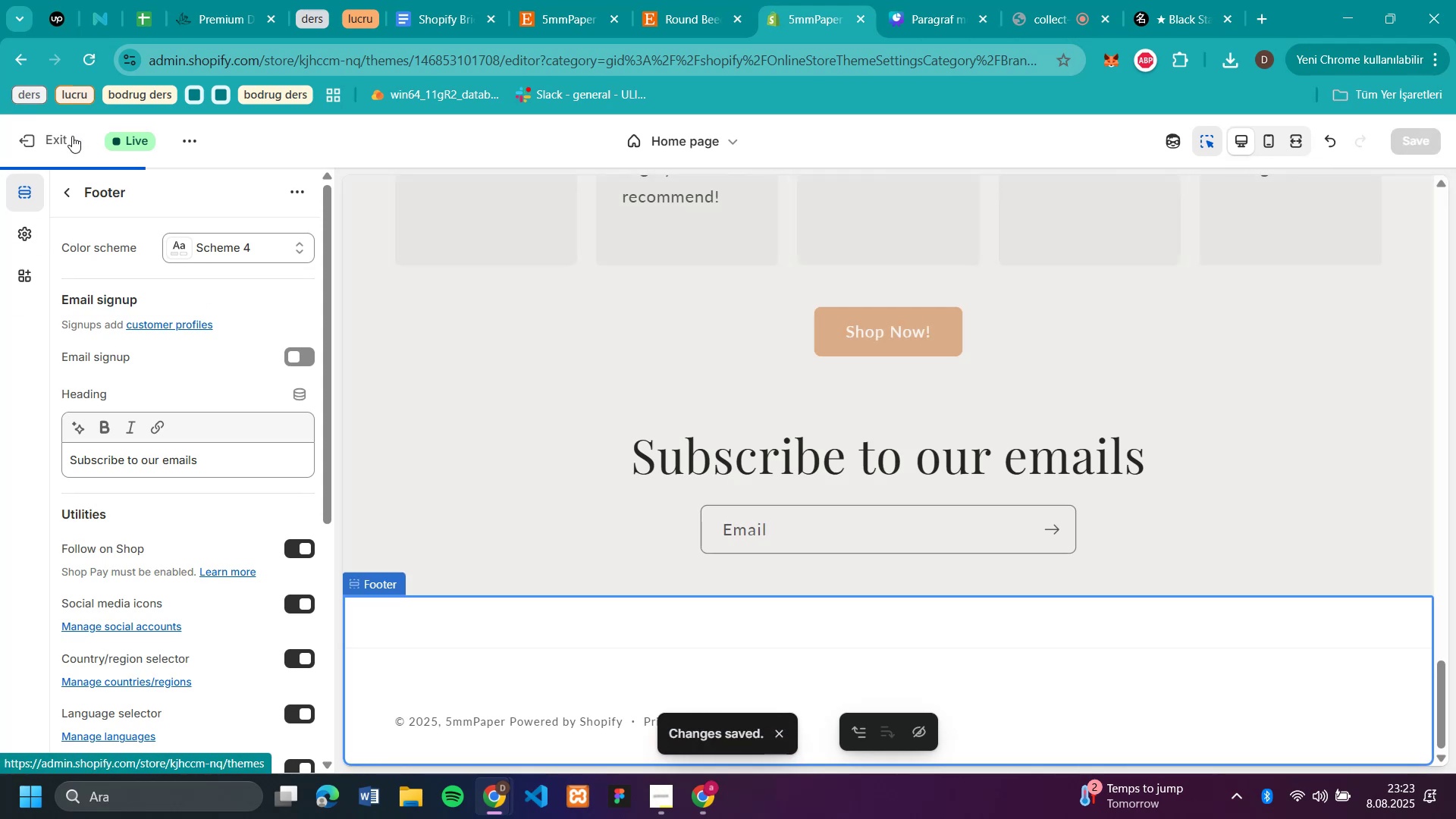 
left_click([61, 136])
 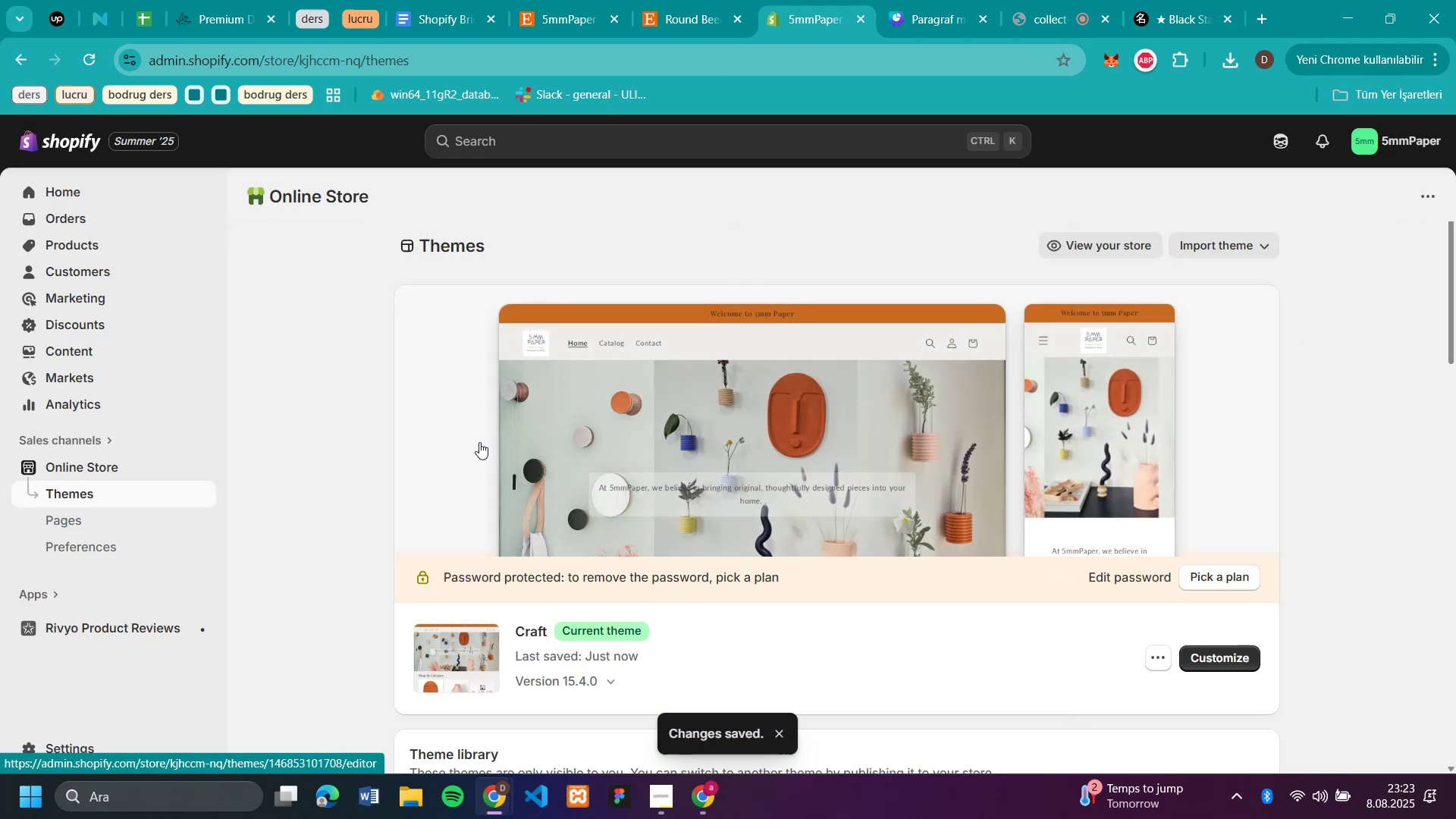 
wait(9.54)
 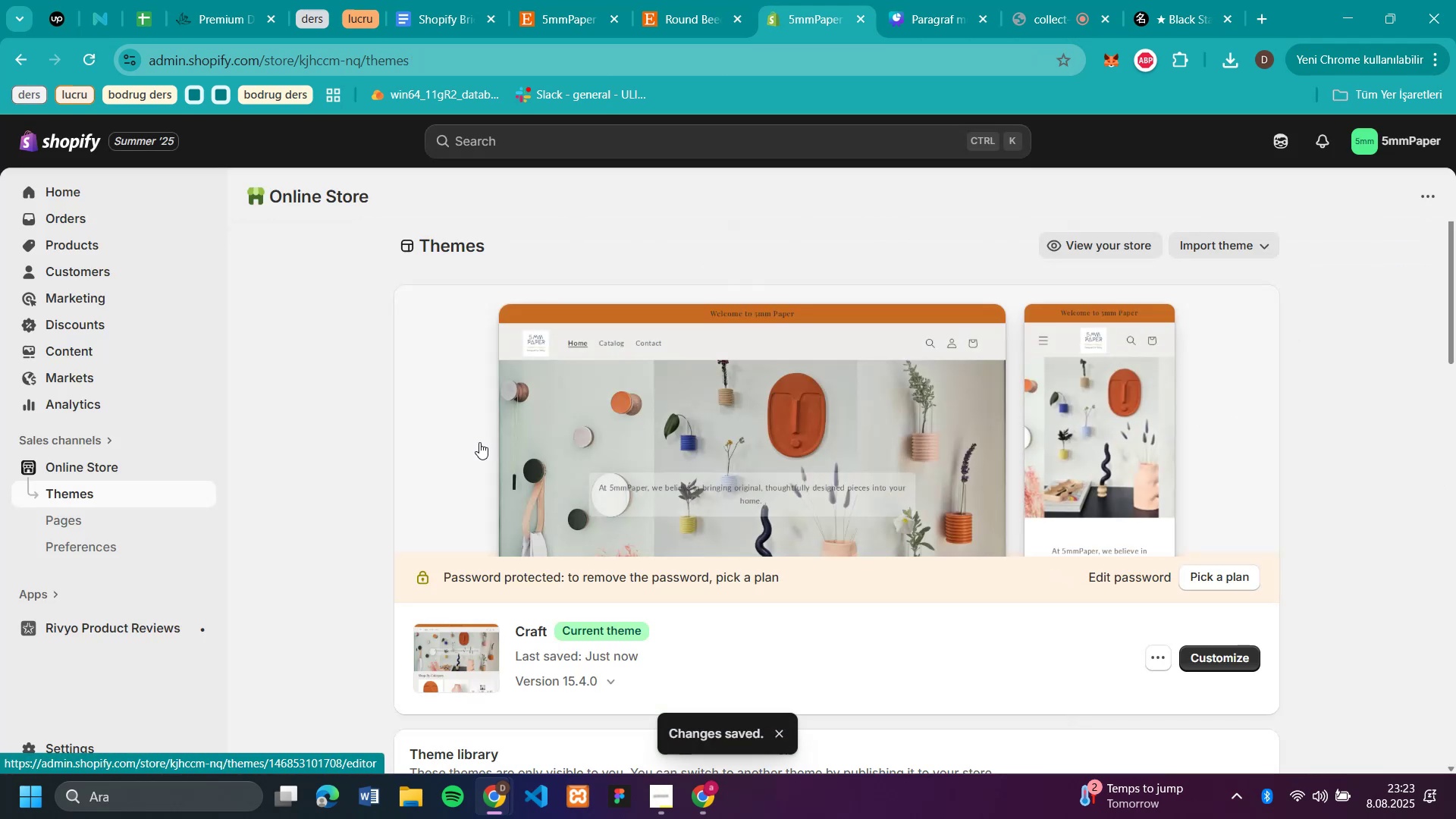 
left_click([86, 253])
 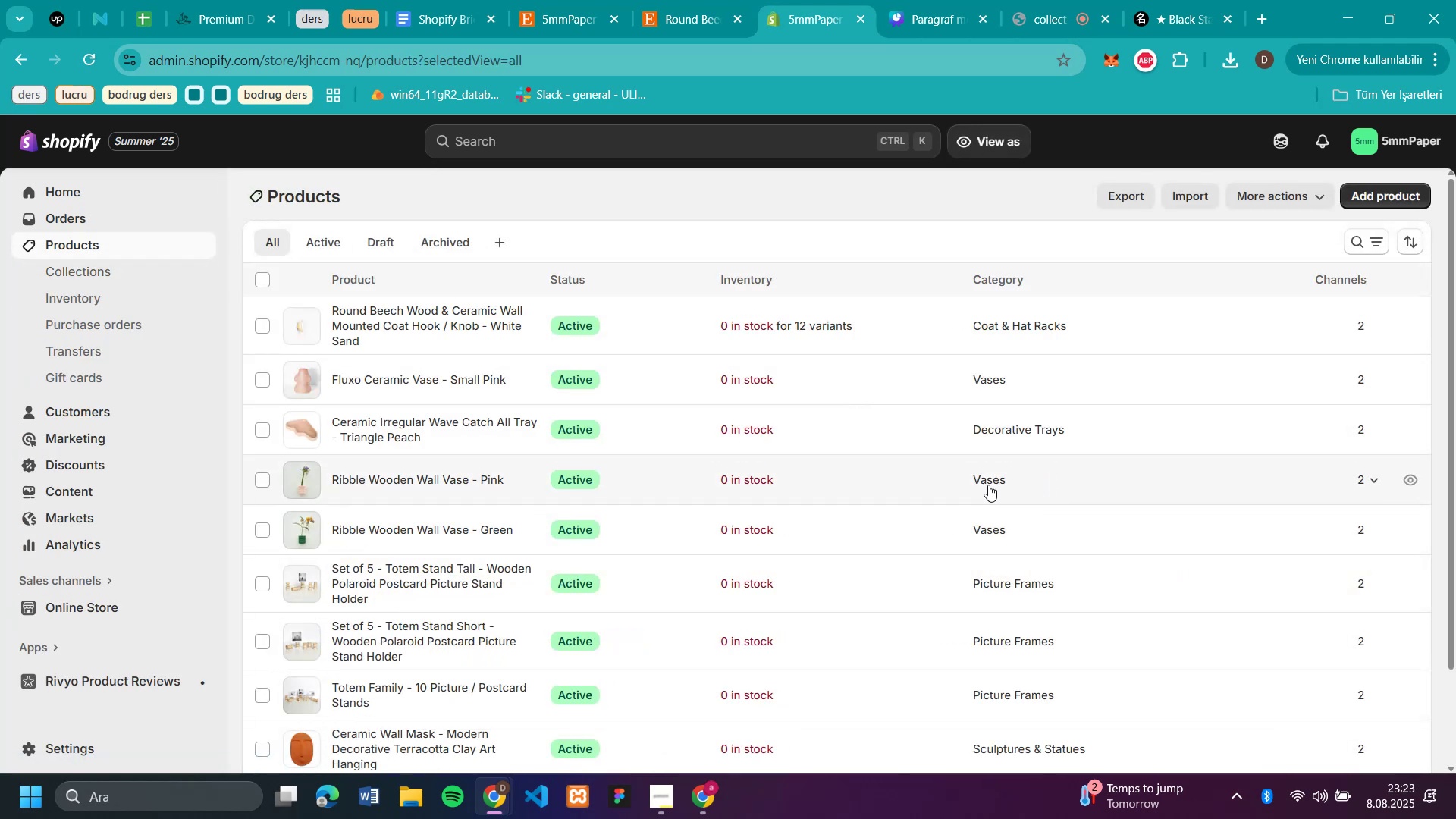 
scroll: coordinate [988, 485], scroll_direction: up, amount: 2.0
 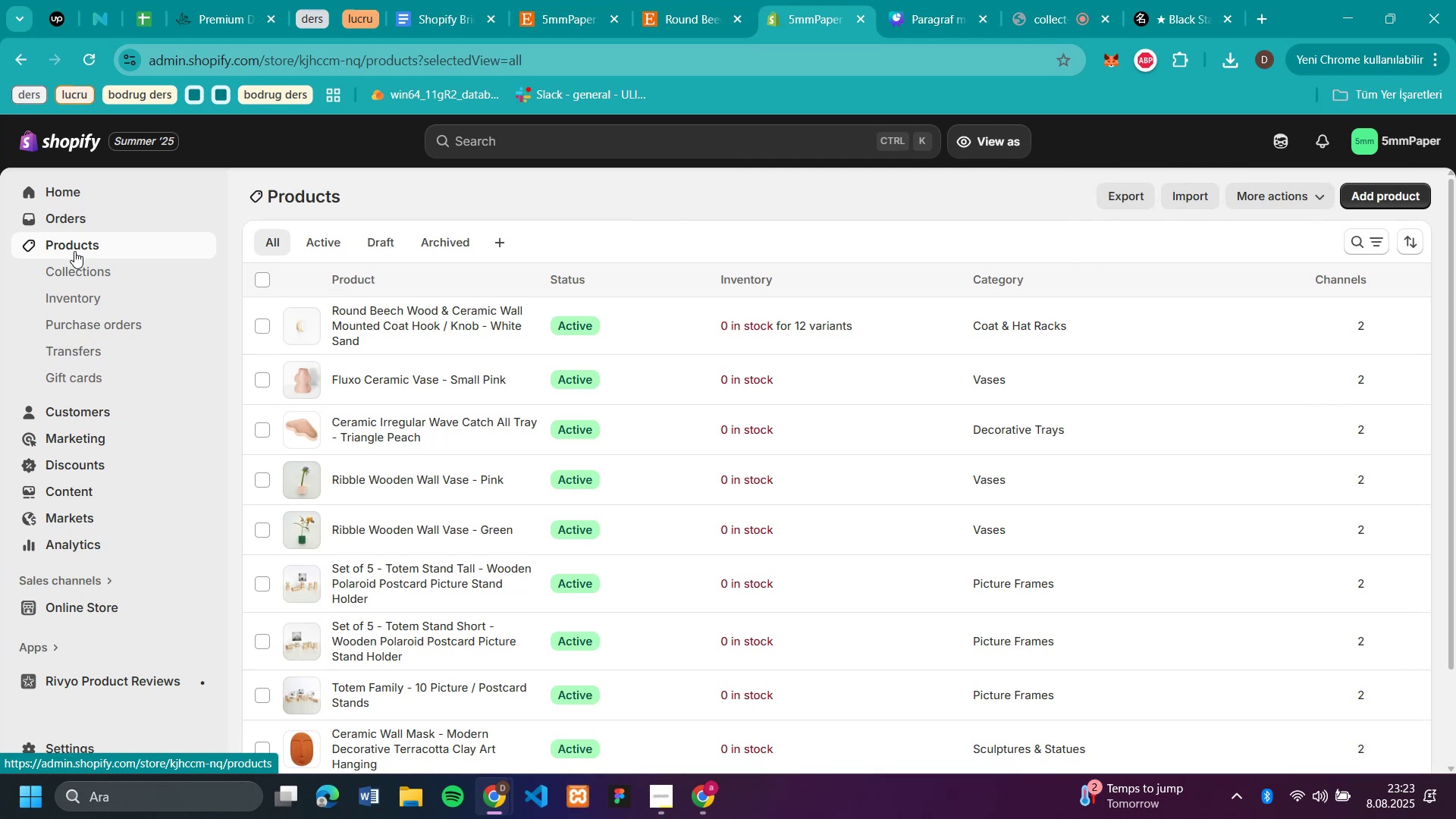 
wait(5.6)
 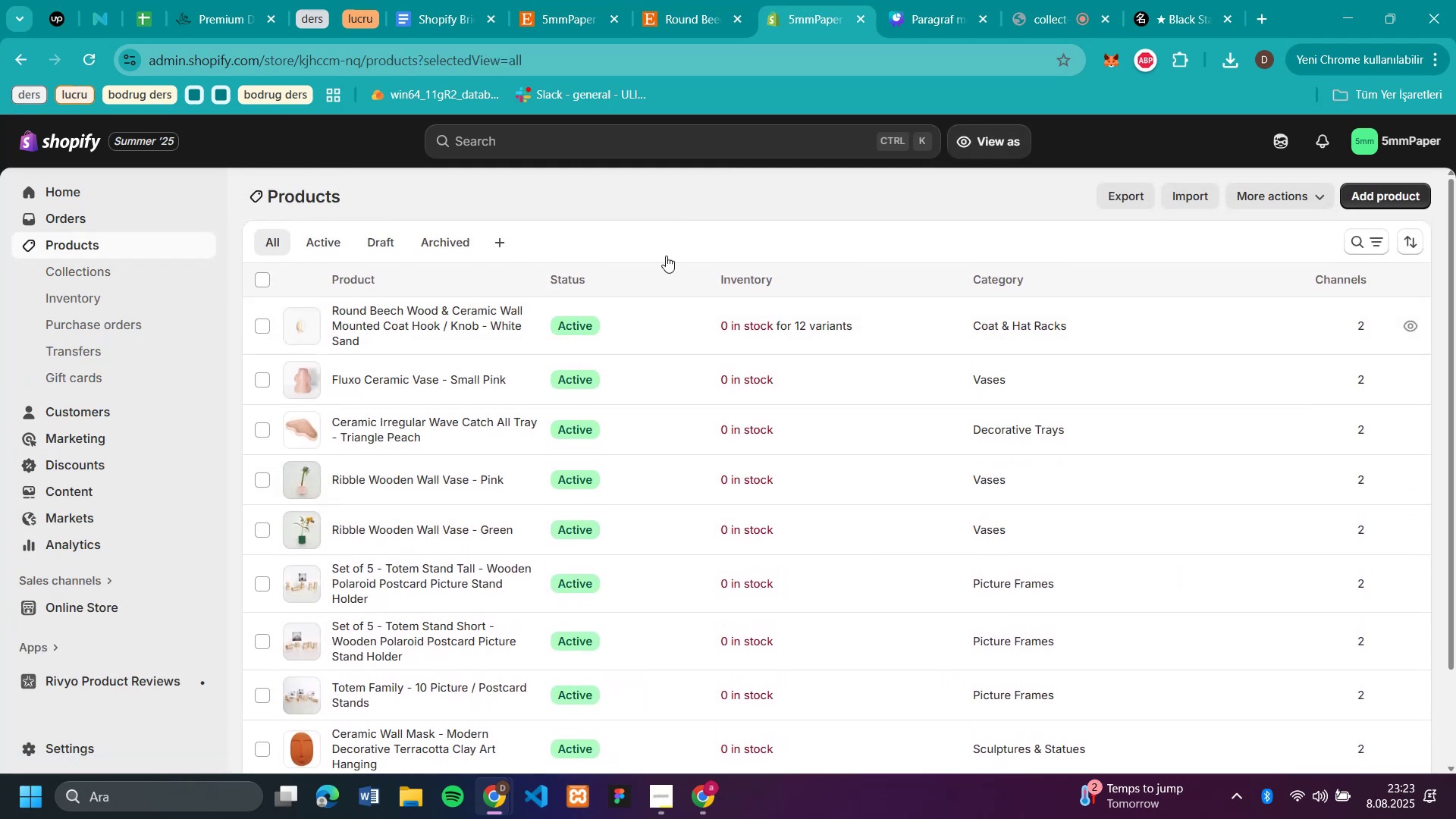 
scroll: coordinate [649, 373], scroll_direction: down, amount: 1.0
 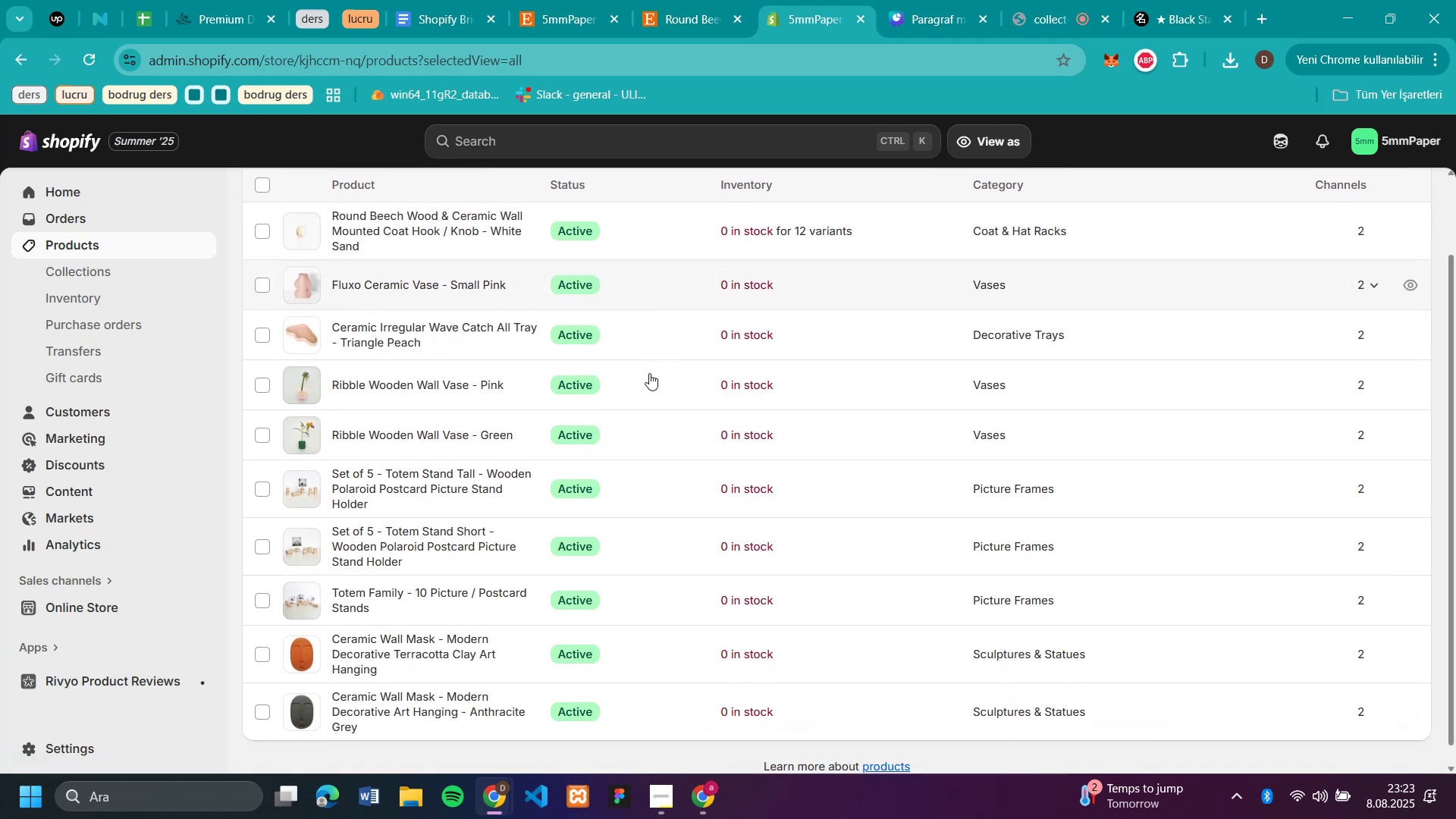 
scroll: coordinate [649, 373], scroll_direction: up, amount: 1.0
 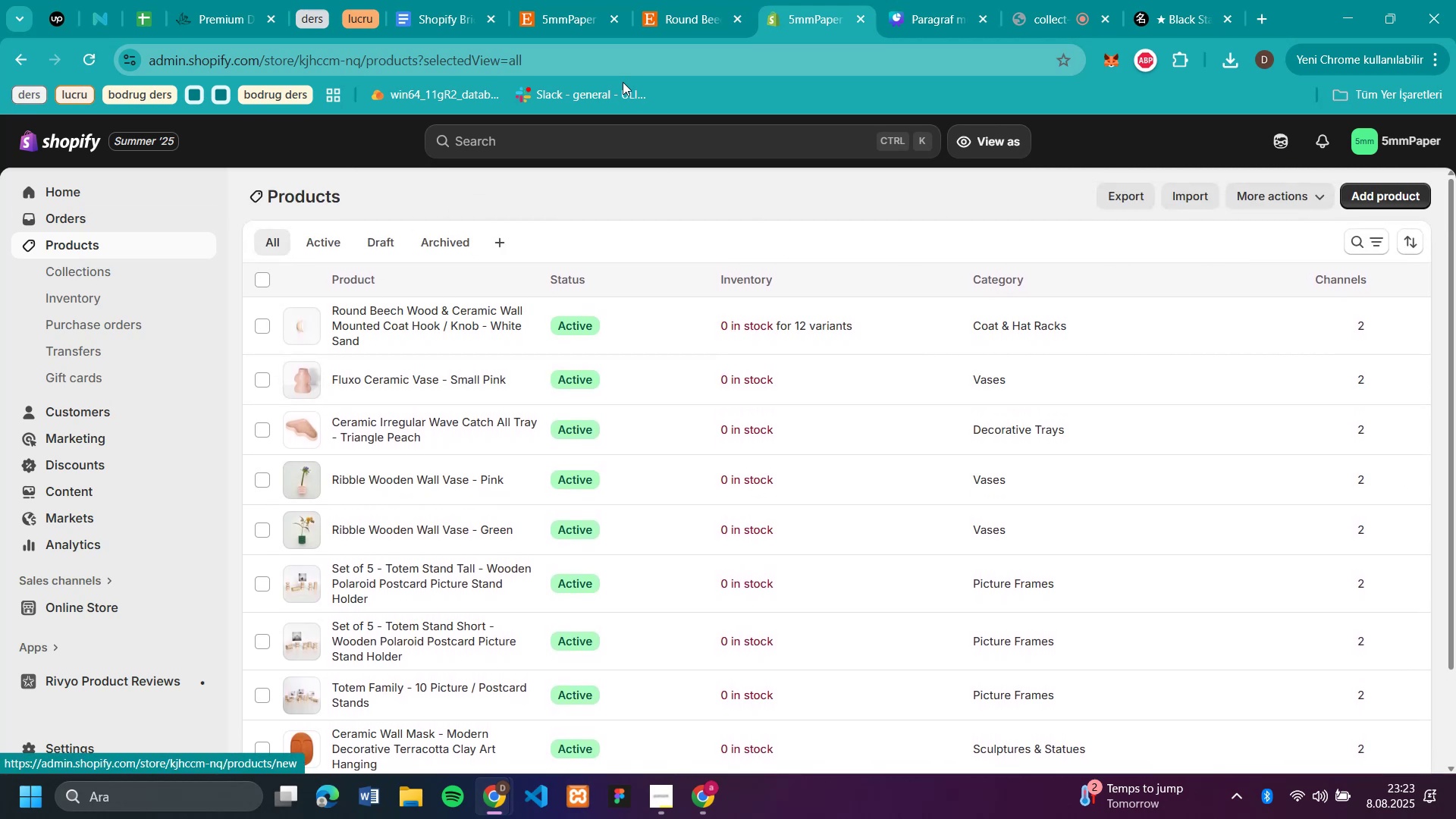 
left_click([670, 26])
 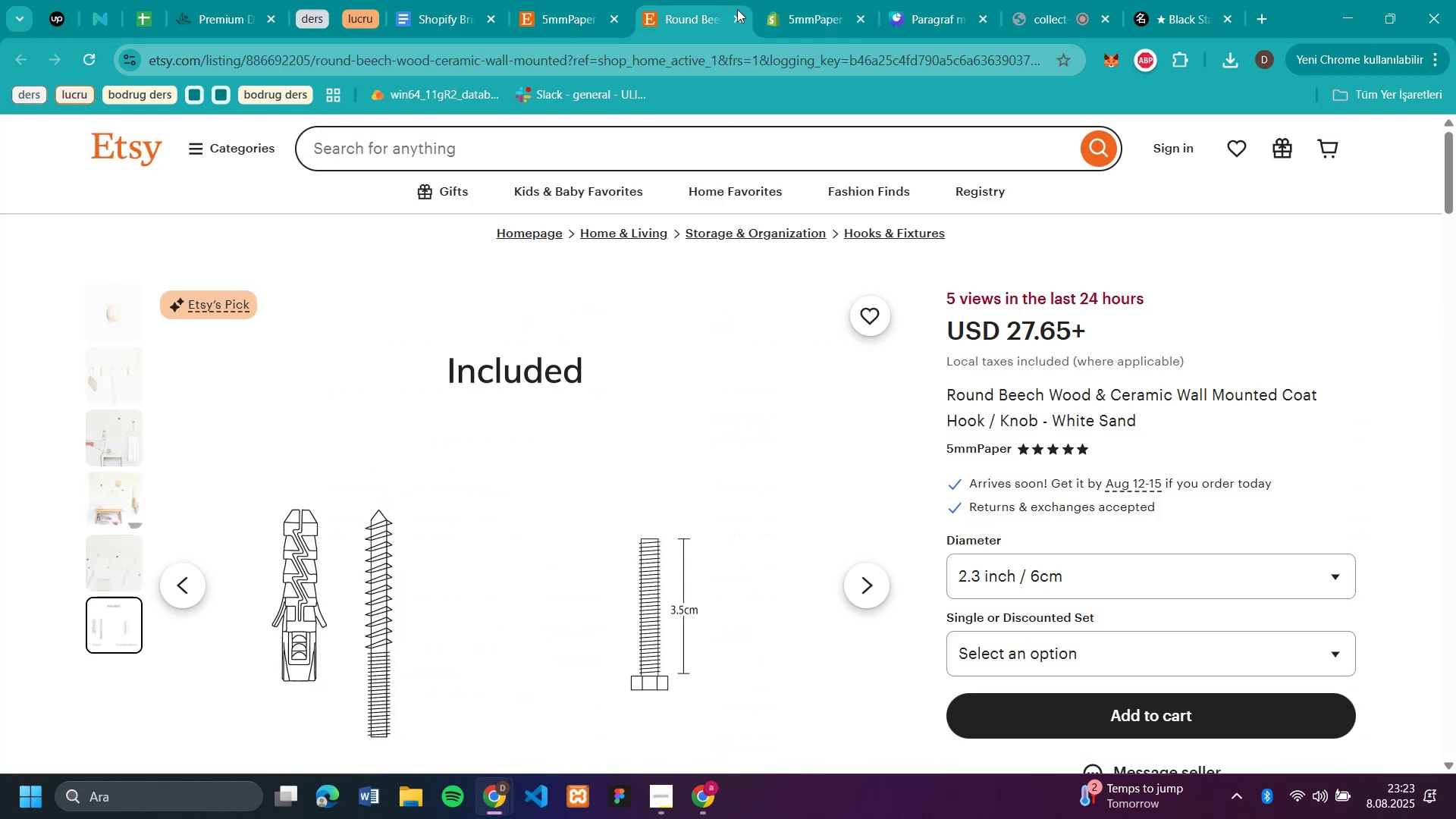 
left_click_drag(start_coordinate=[736, 17], to_coordinate=[733, 19])
 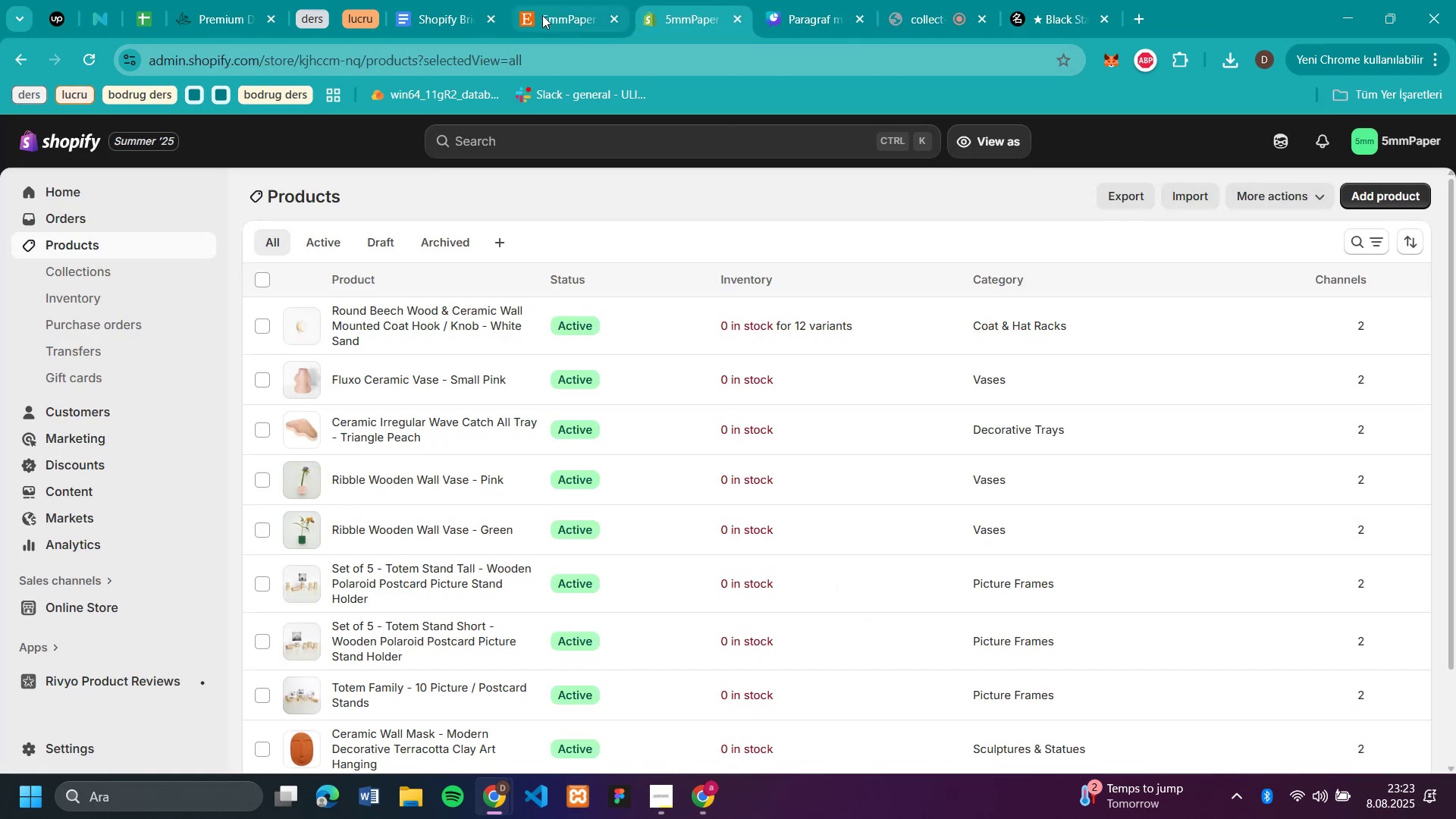 
left_click([550, 20])
 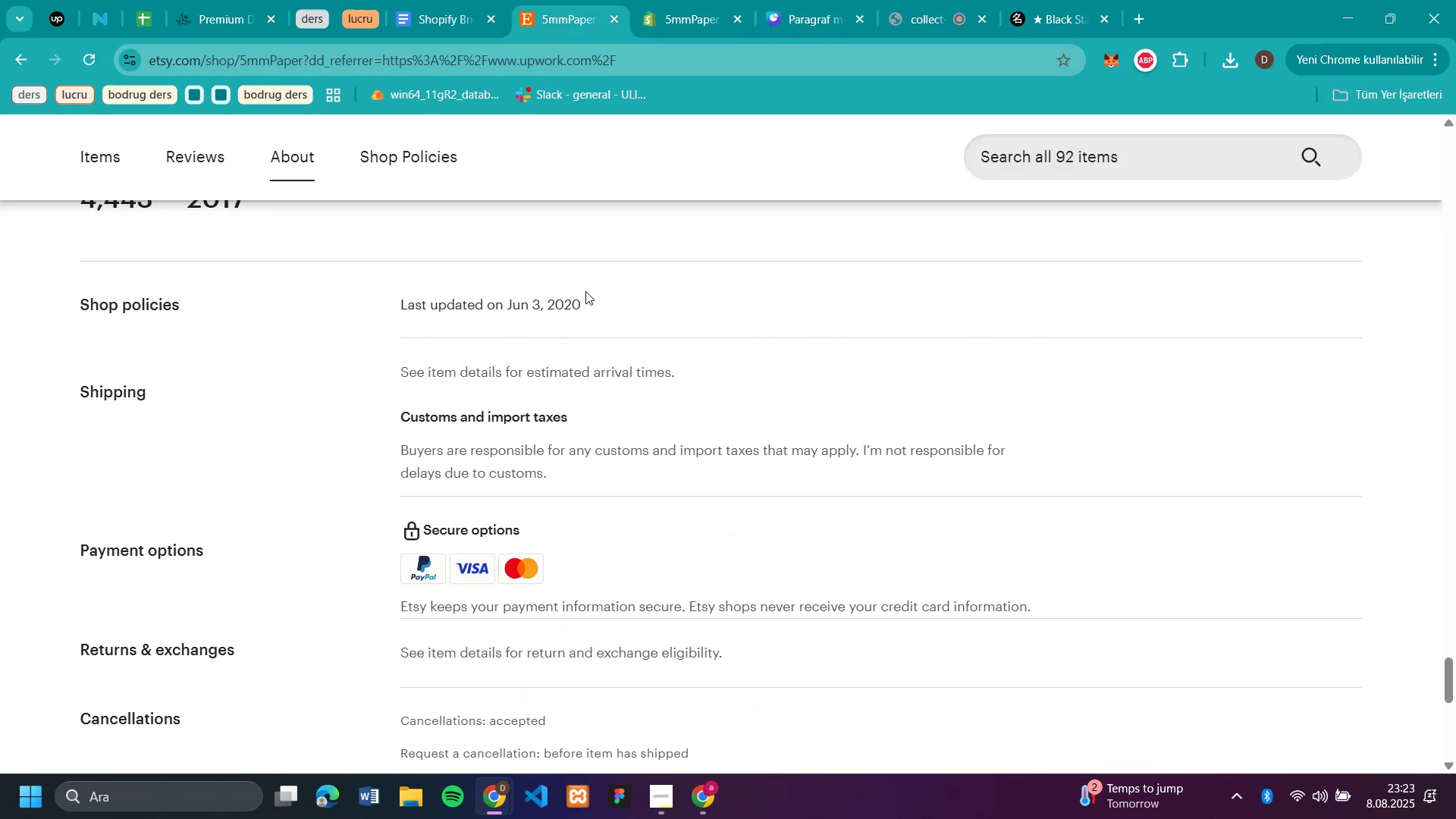 
scroll: coordinate [560, 416], scroll_direction: up, amount: 81.0
 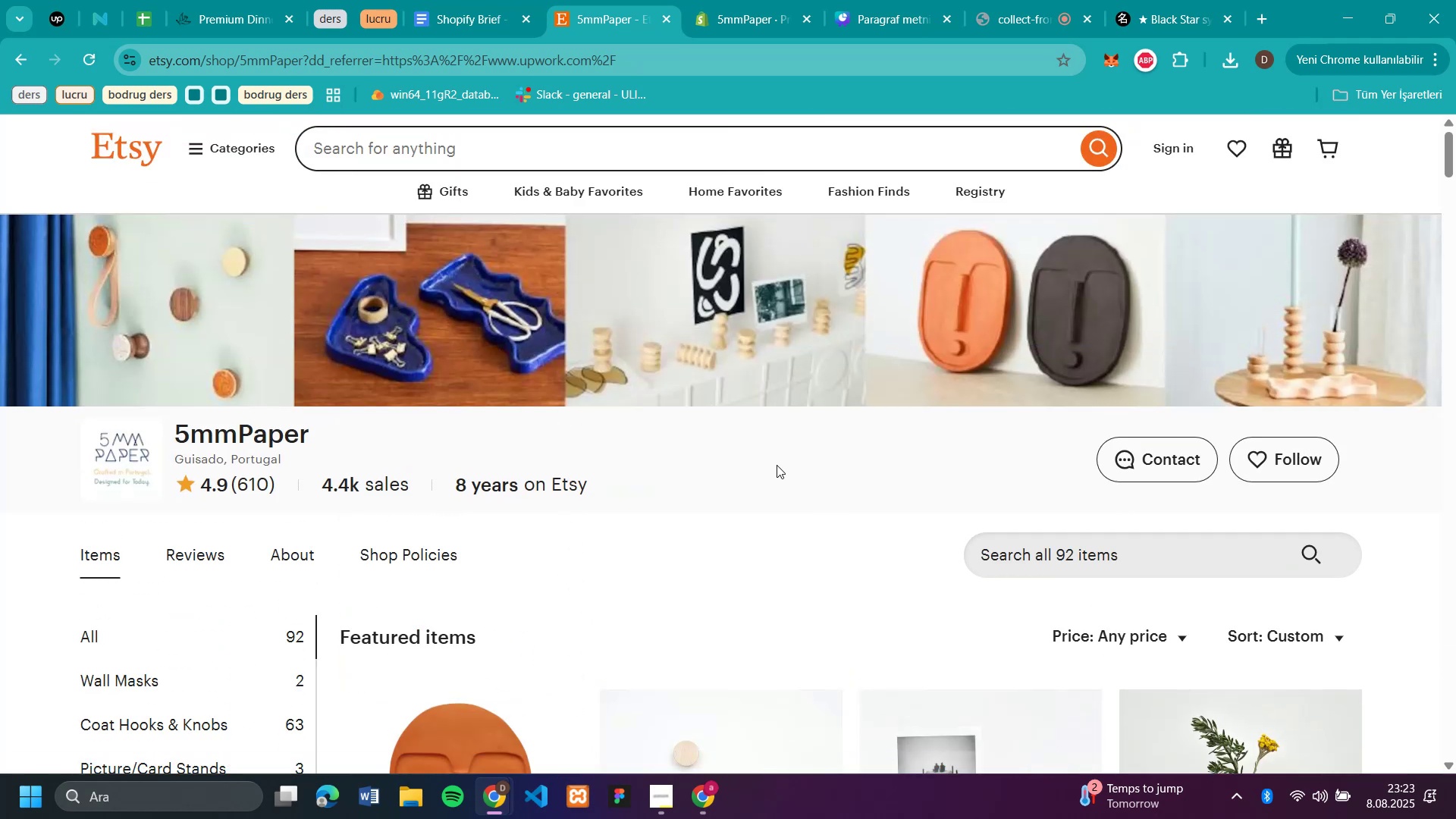 
scroll: coordinate [777, 465], scroll_direction: down, amount: 3.0
 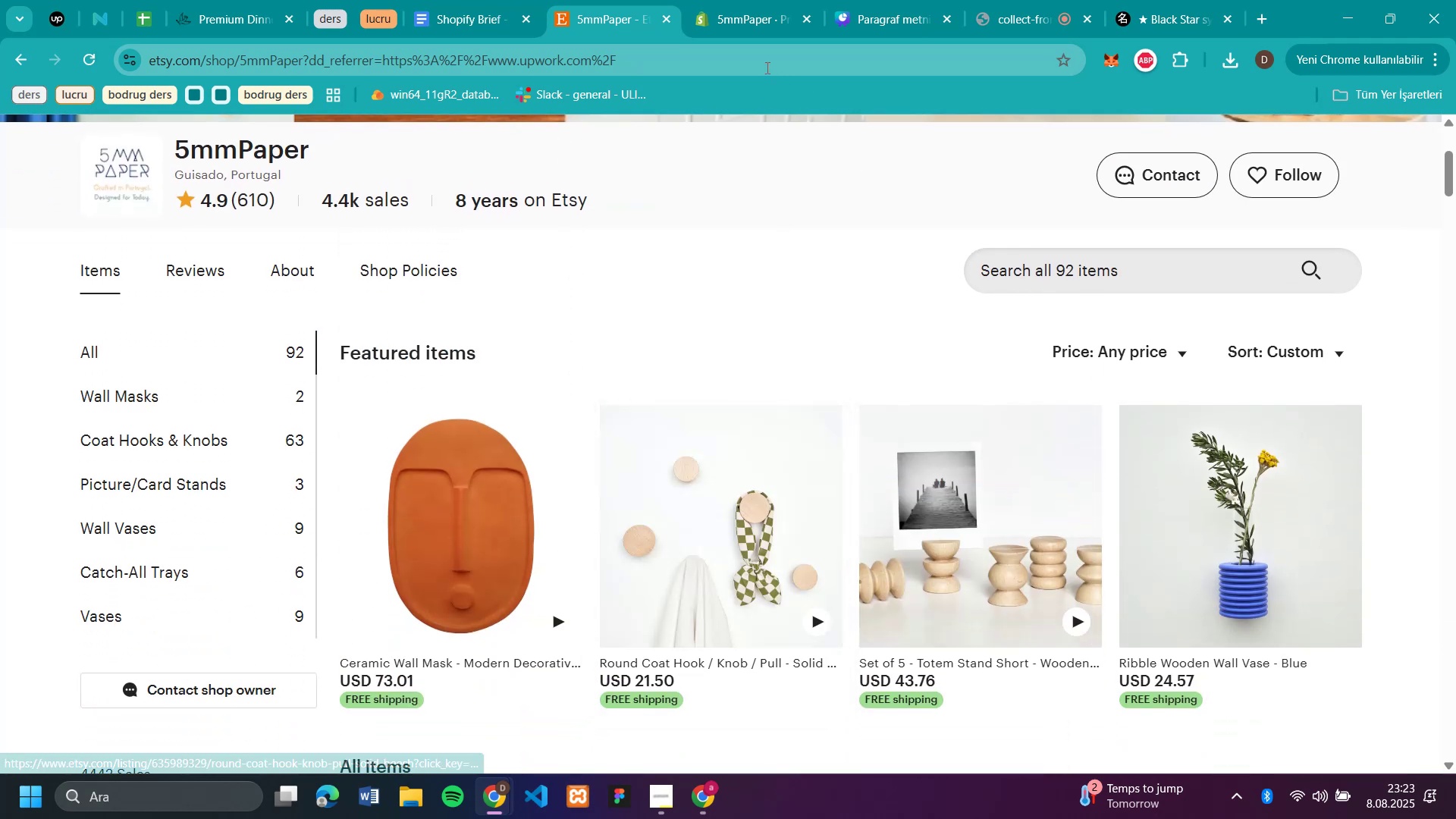 
left_click([720, 14])
 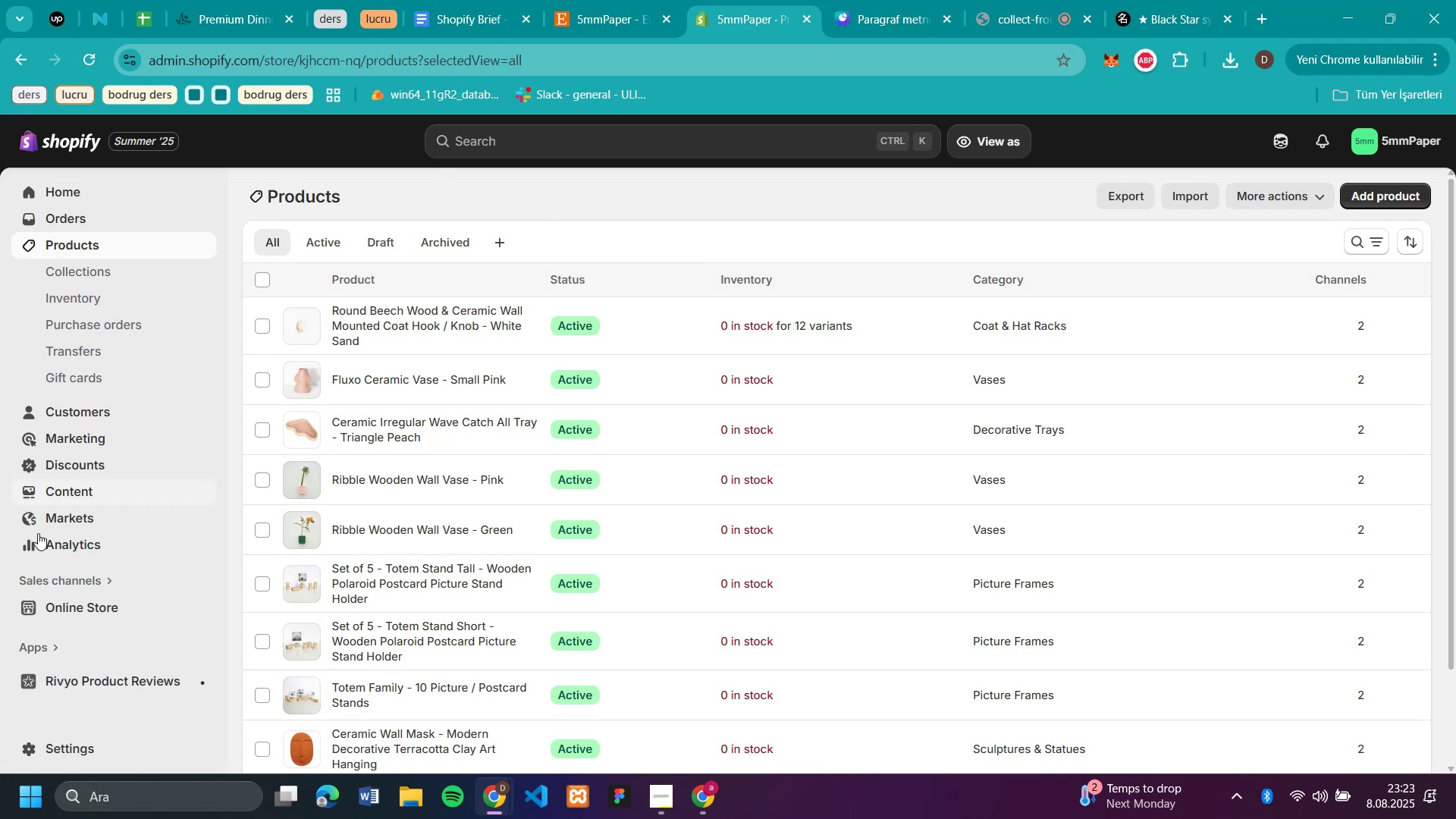 
left_click([73, 616])
 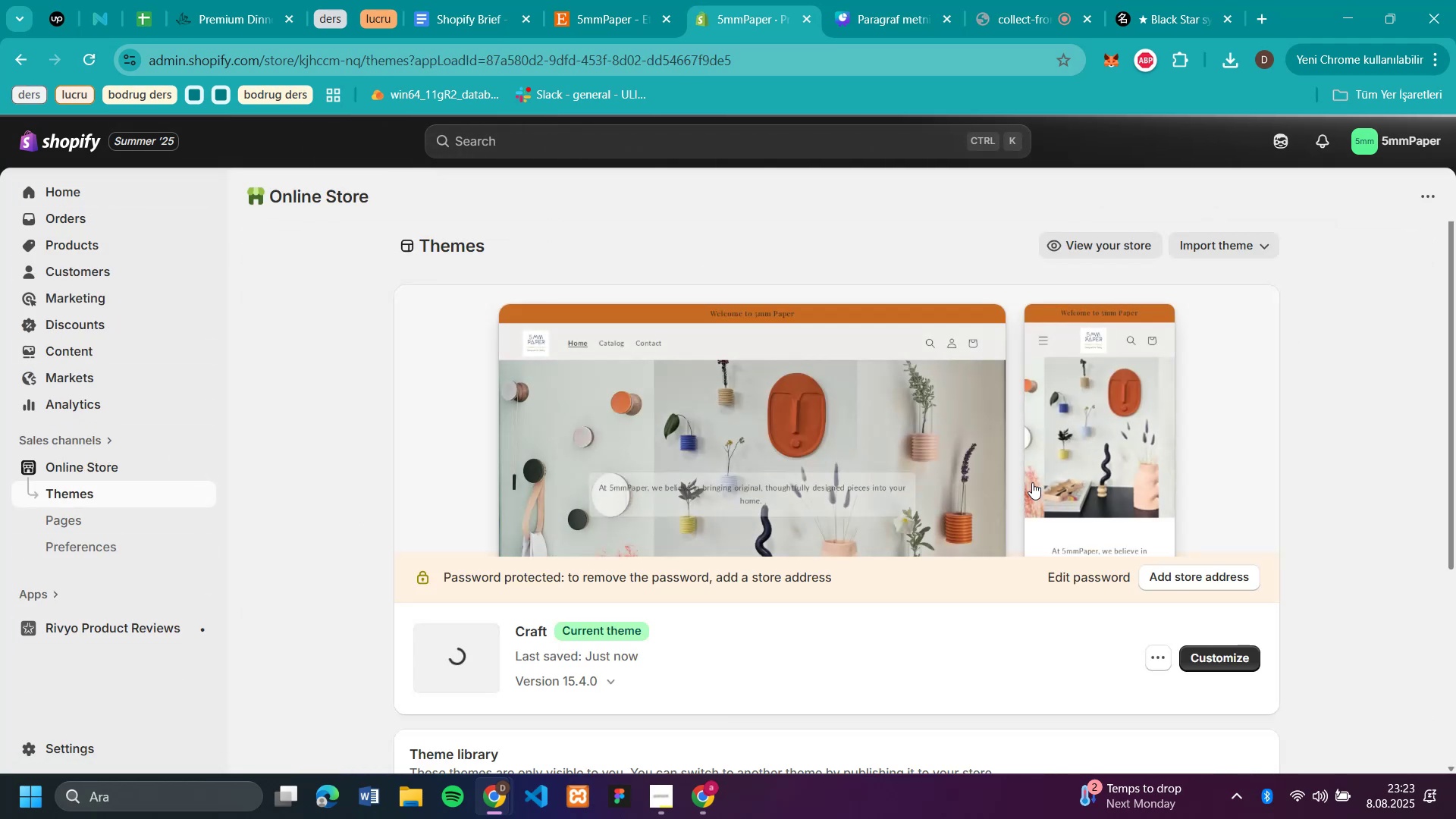 
left_click([1213, 656])
 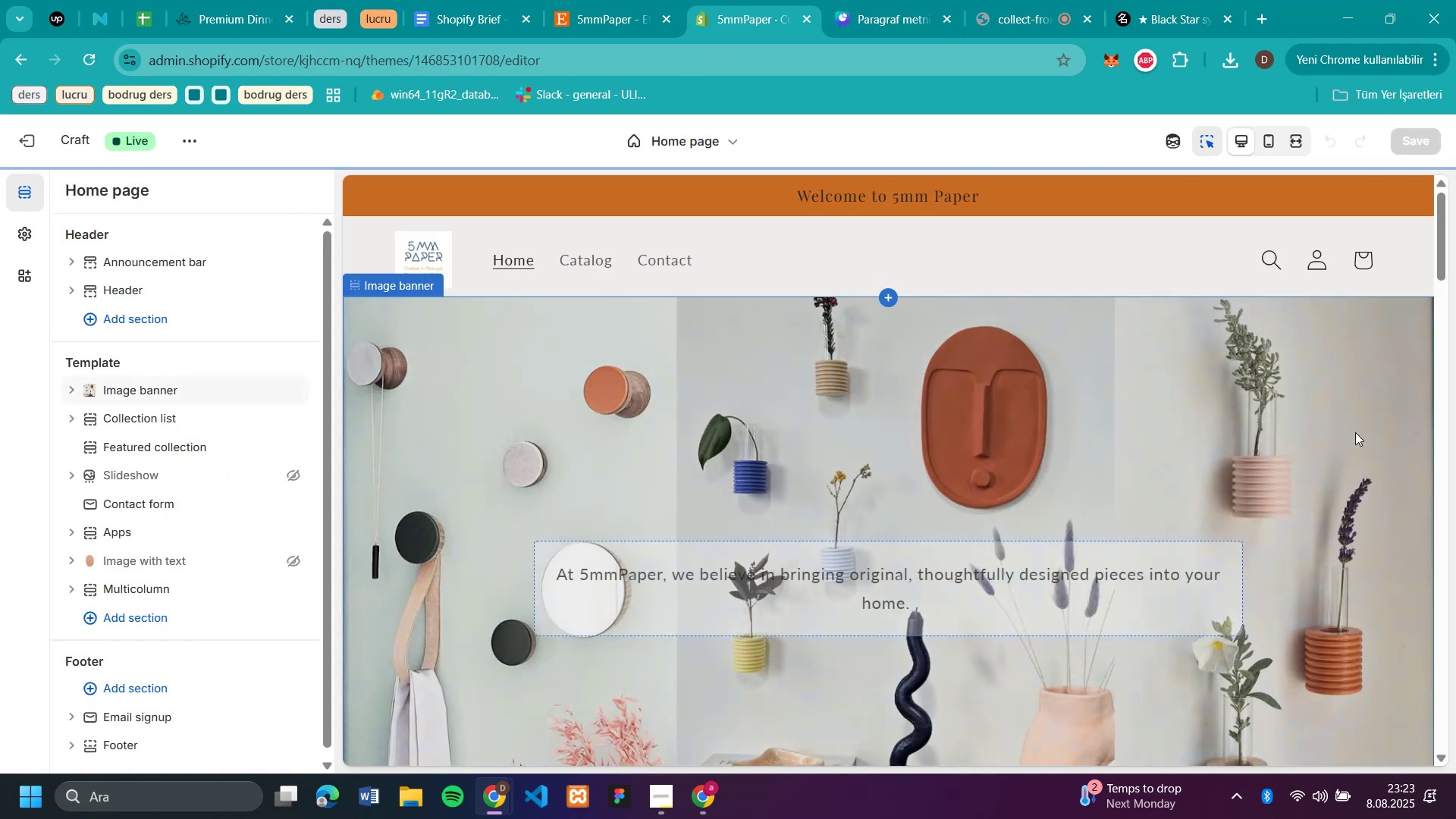 
scroll: coordinate [1423, 522], scroll_direction: down, amount: 2.0
 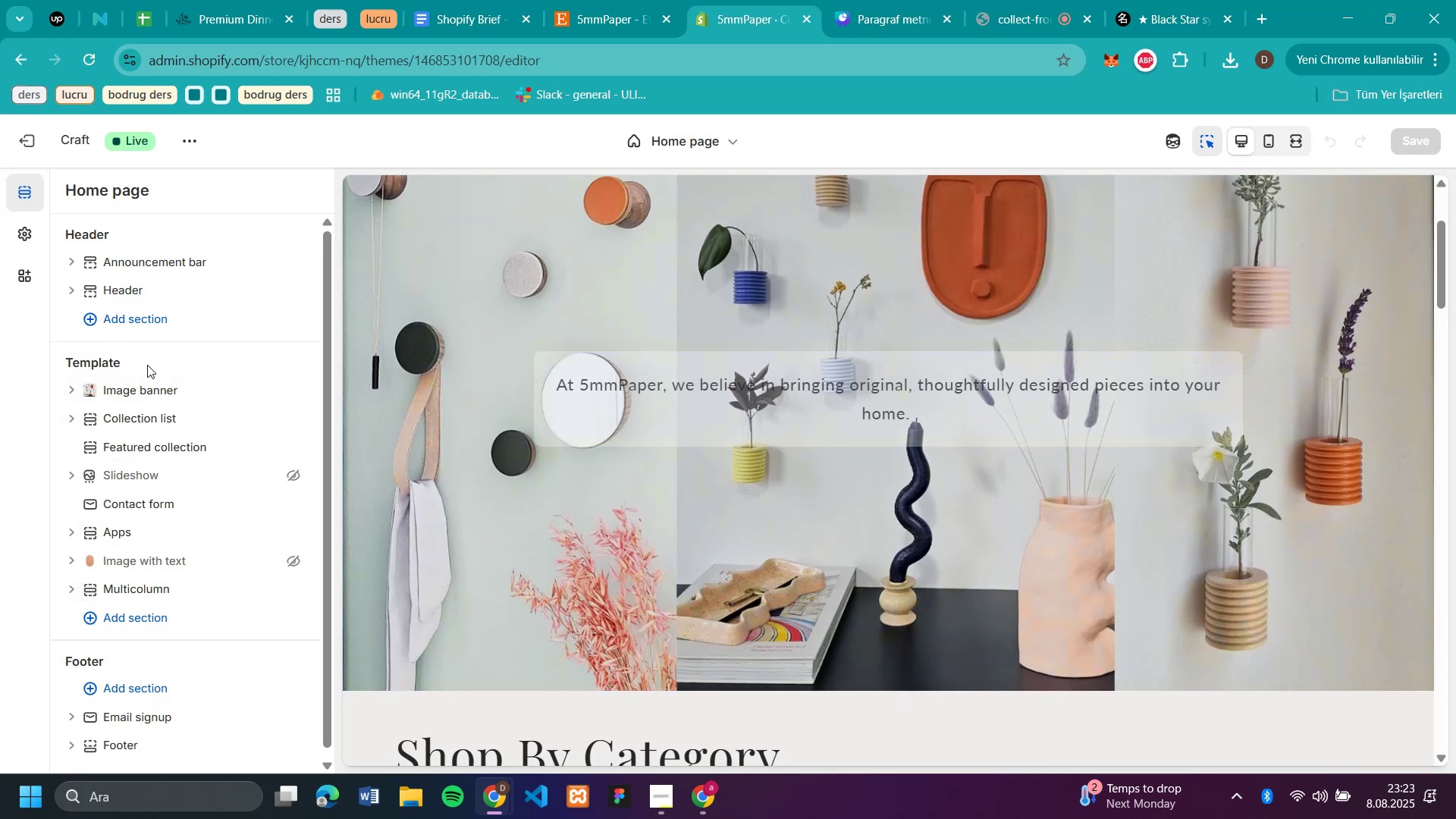 
left_click([144, 384])
 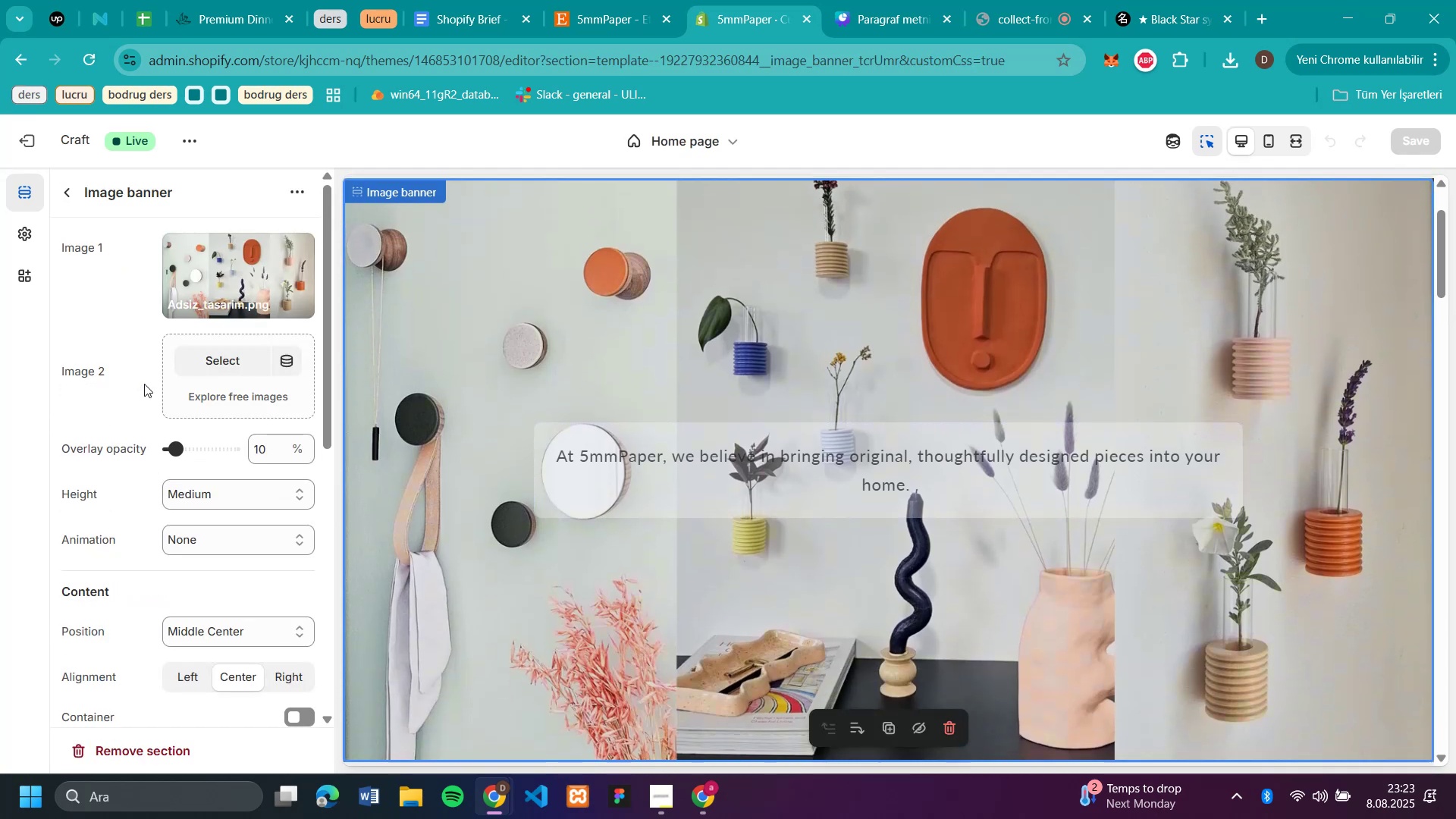 
scroll: coordinate [144, 384], scroll_direction: down, amount: 6.0
 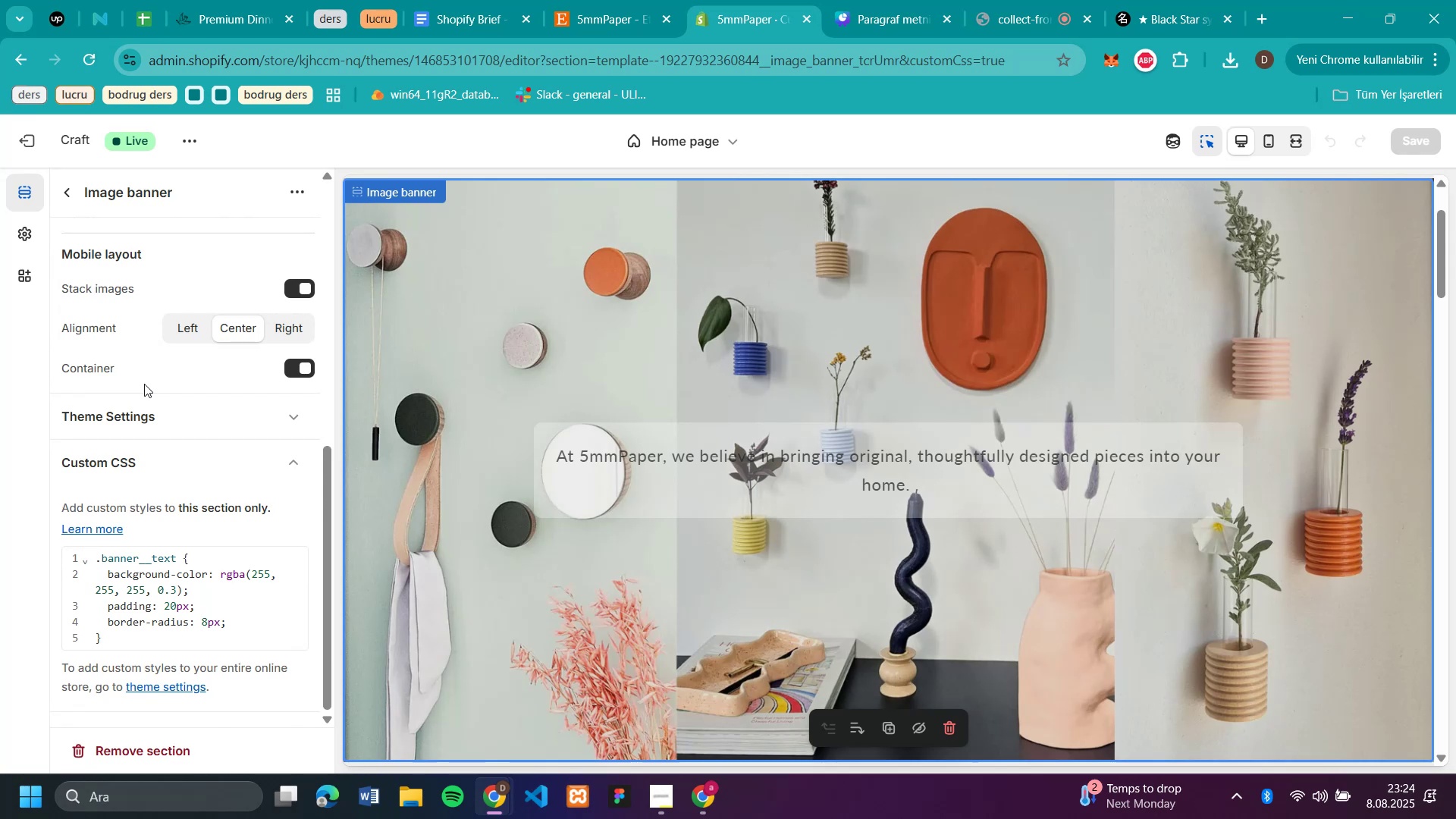 
scroll: coordinate [144, 384], scroll_direction: up, amount: 14.0
 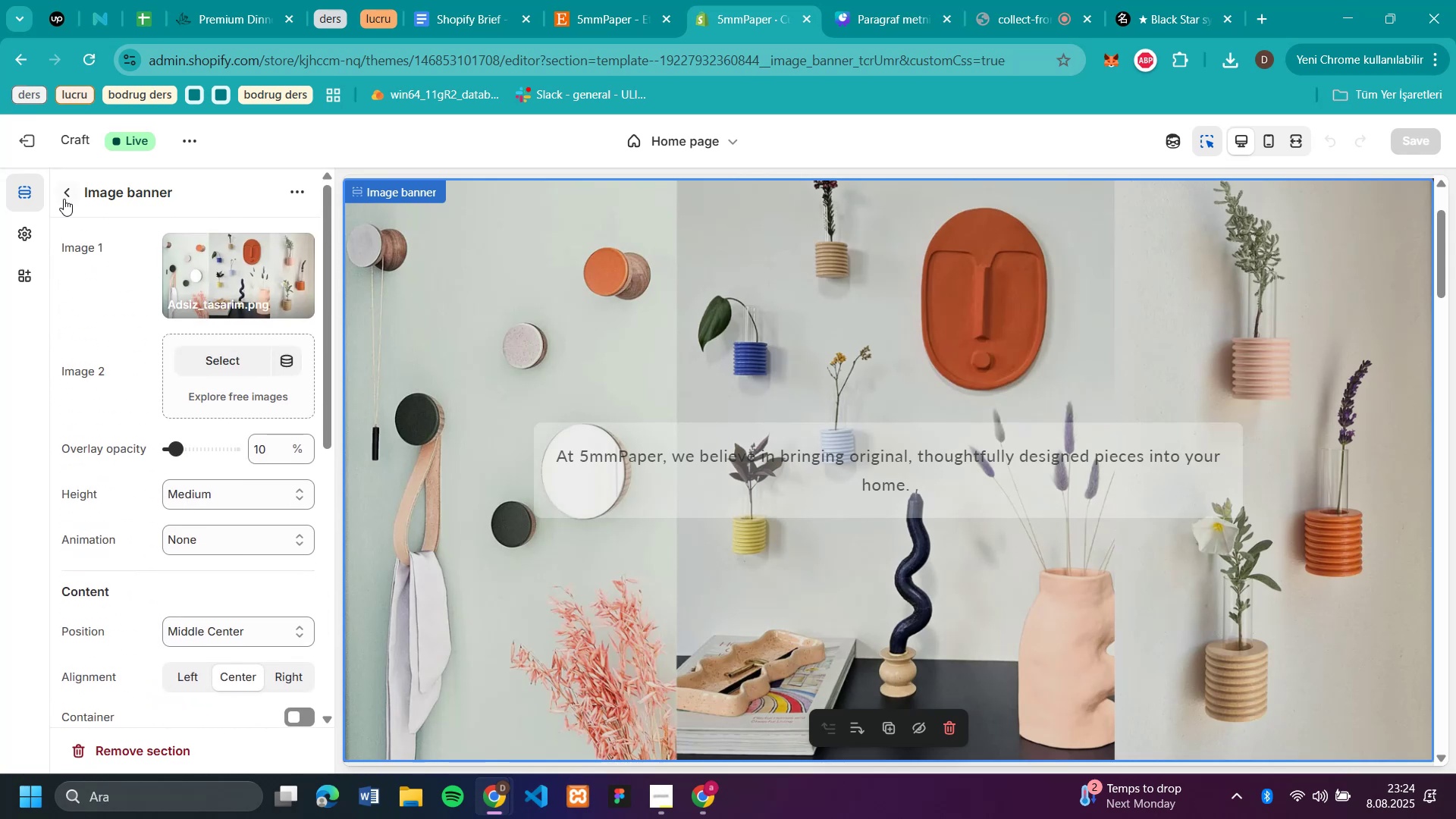 
left_click([64, 198])
 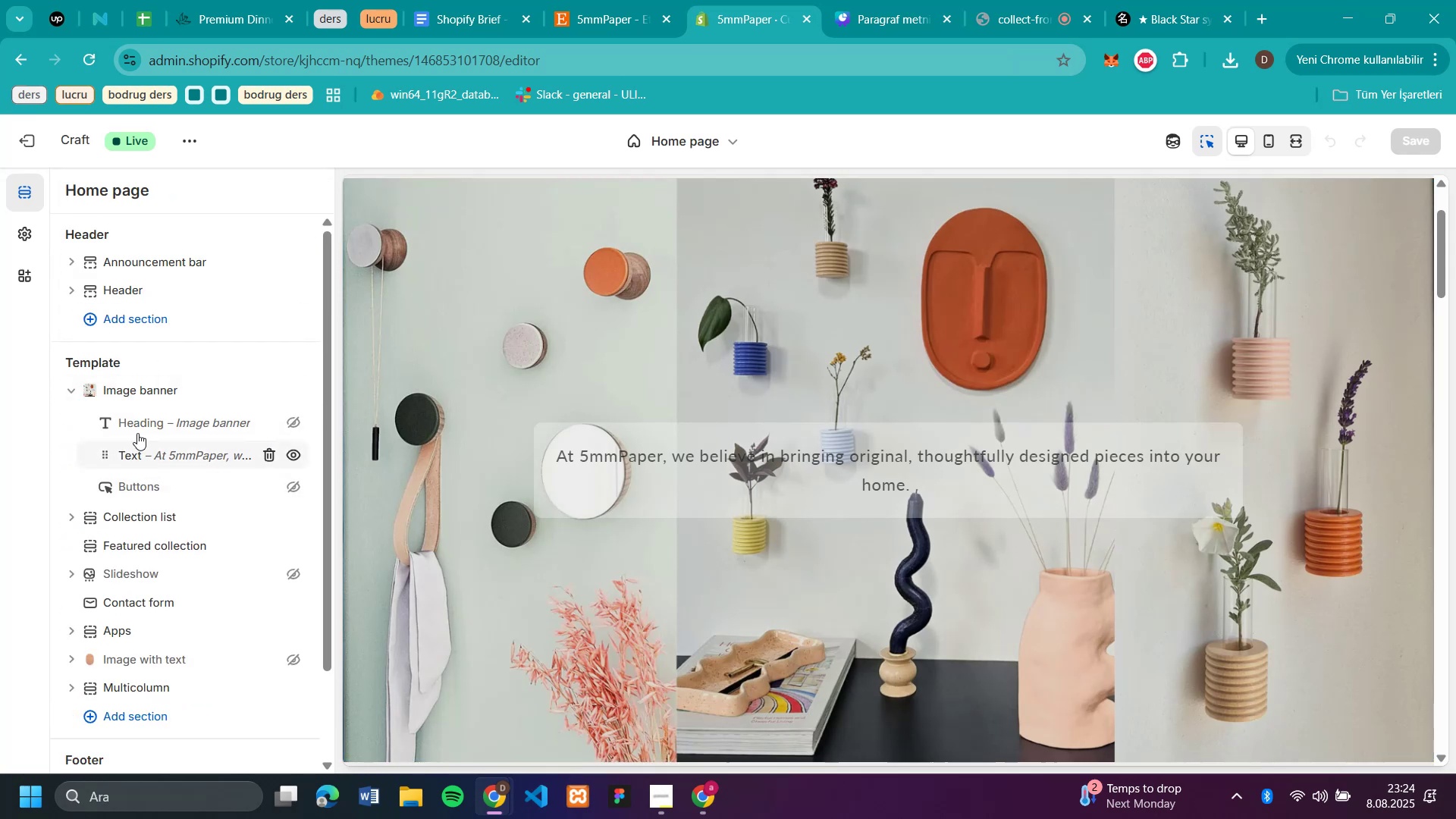 
left_click([142, 391])
 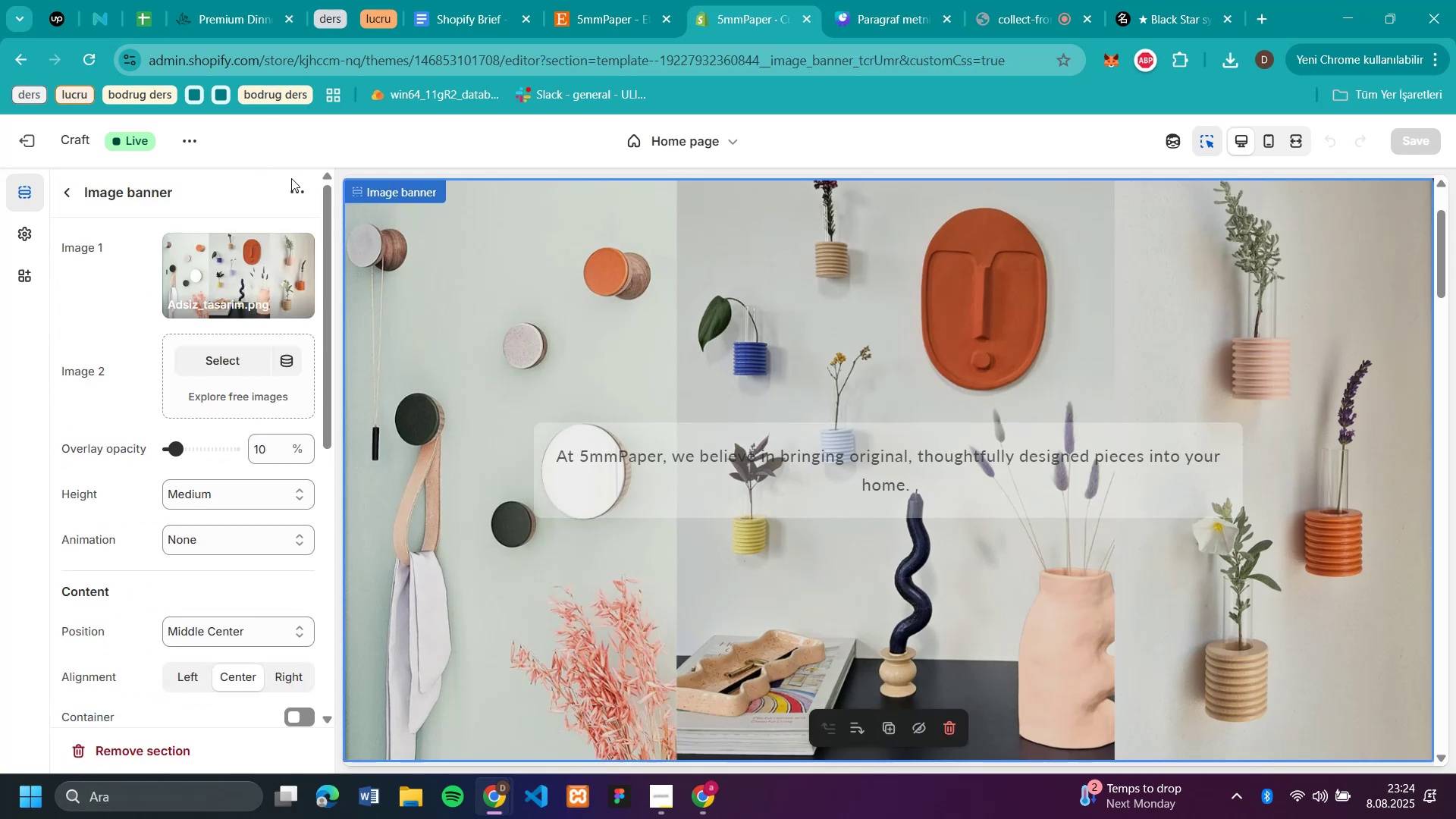 
left_click([297, 184])
 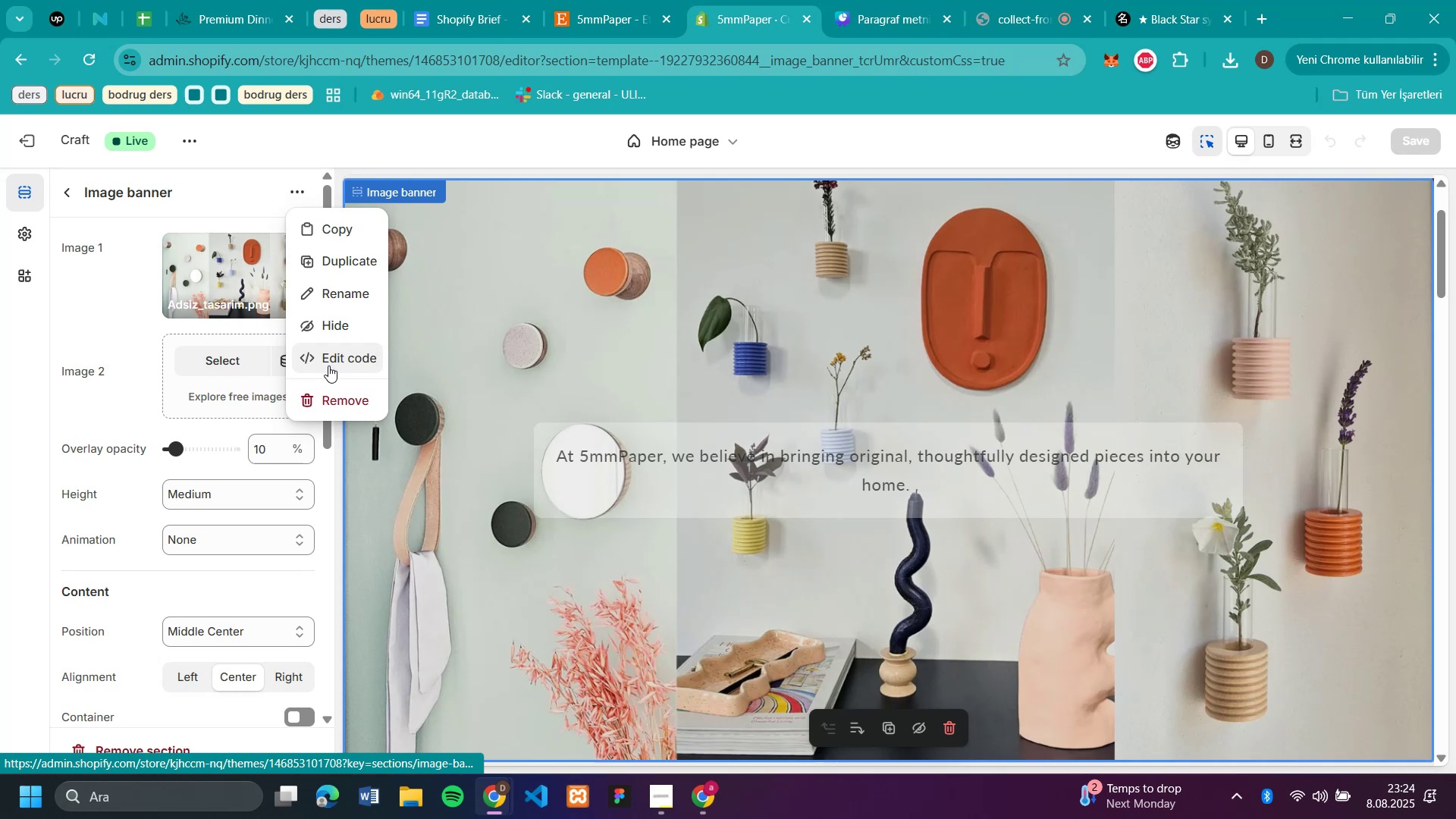 
left_click([77, 184])
 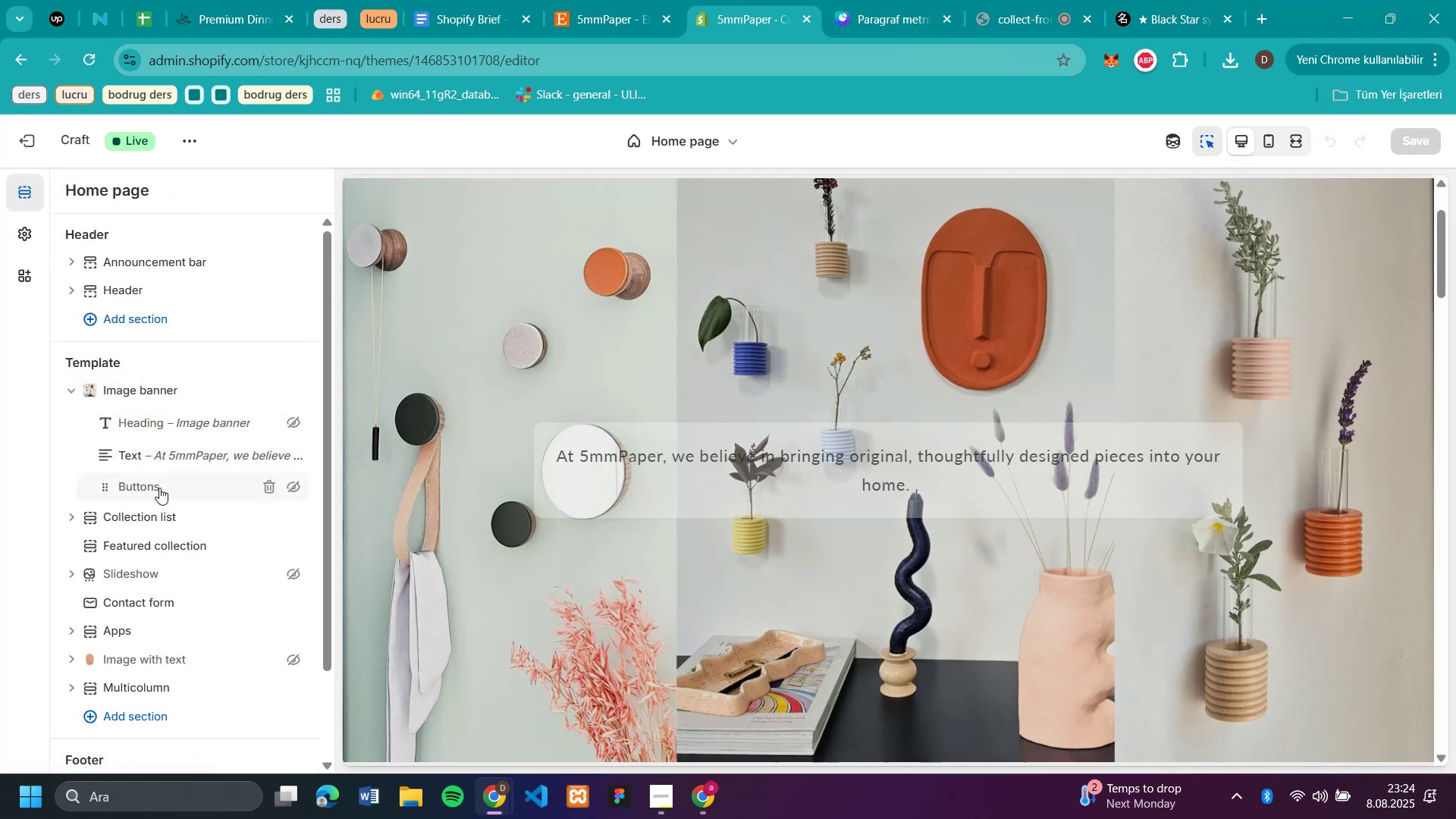 
left_click([107, 482])
 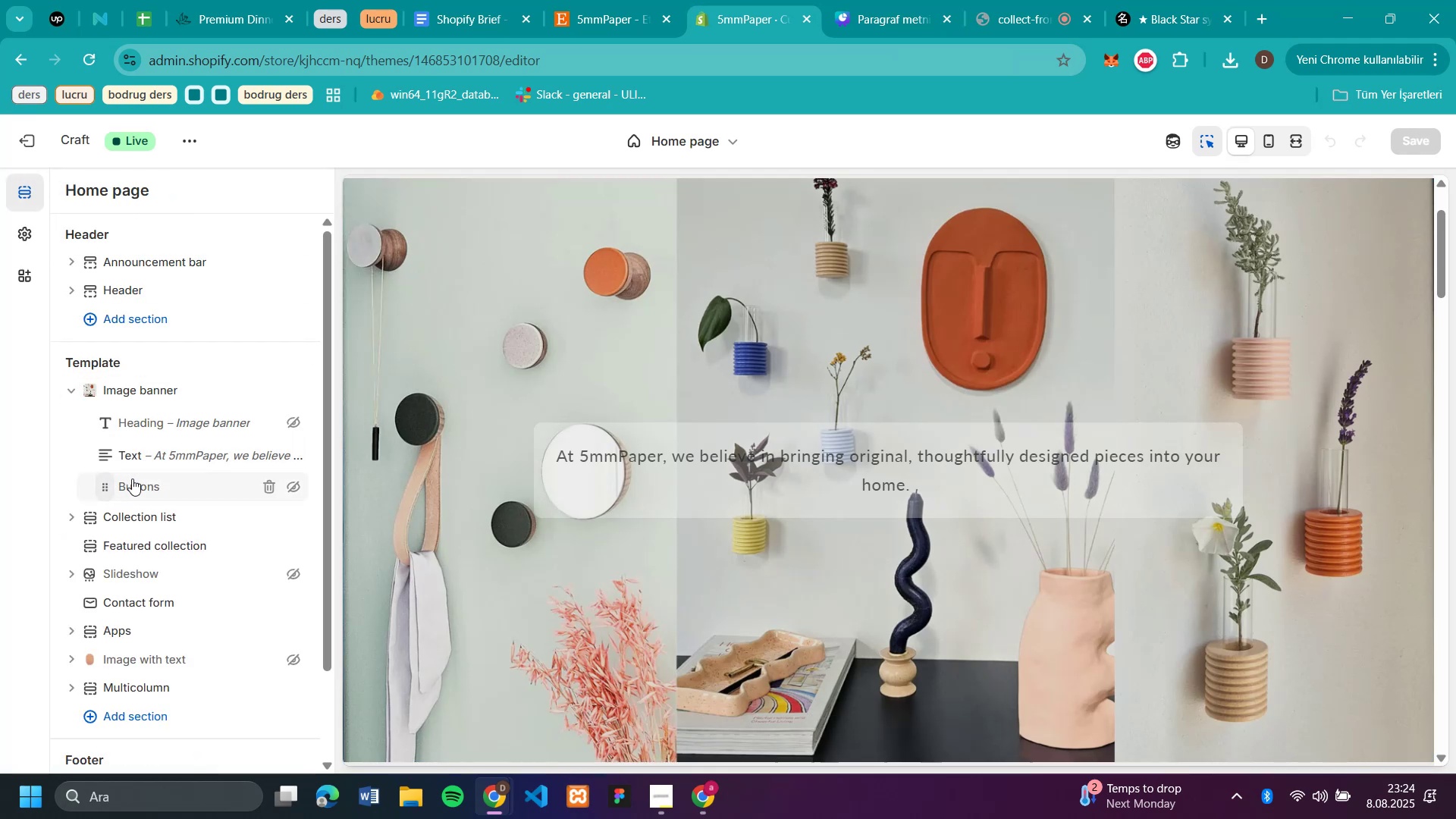 
left_click([133, 479])
 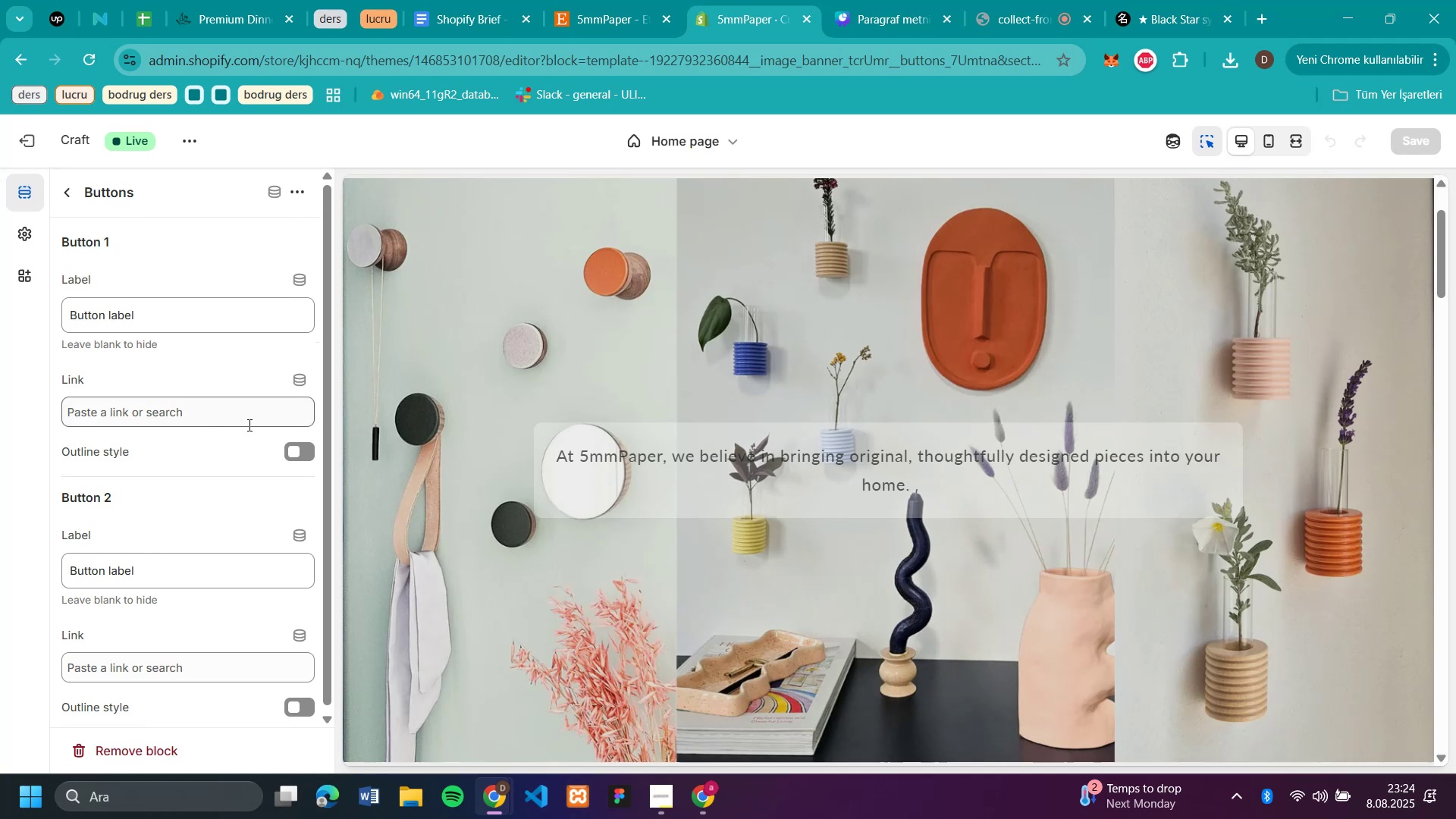 
wait(6.89)
 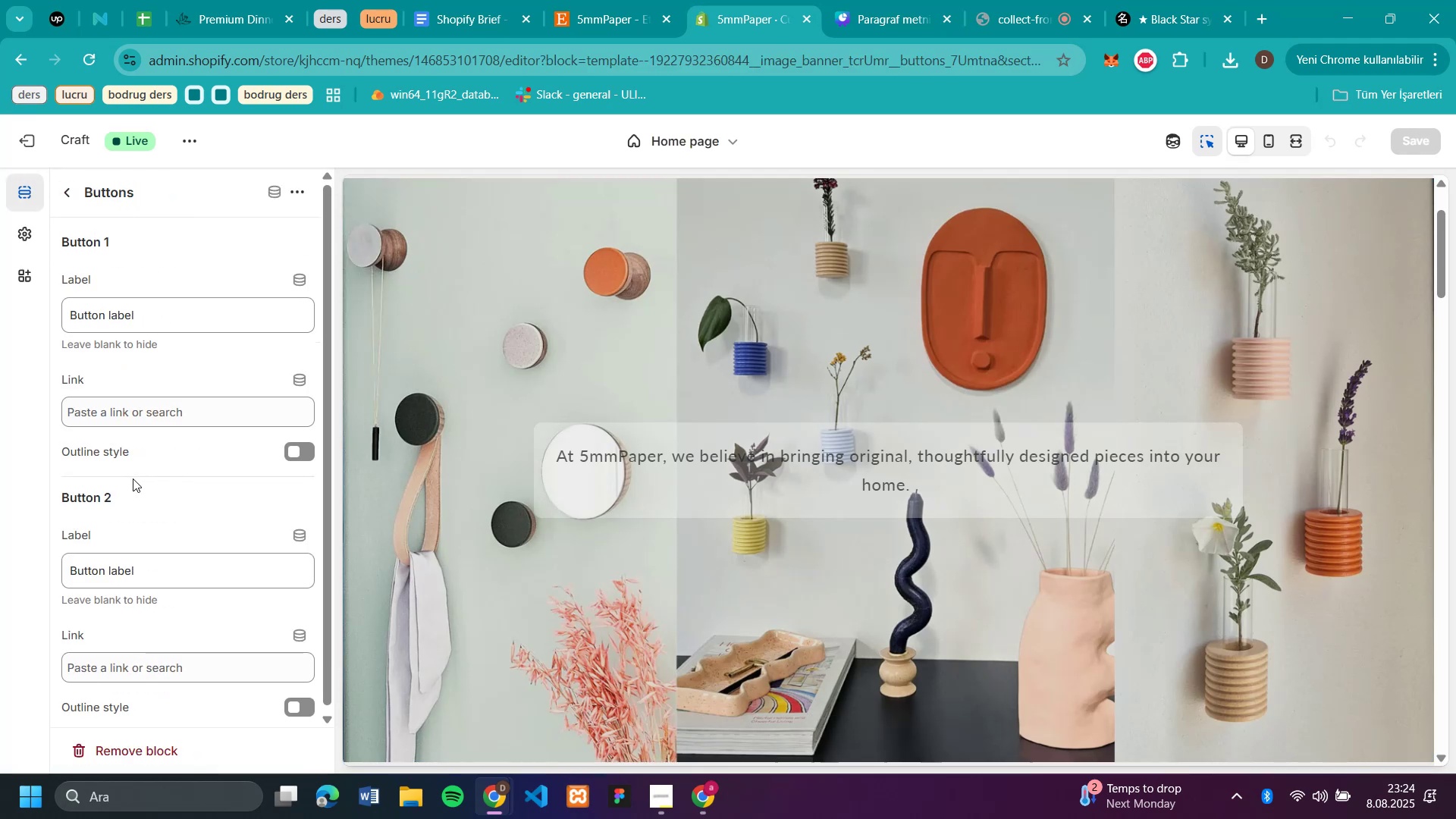 
left_click([299, 449])
 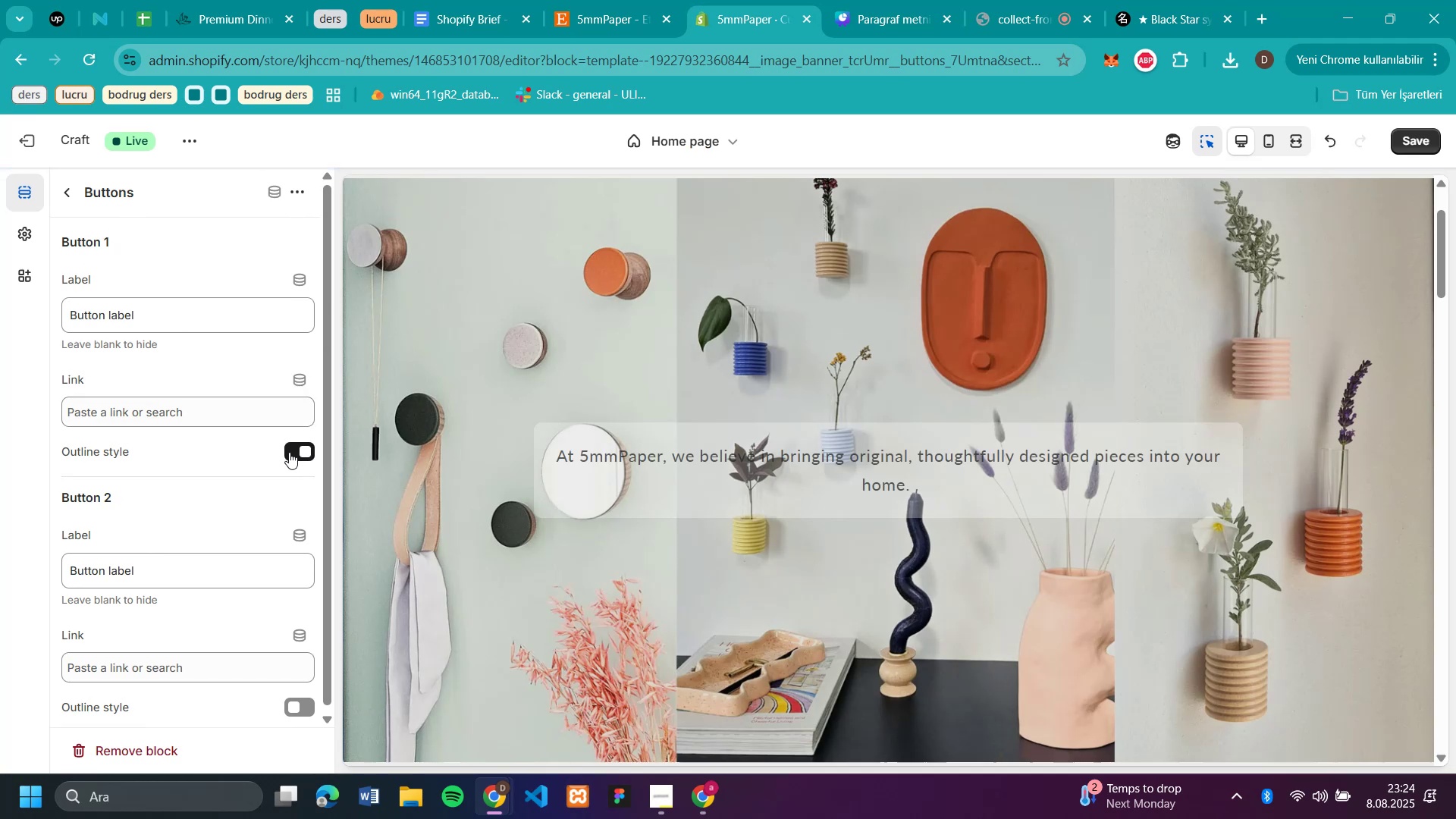 
wait(6.02)
 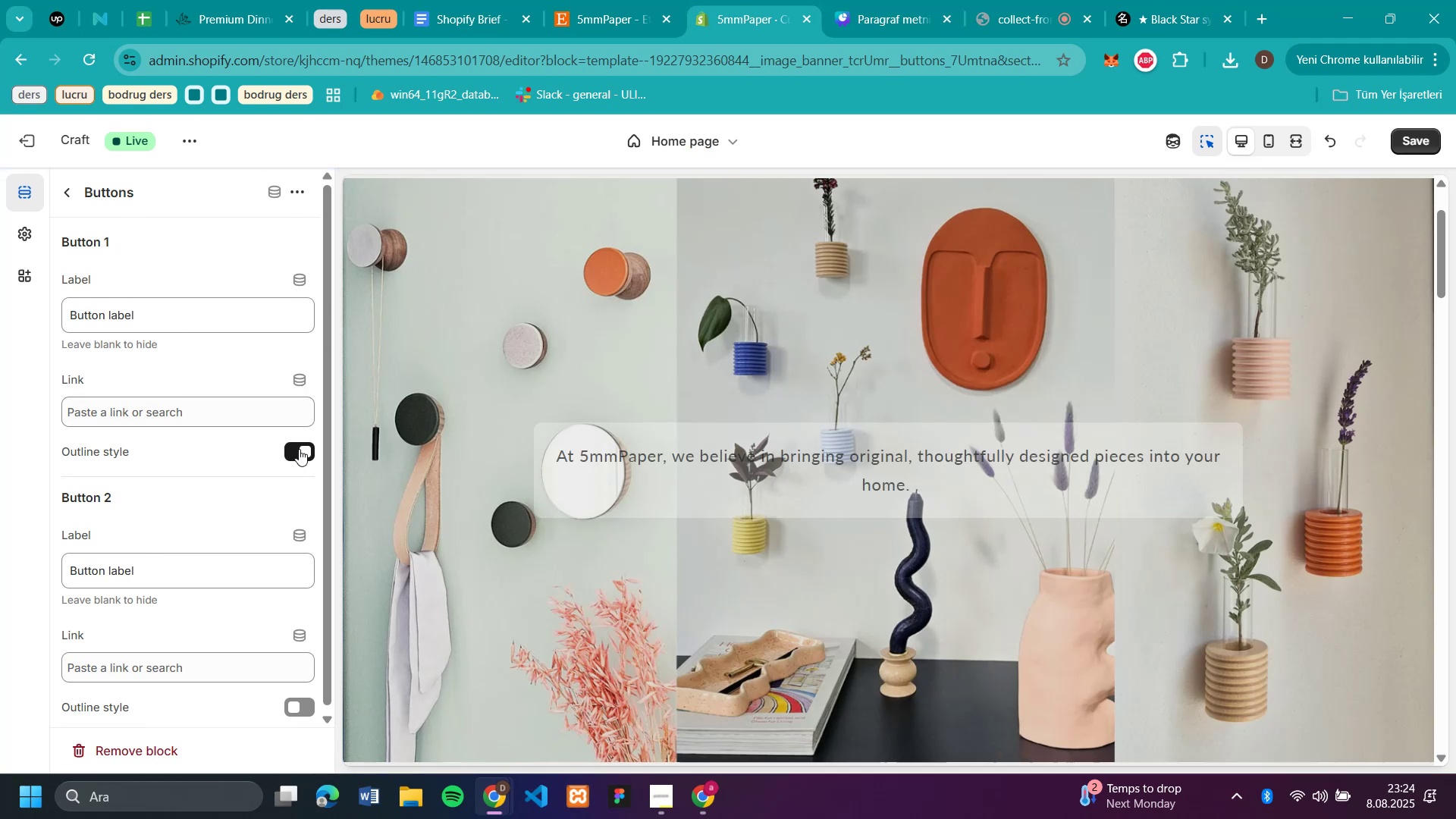 
scroll: coordinate [803, 488], scroll_direction: up, amount: 2.0
 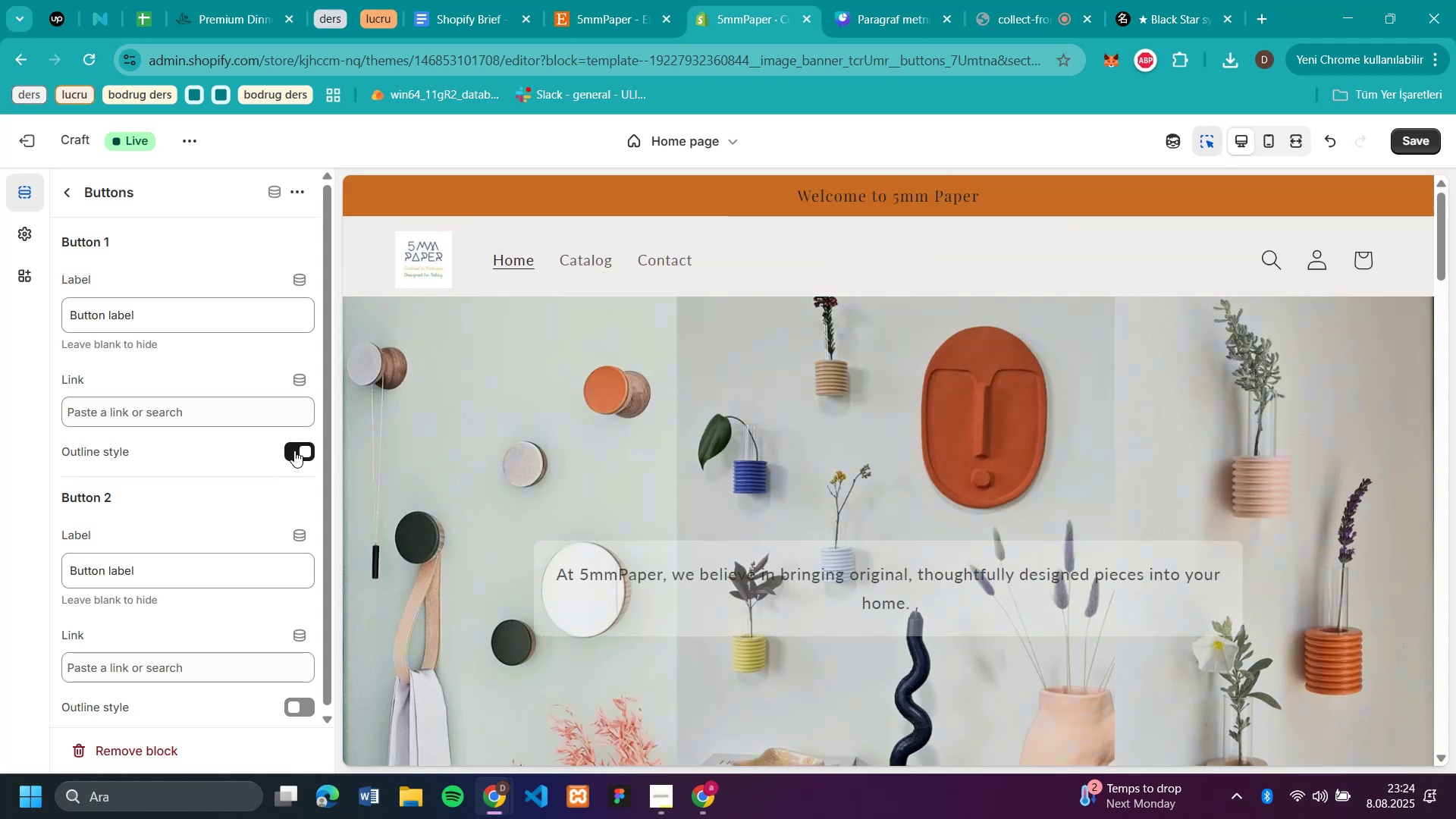 
scroll: coordinate [794, 515], scroll_direction: down, amount: 2.0
 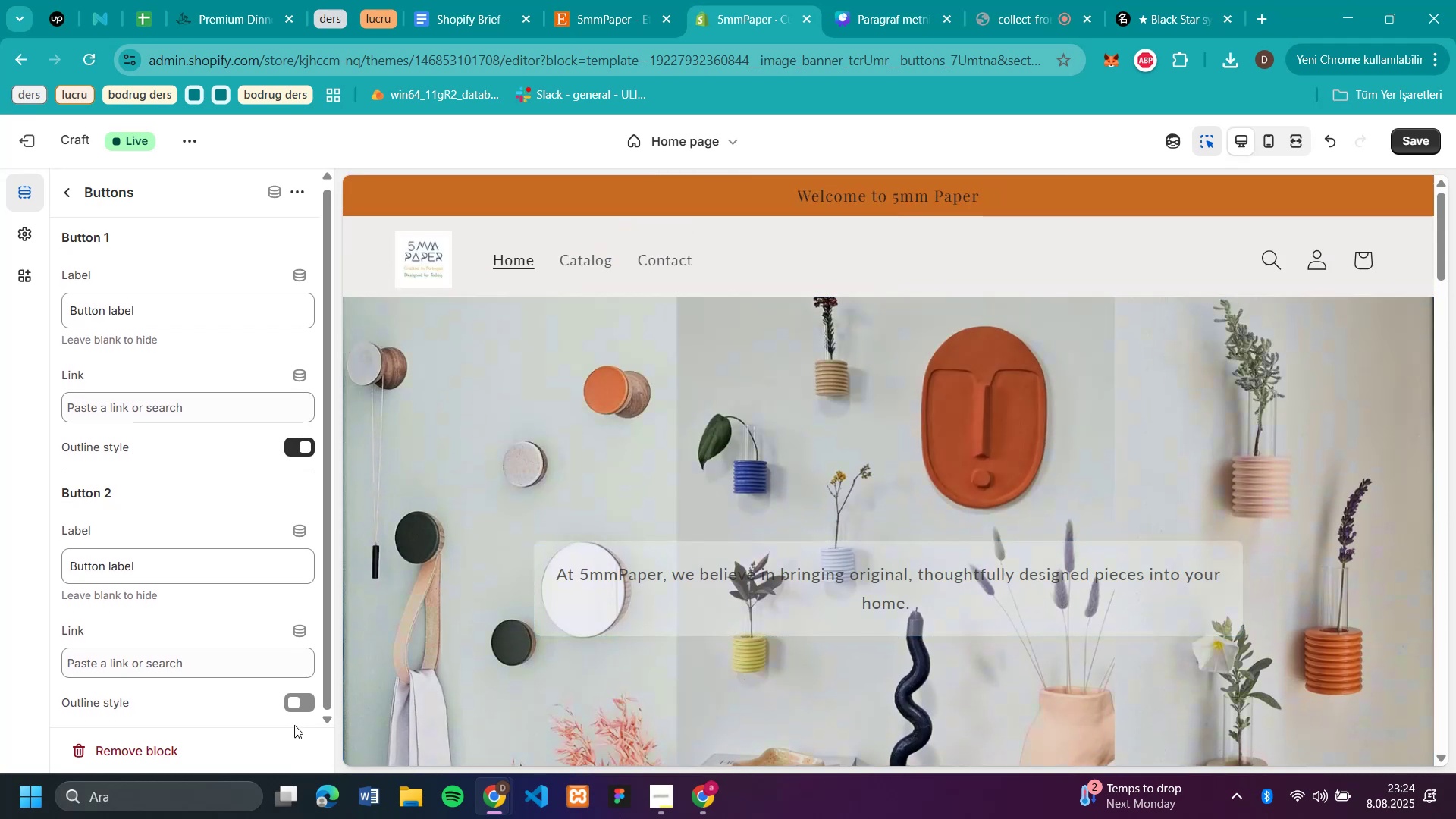 
left_click([300, 705])
 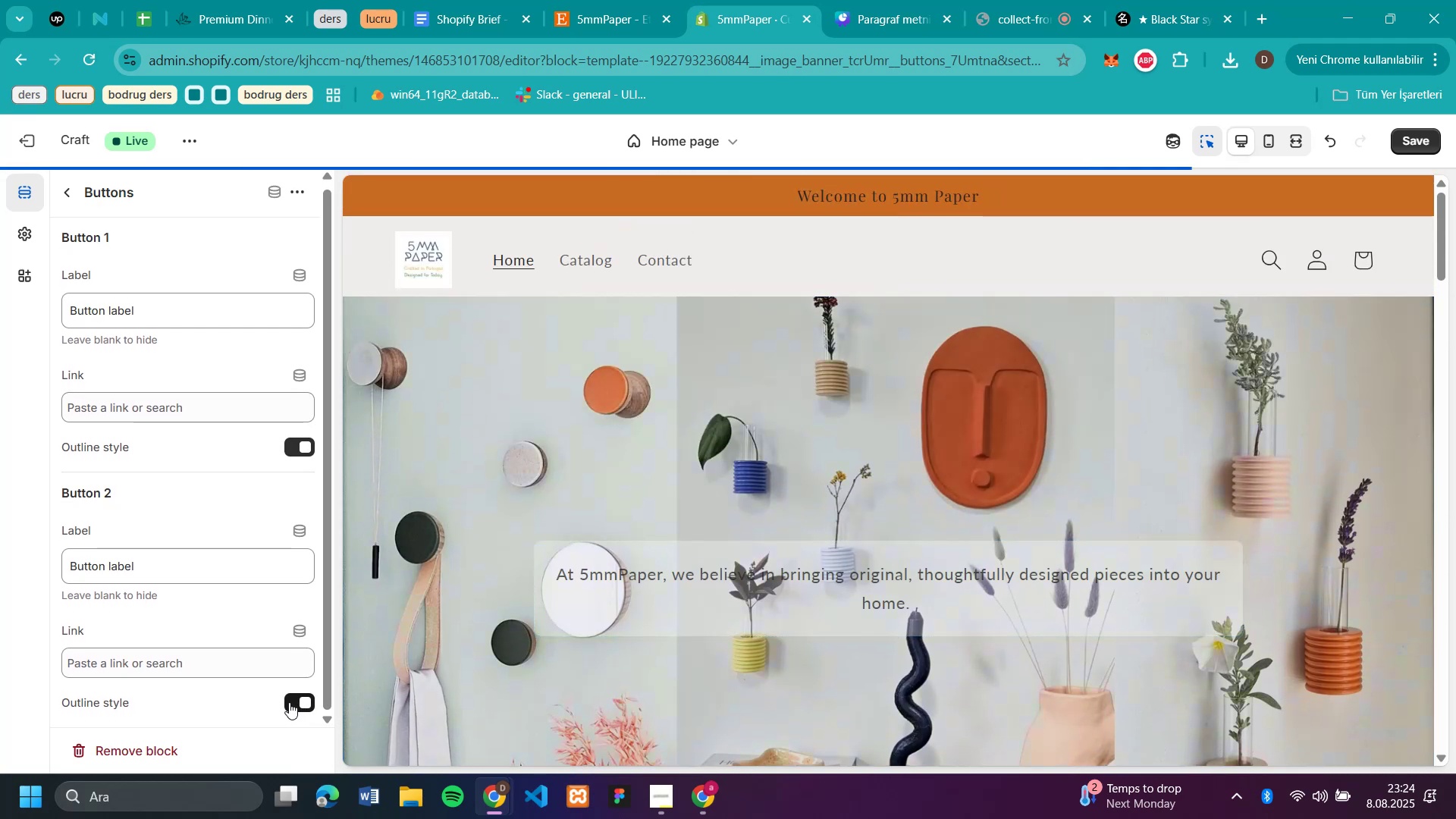 
left_click([289, 702])
 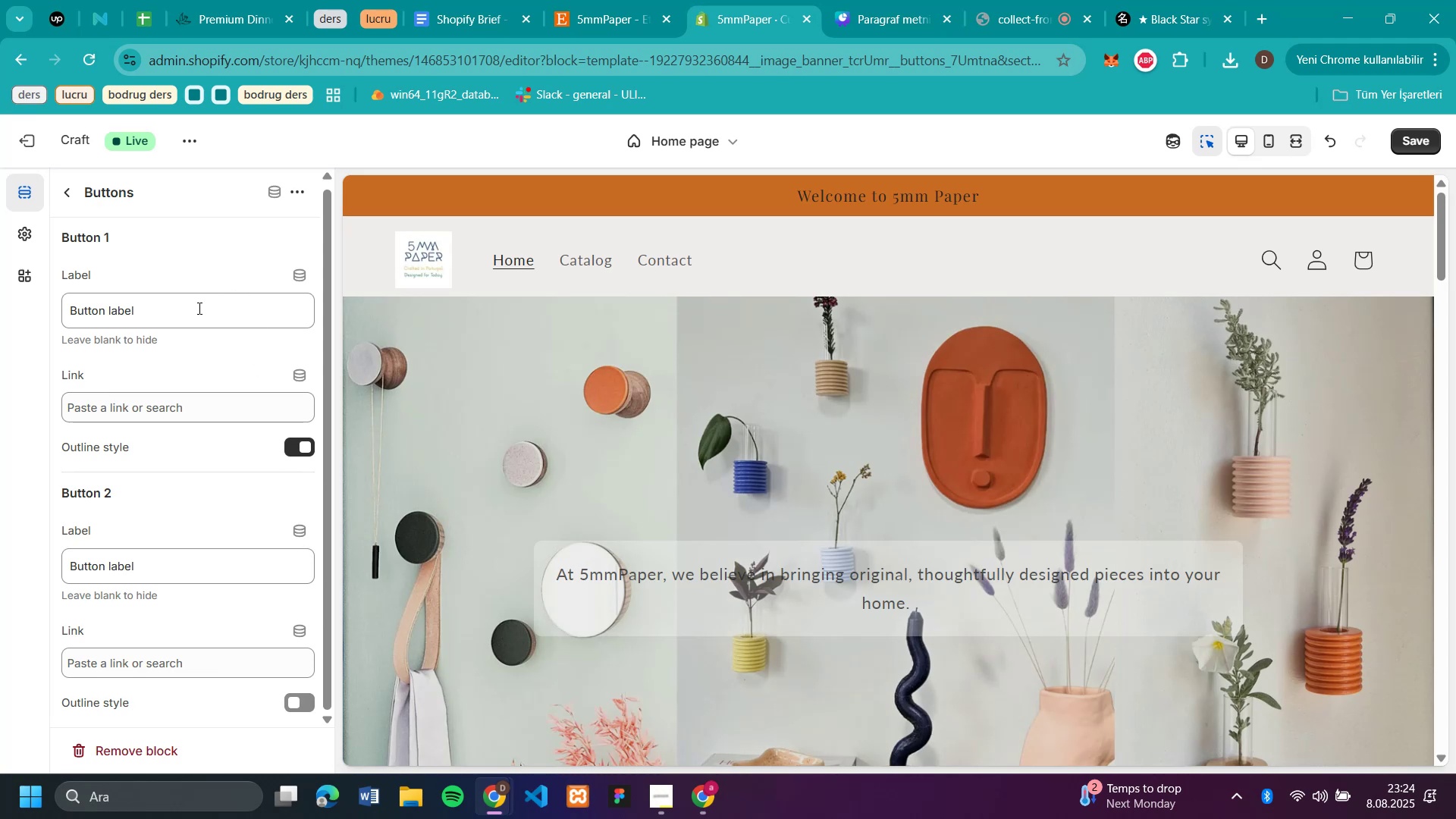 
left_click([198, 308])
 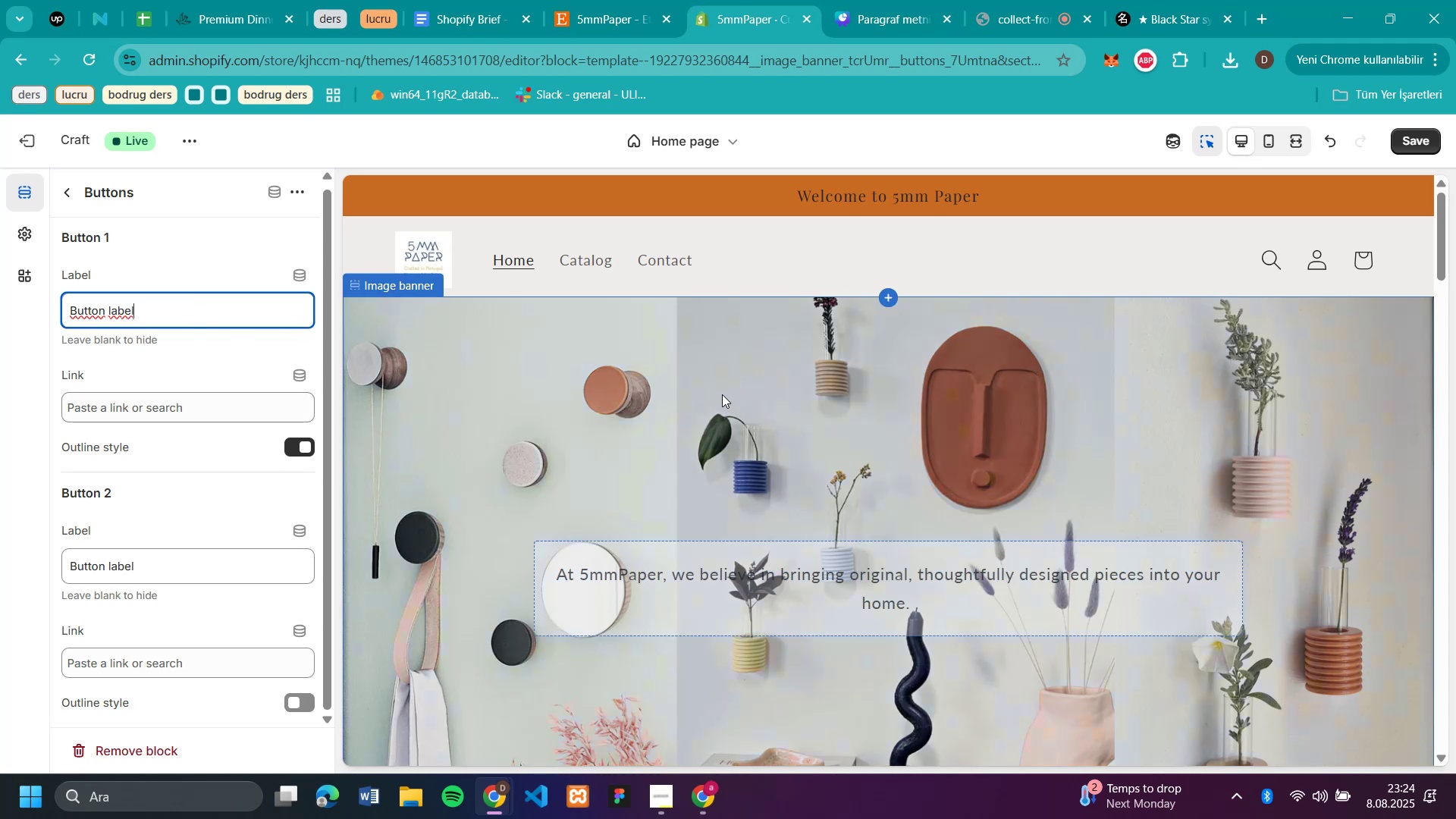 
wait(7.17)
 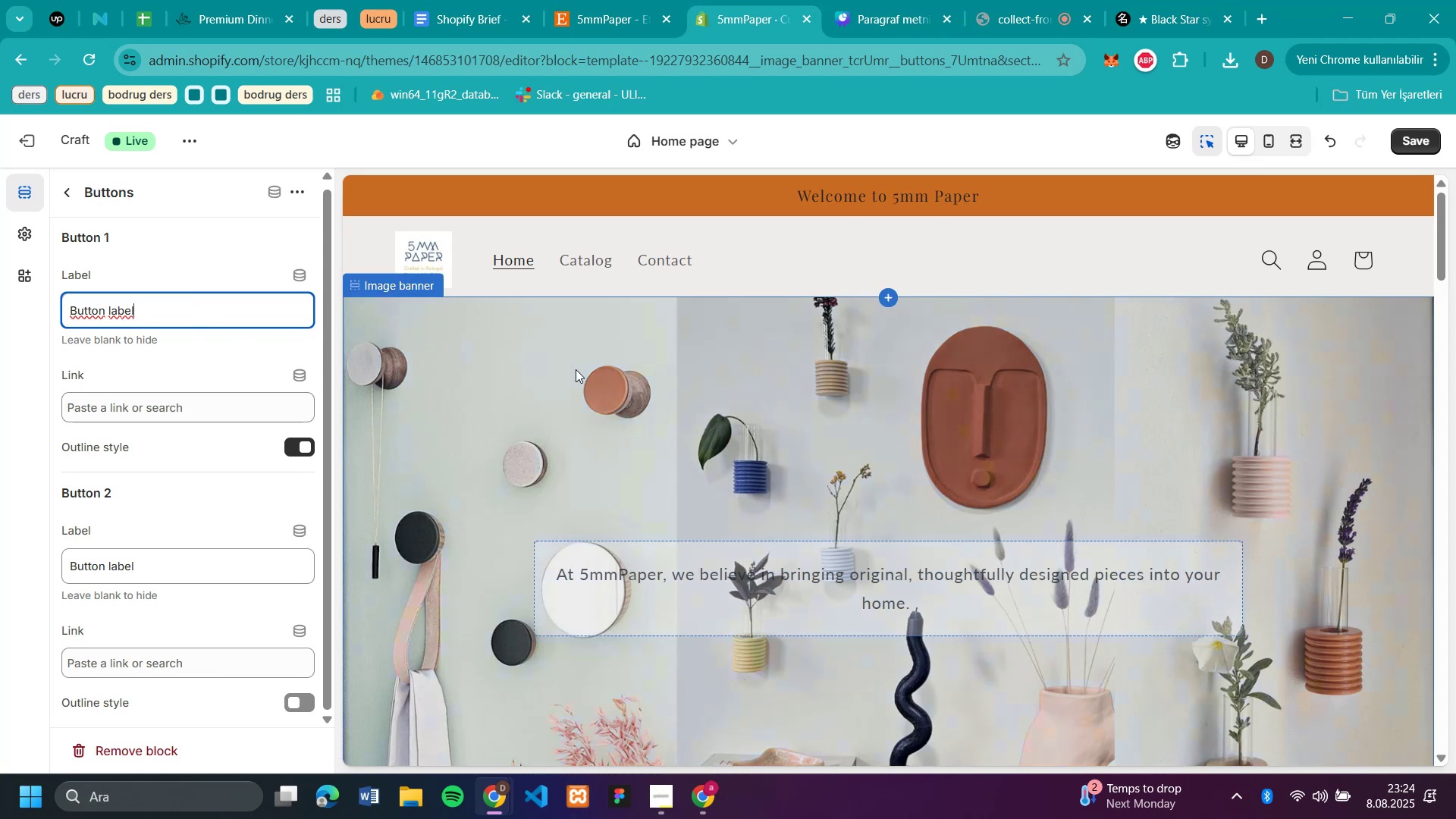 
scroll: coordinate [723, 456], scroll_direction: down, amount: 3.0
 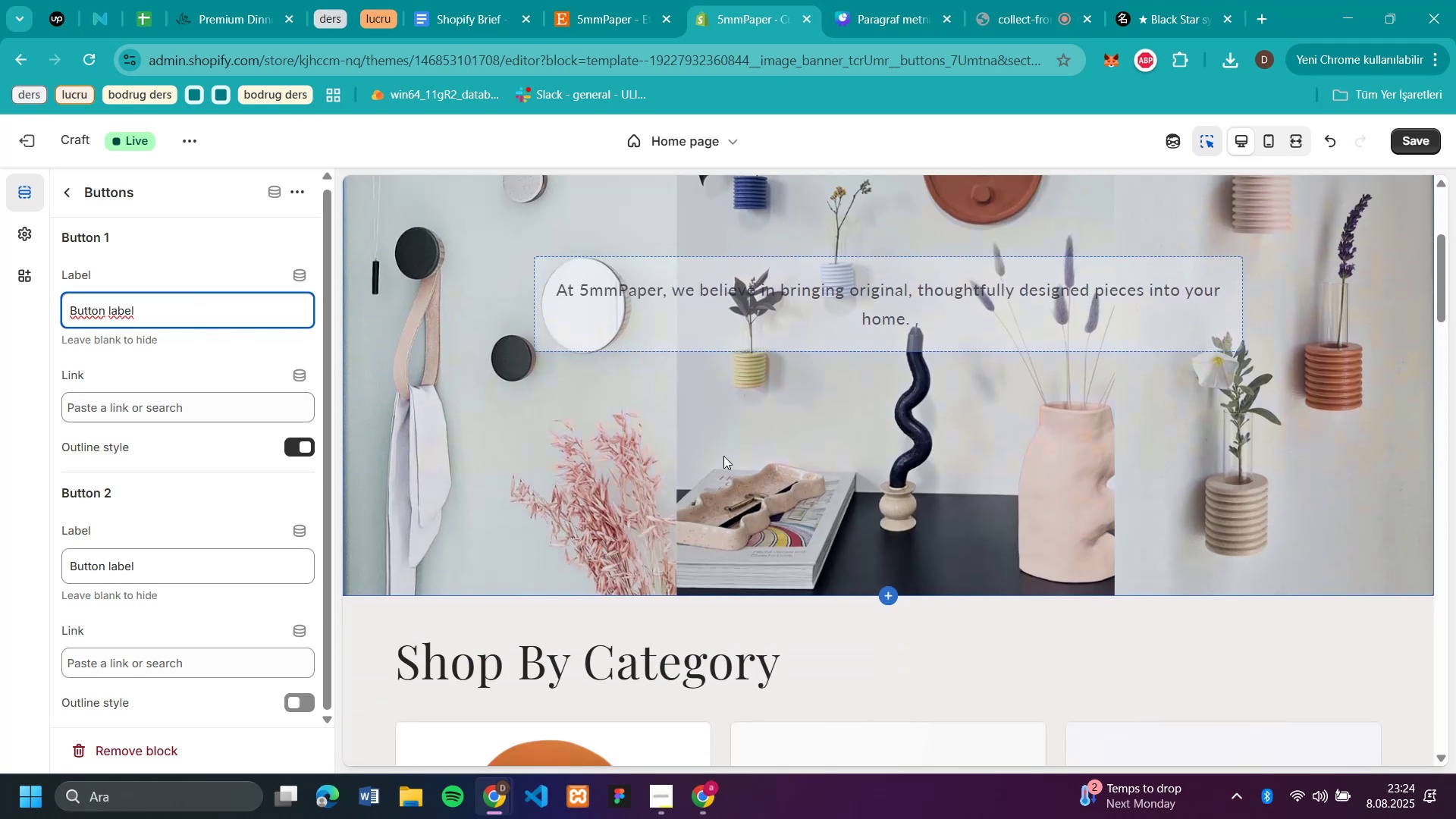 
scroll: coordinate [686, 363], scroll_direction: up, amount: 7.0
 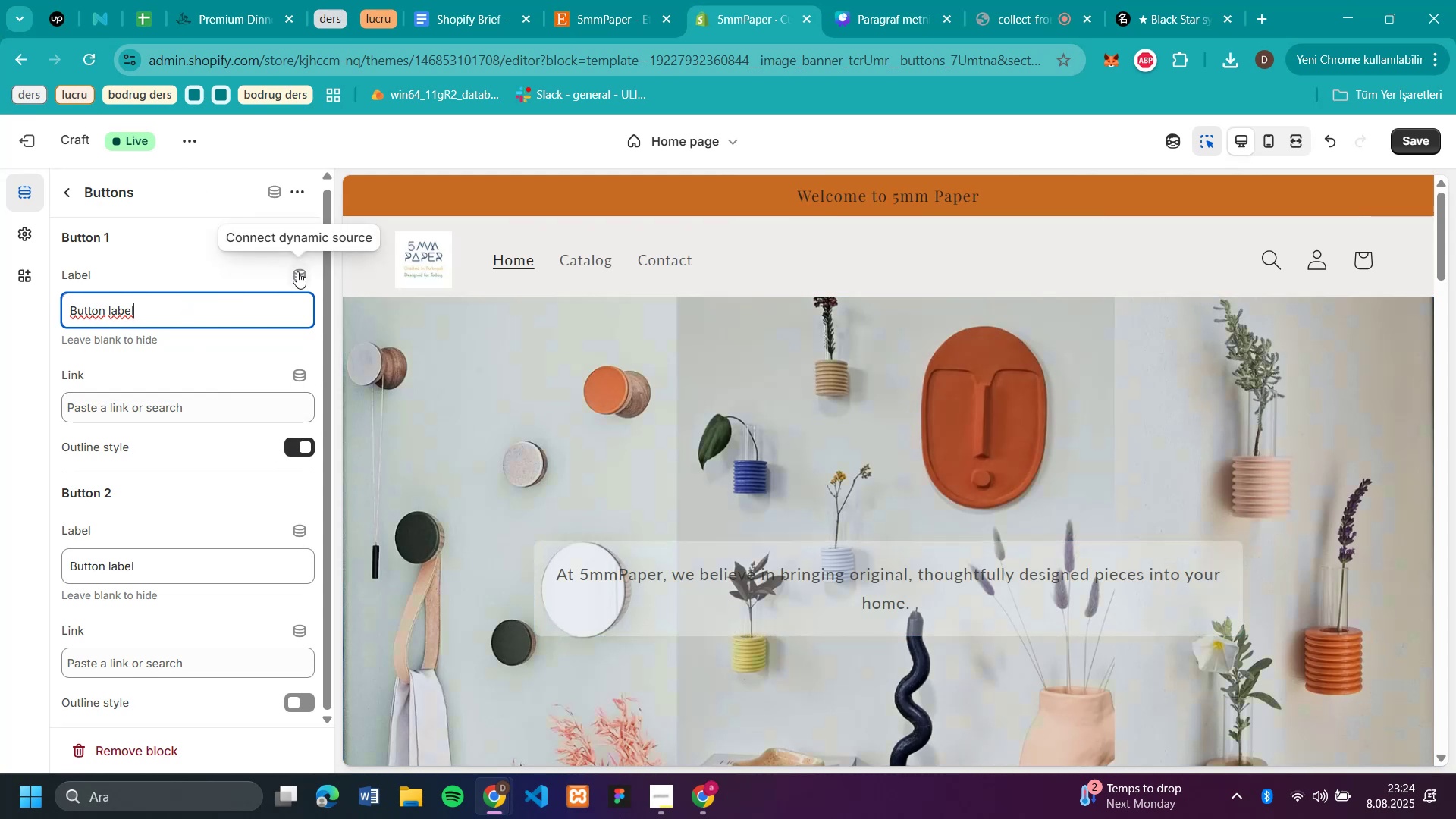 
wait(9.44)
 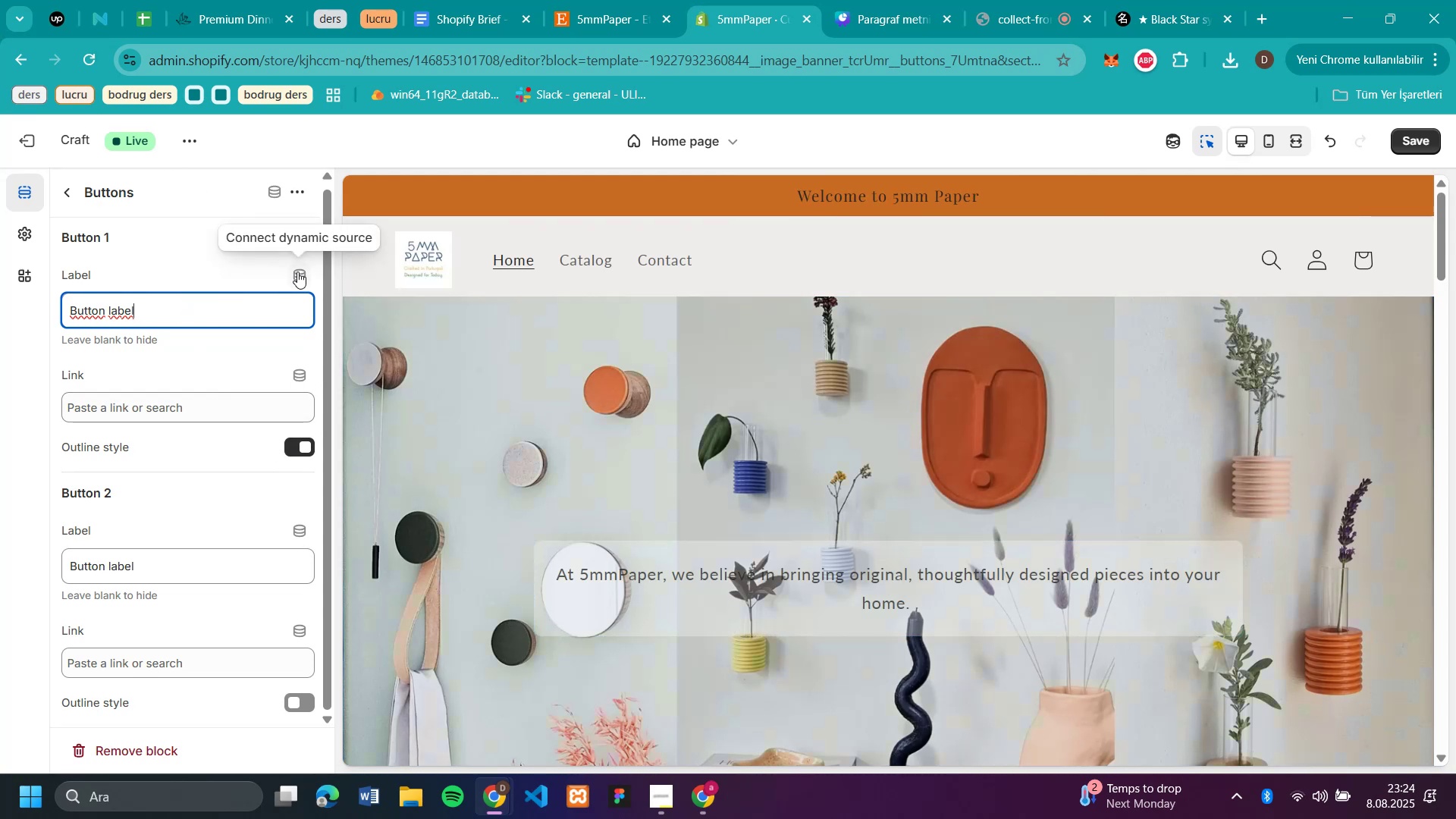 
scroll: coordinate [203, 473], scroll_direction: down, amount: 5.0
 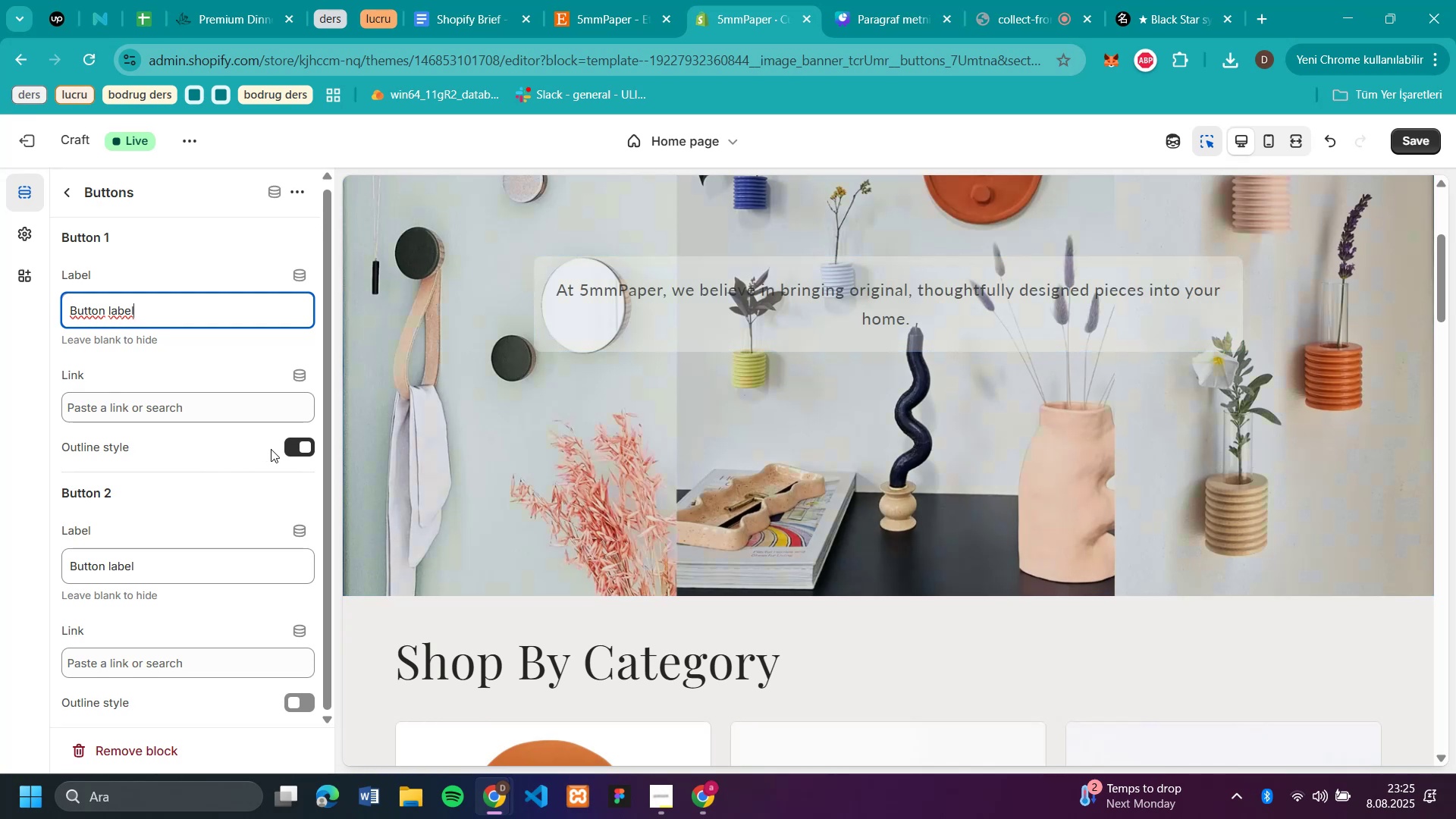 
left_click([281, 449])
 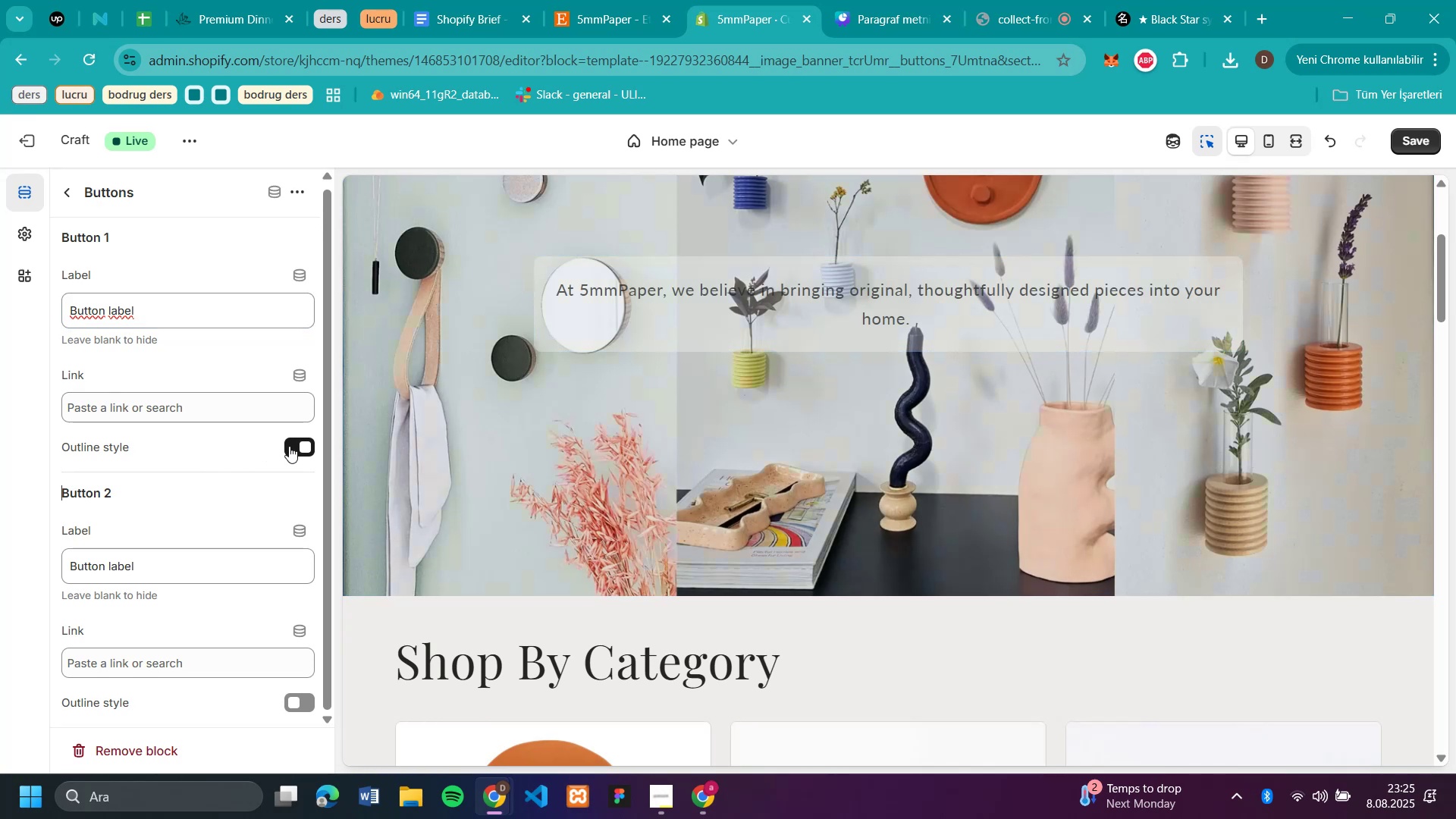 
left_click([289, 446])
 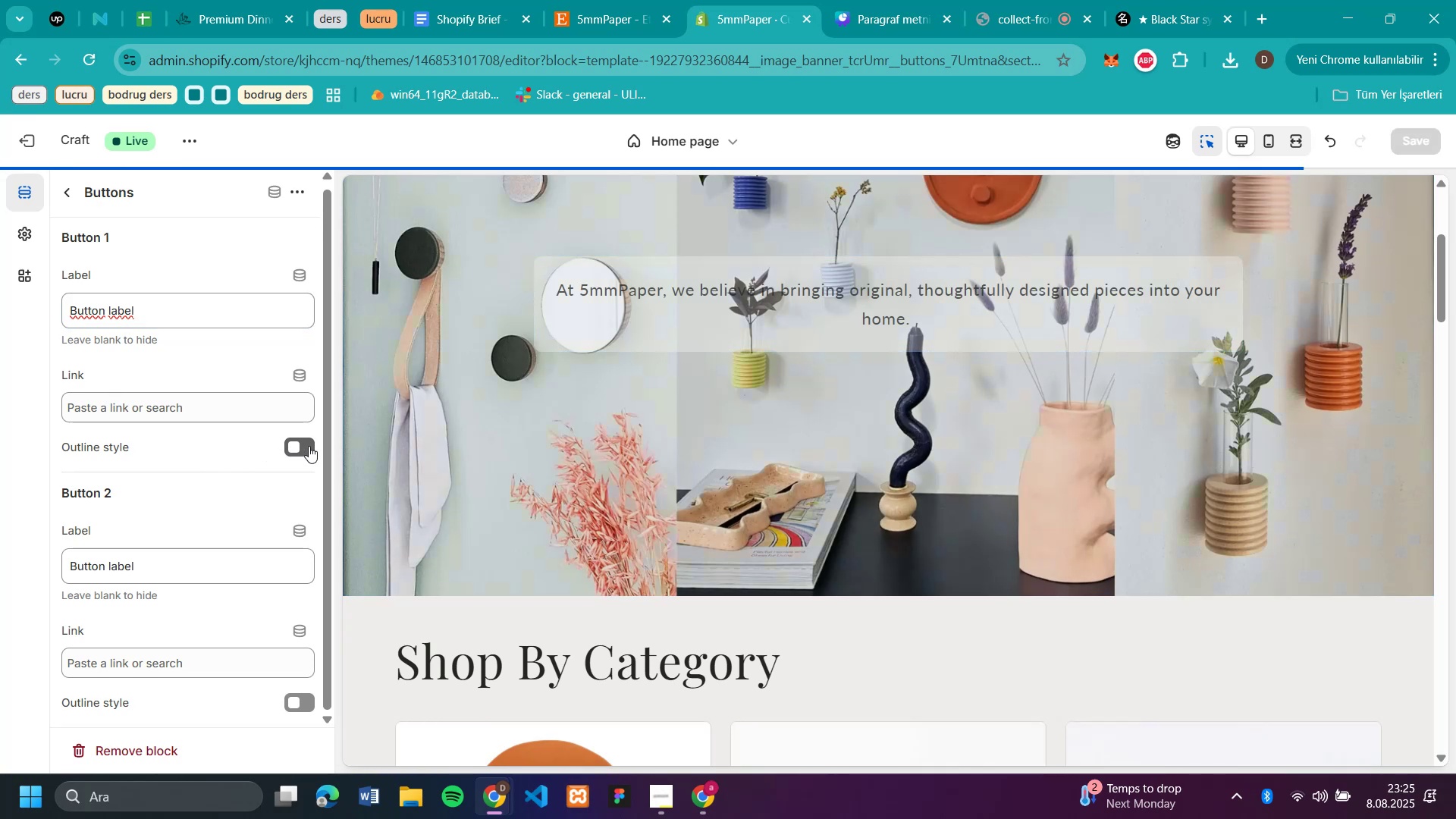 
left_click([309, 446])
 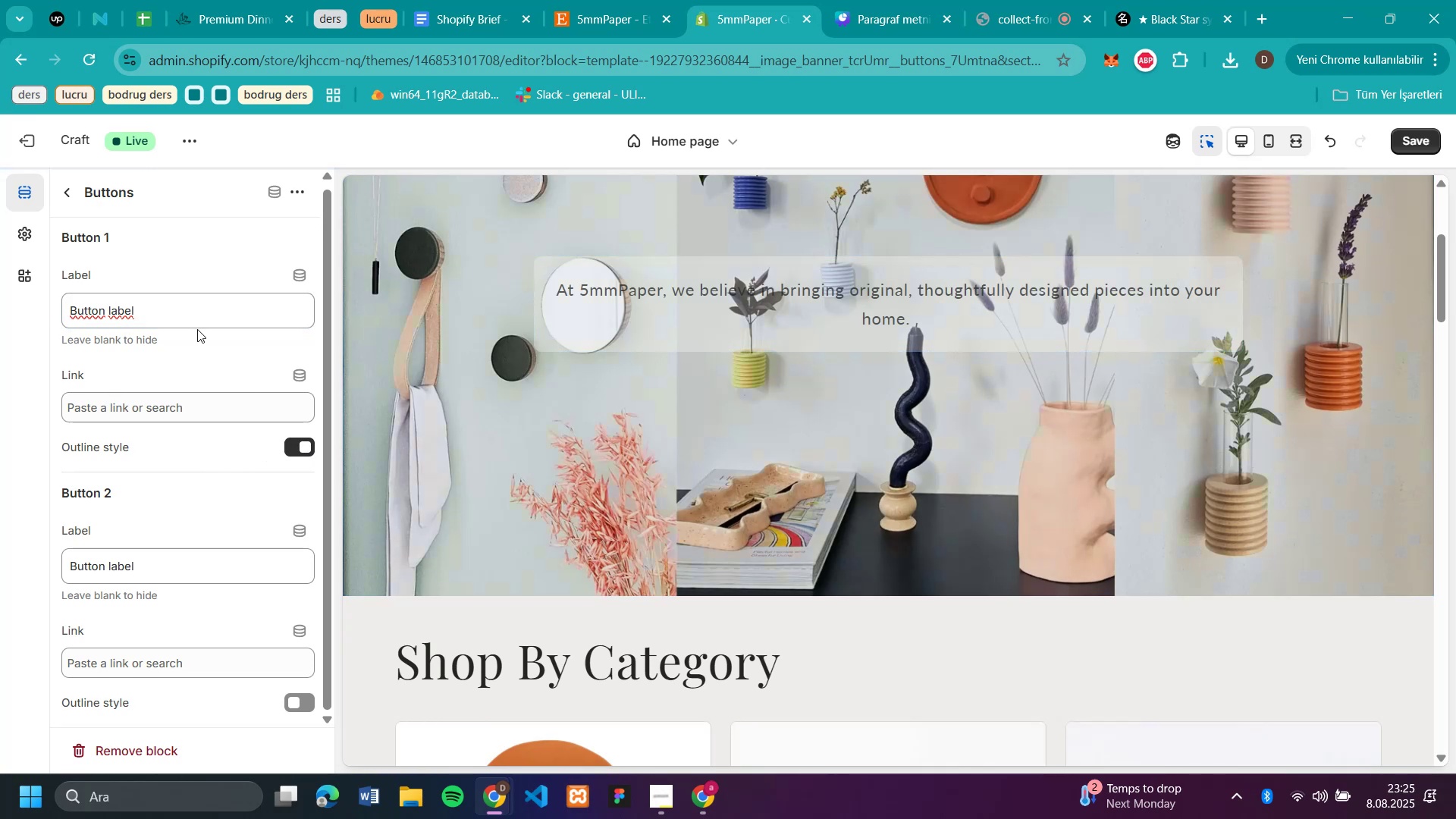 
left_click_drag(start_coordinate=[180, 308], to_coordinate=[2, 331])
 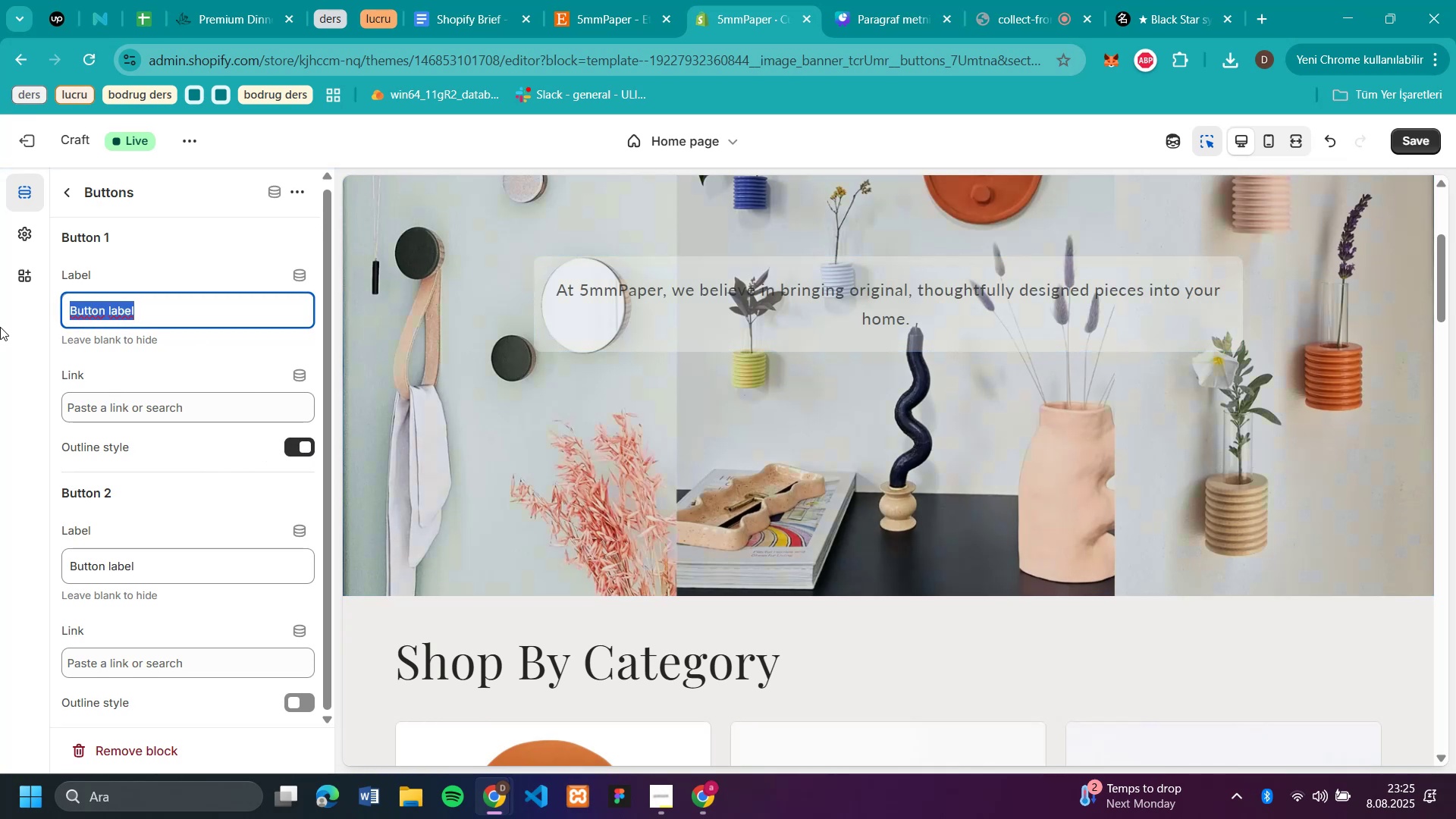 
type(SHOP NOW)
 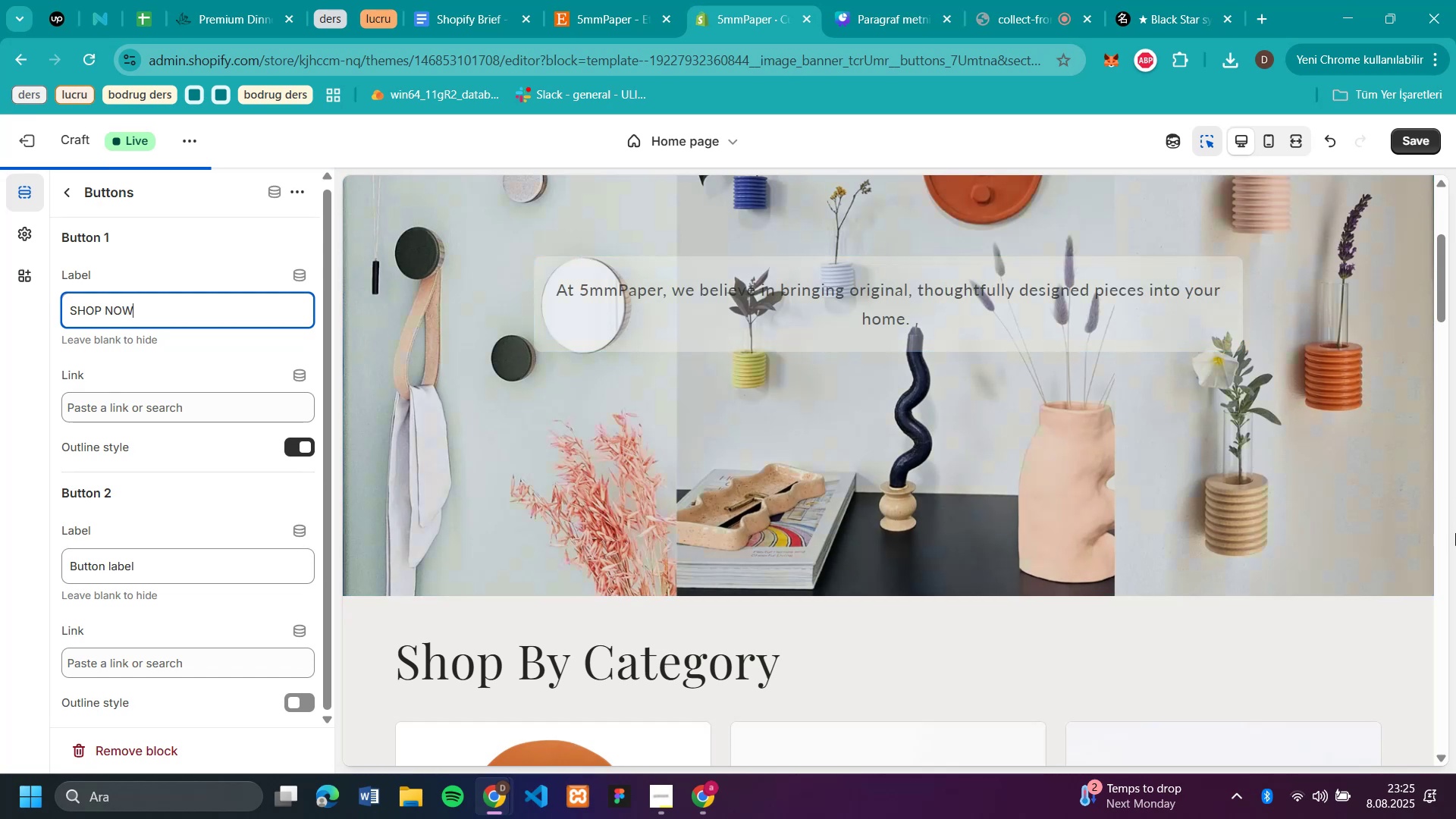 
scroll: coordinate [1199, 686], scroll_direction: up, amount: 2.0
 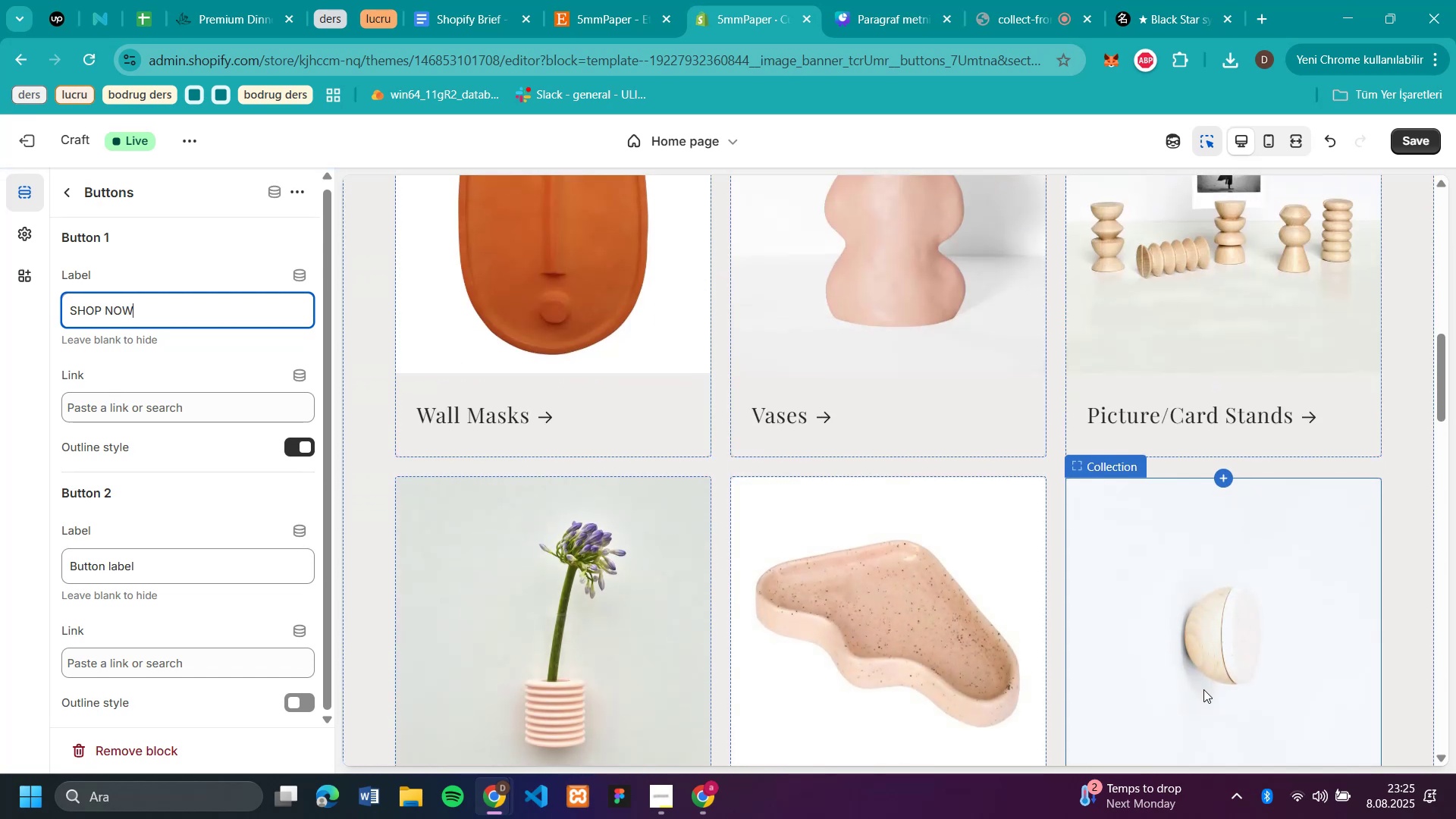 
scroll: coordinate [1203, 689], scroll_direction: down, amount: 5.0
 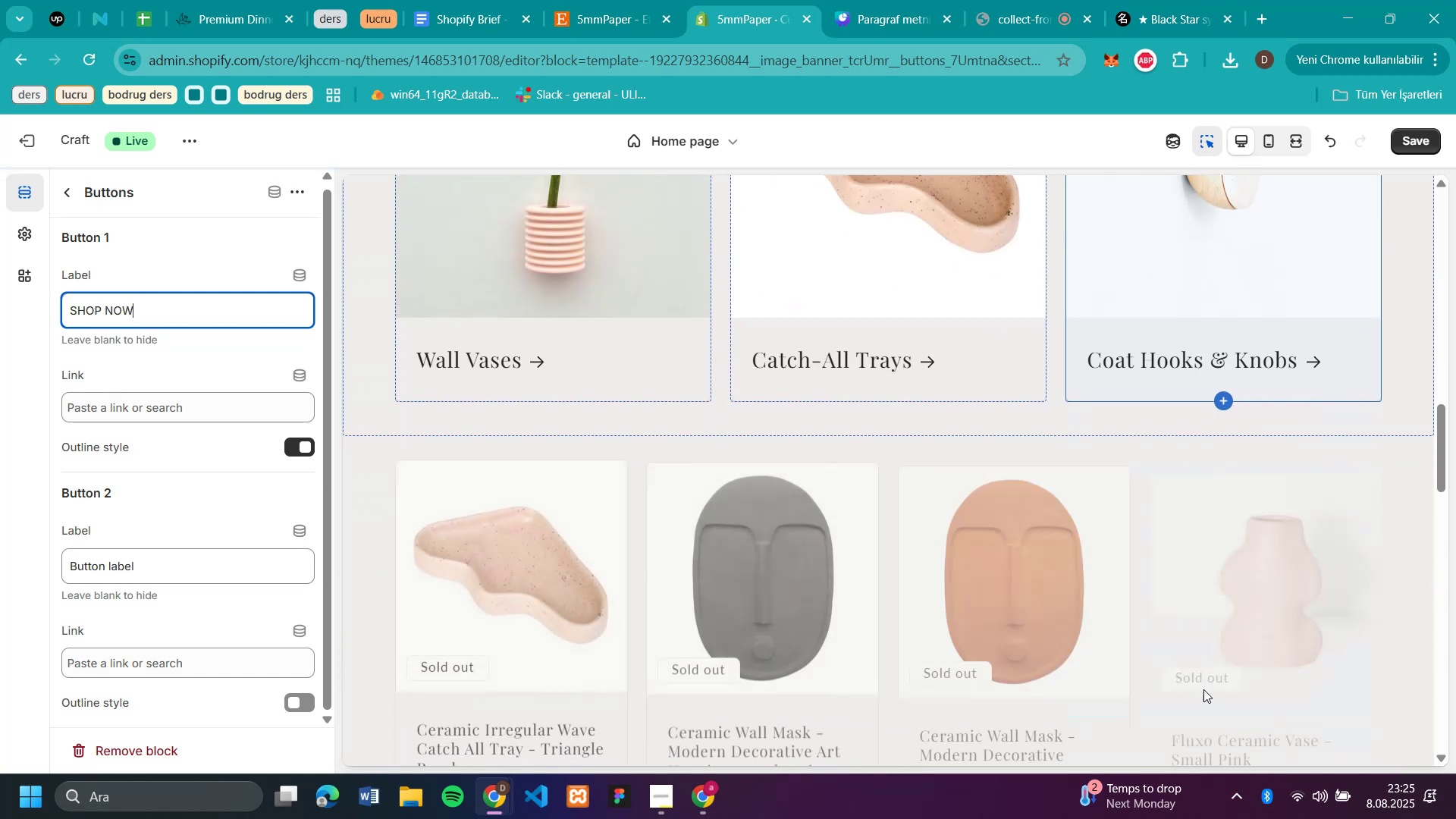 
scroll: coordinate [1169, 663], scroll_direction: up, amount: 19.0
 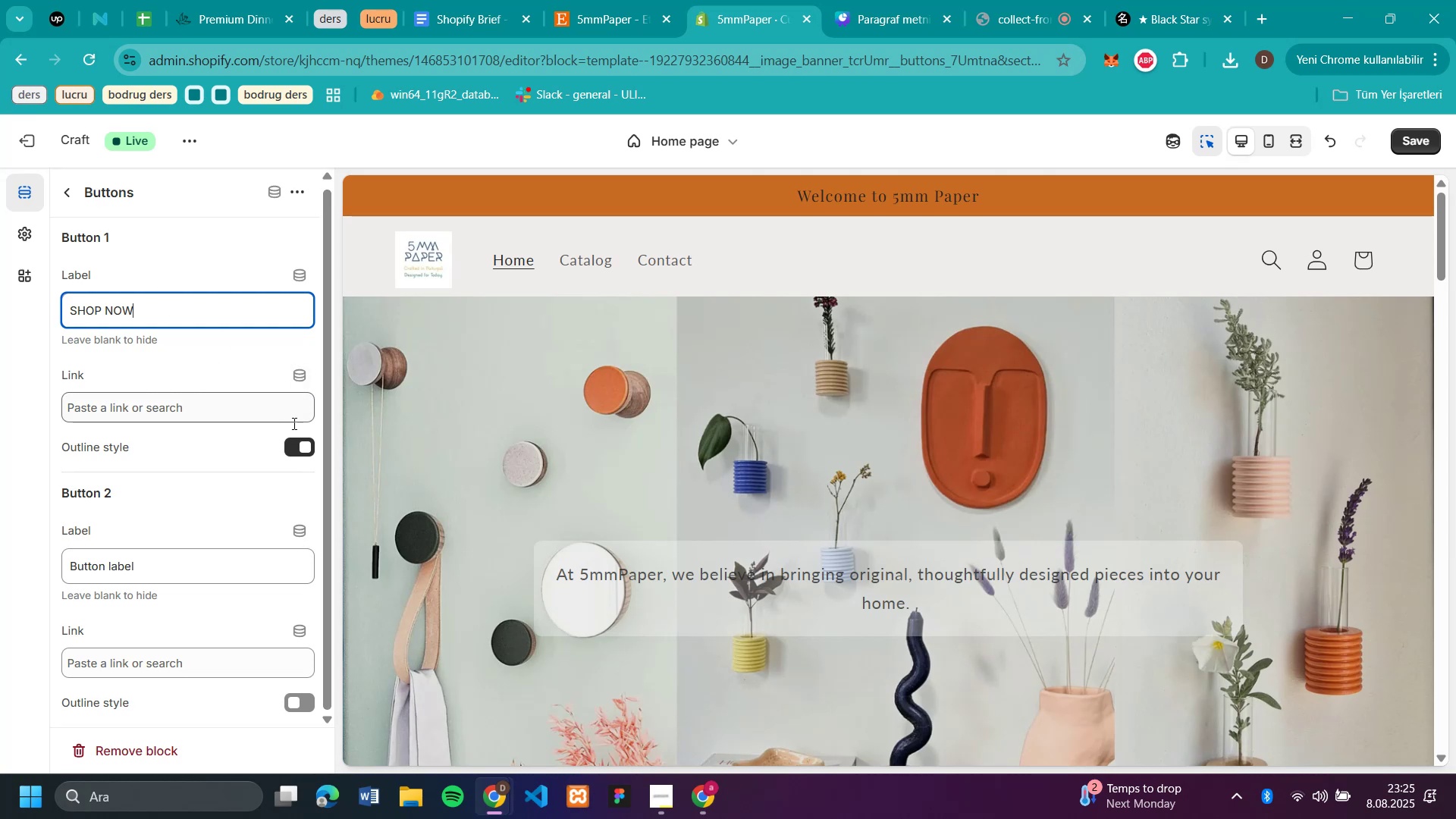 
left_click([293, 438])
 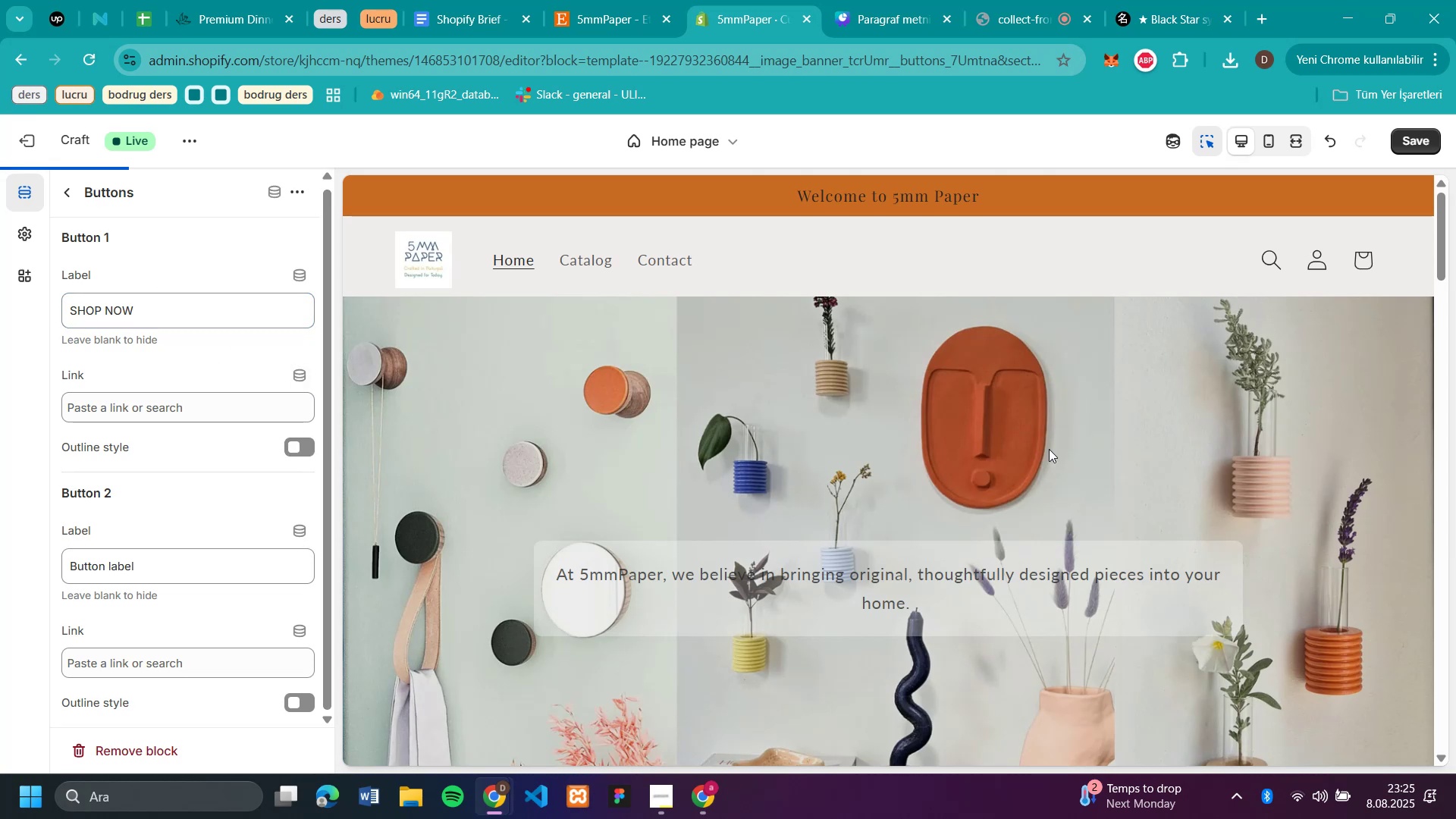 
left_click([1049, 449])
 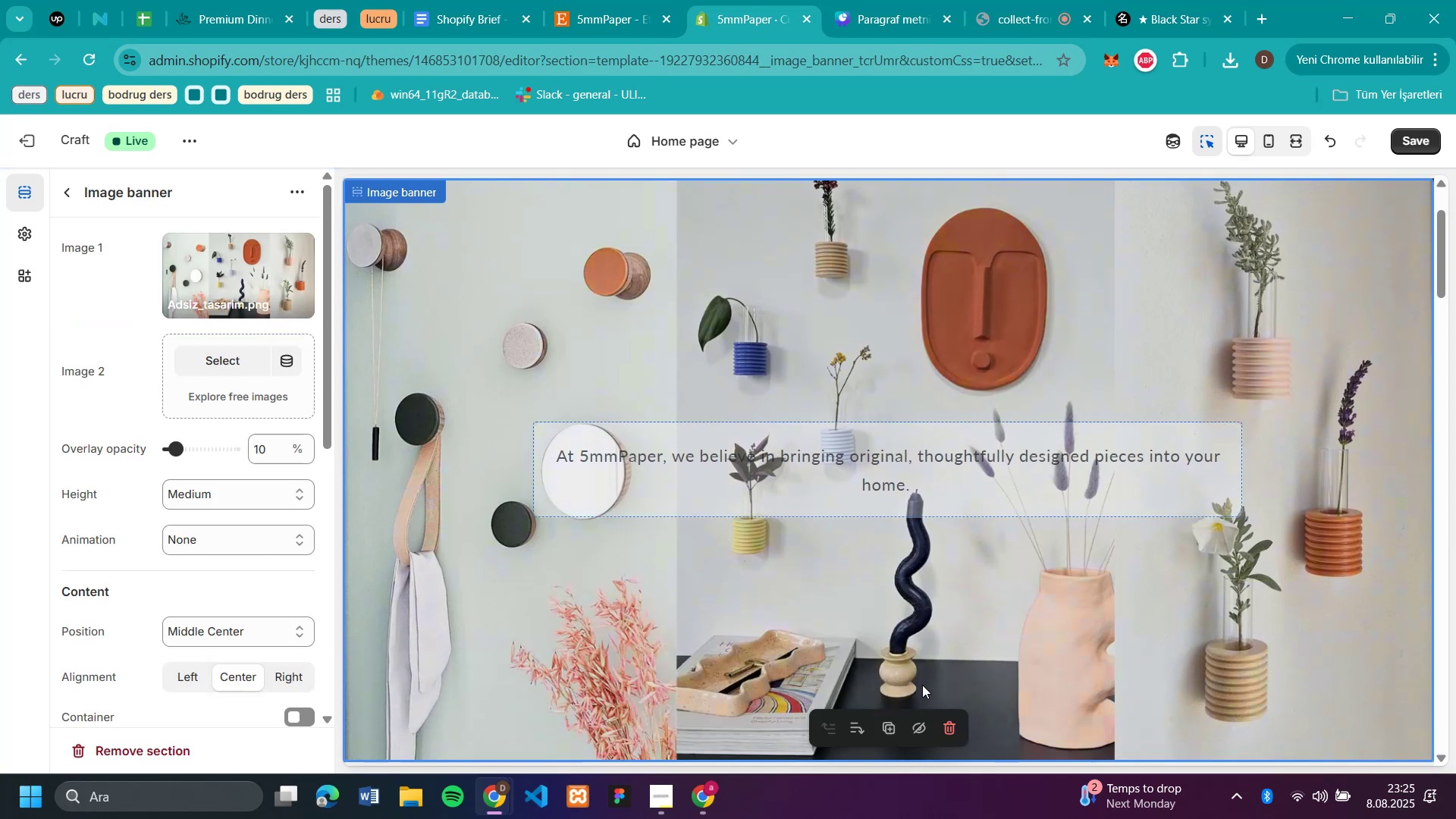 
left_click([905, 589])
 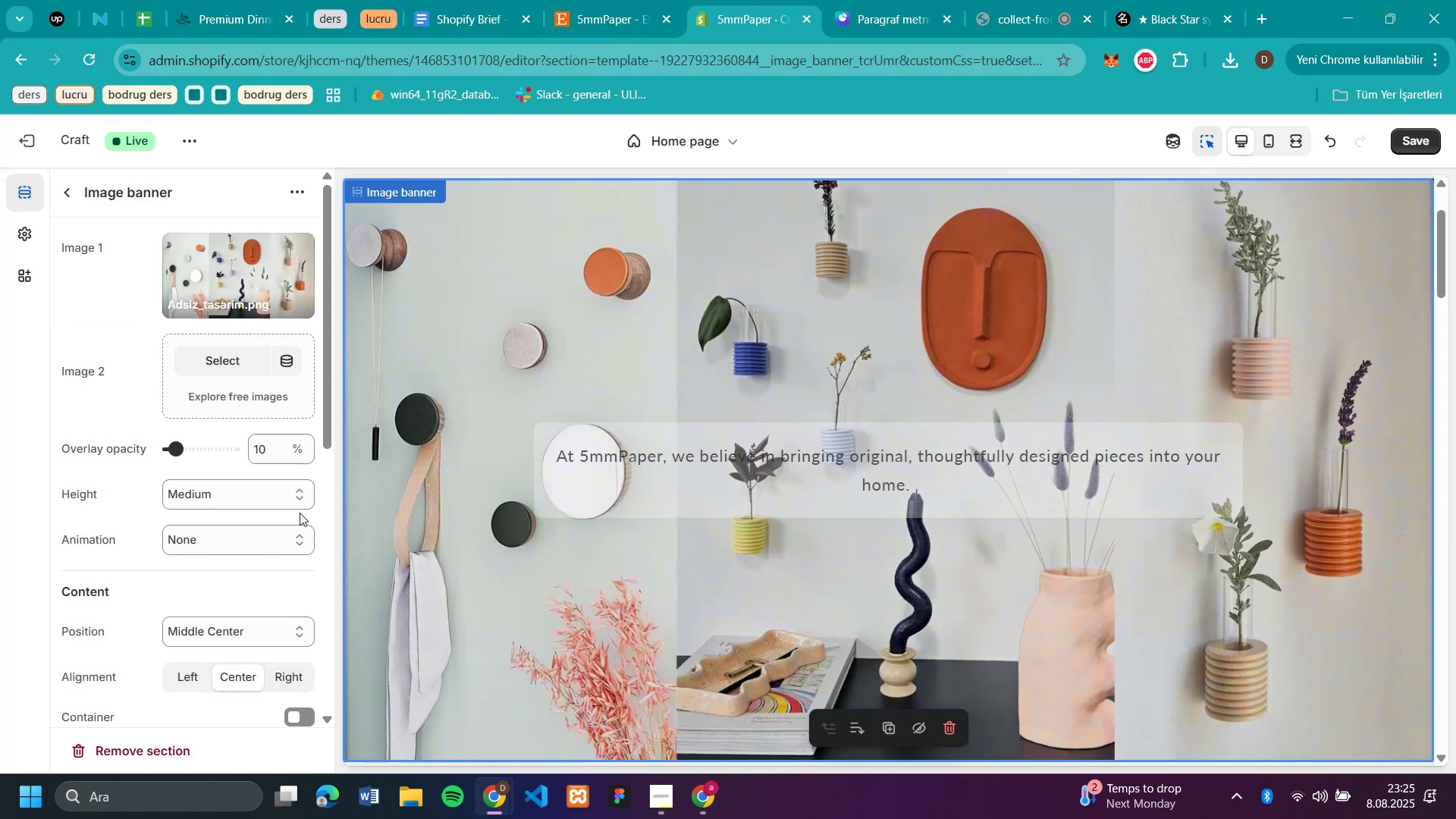 
scroll: coordinate [299, 513], scroll_direction: down, amount: 4.0
 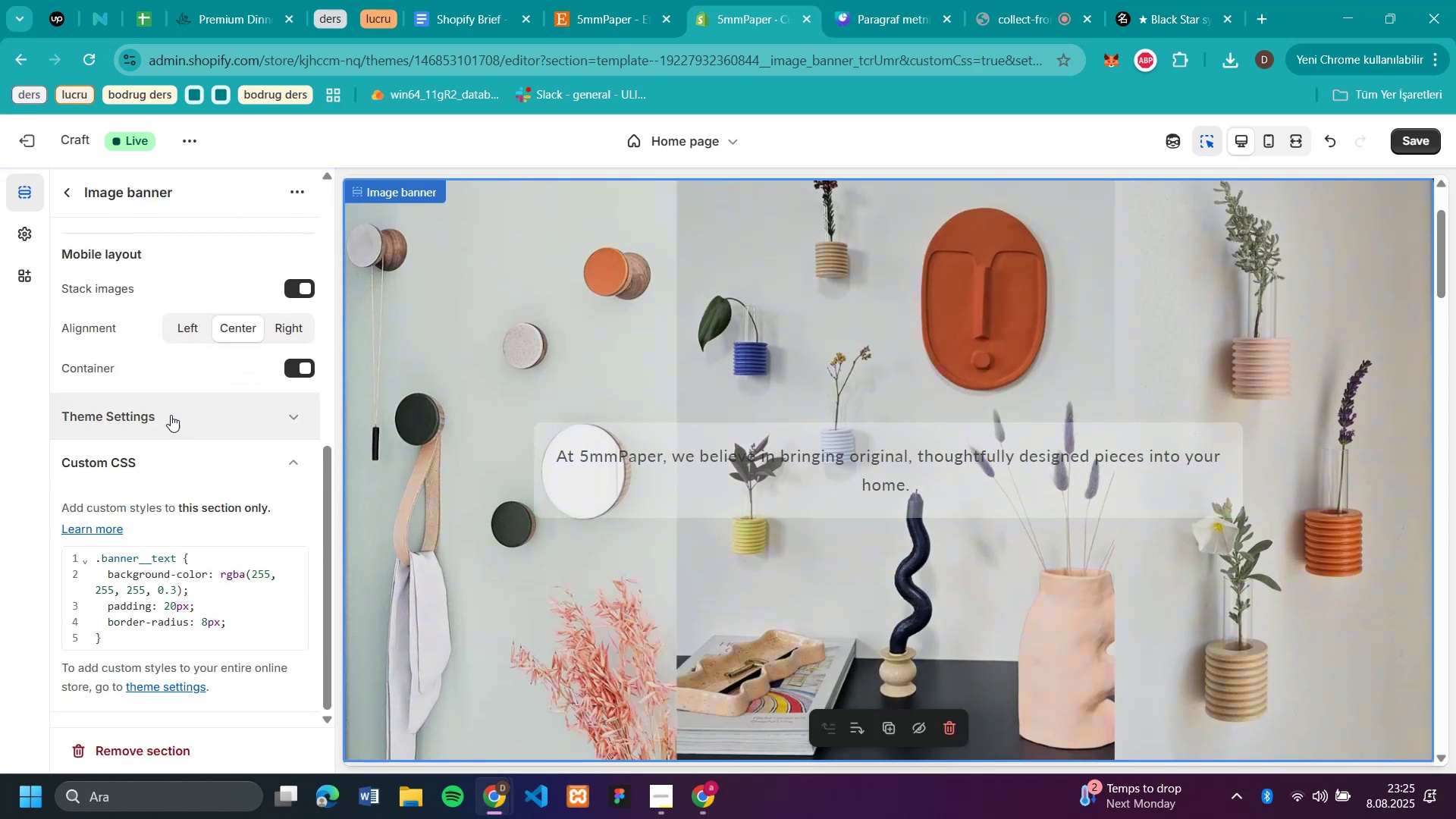 
scroll: coordinate [108, 319], scroll_direction: up, amount: 13.0
 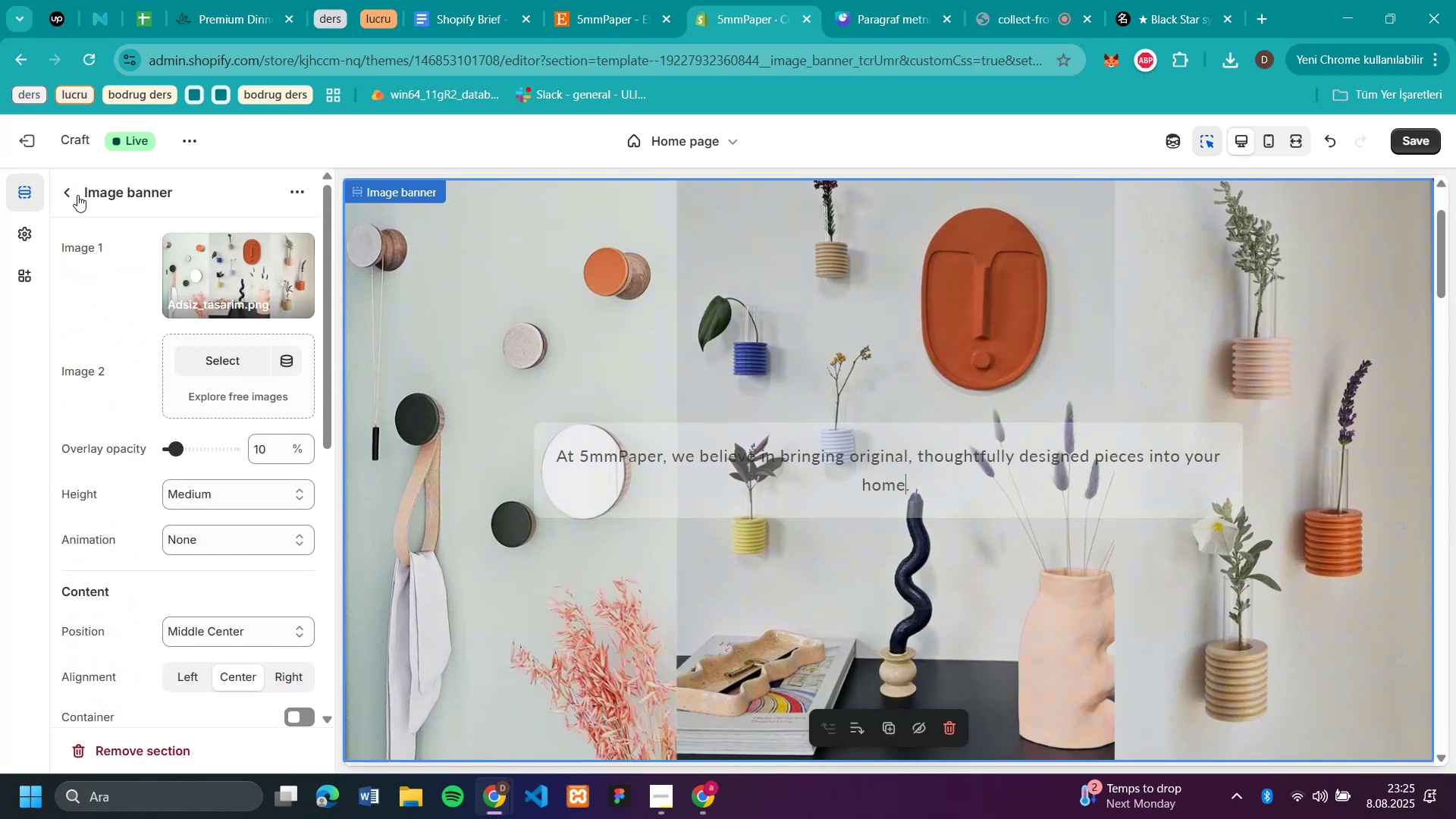 
left_click([77, 194])
 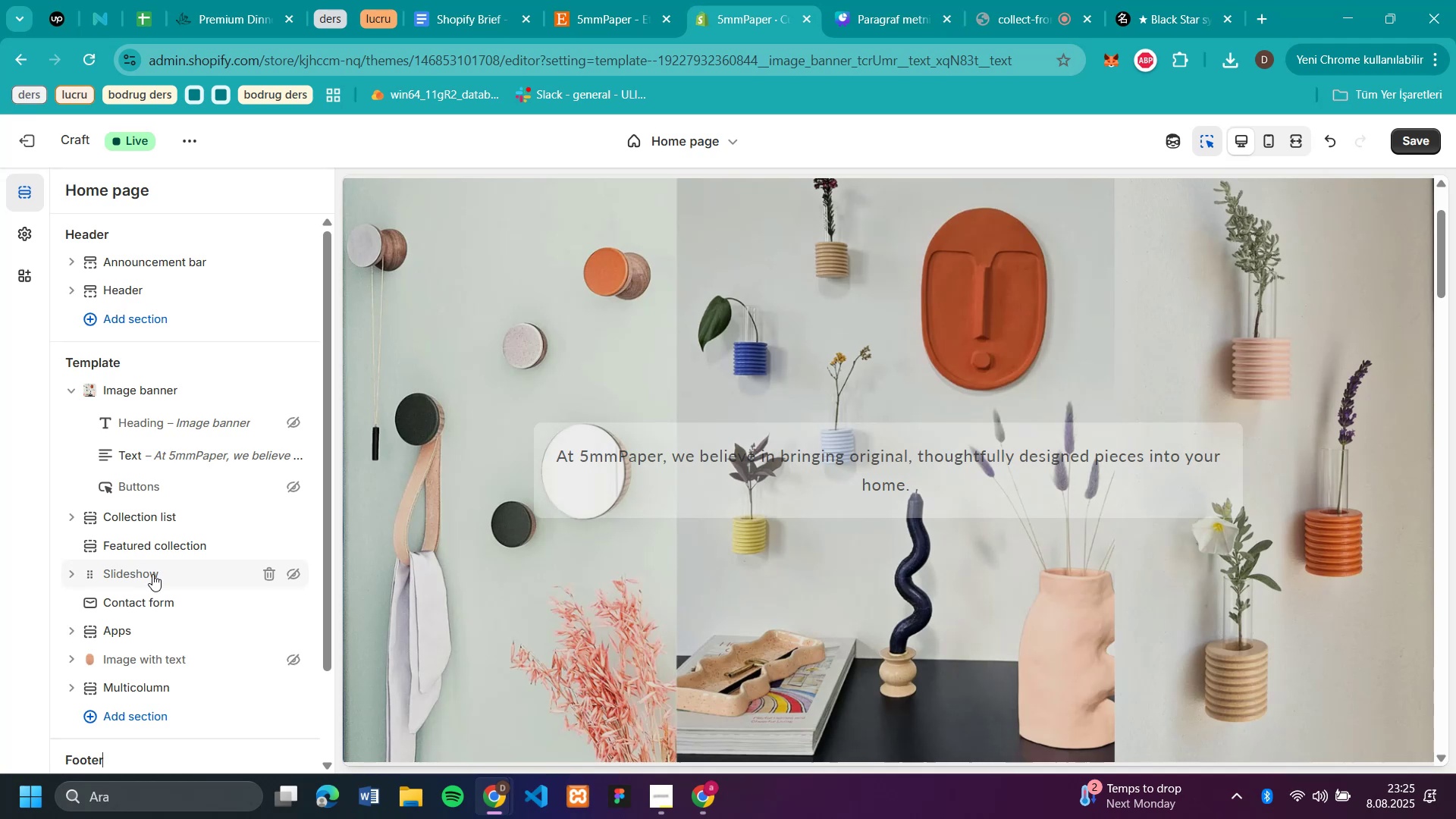 
mouse_move([168, 585])
 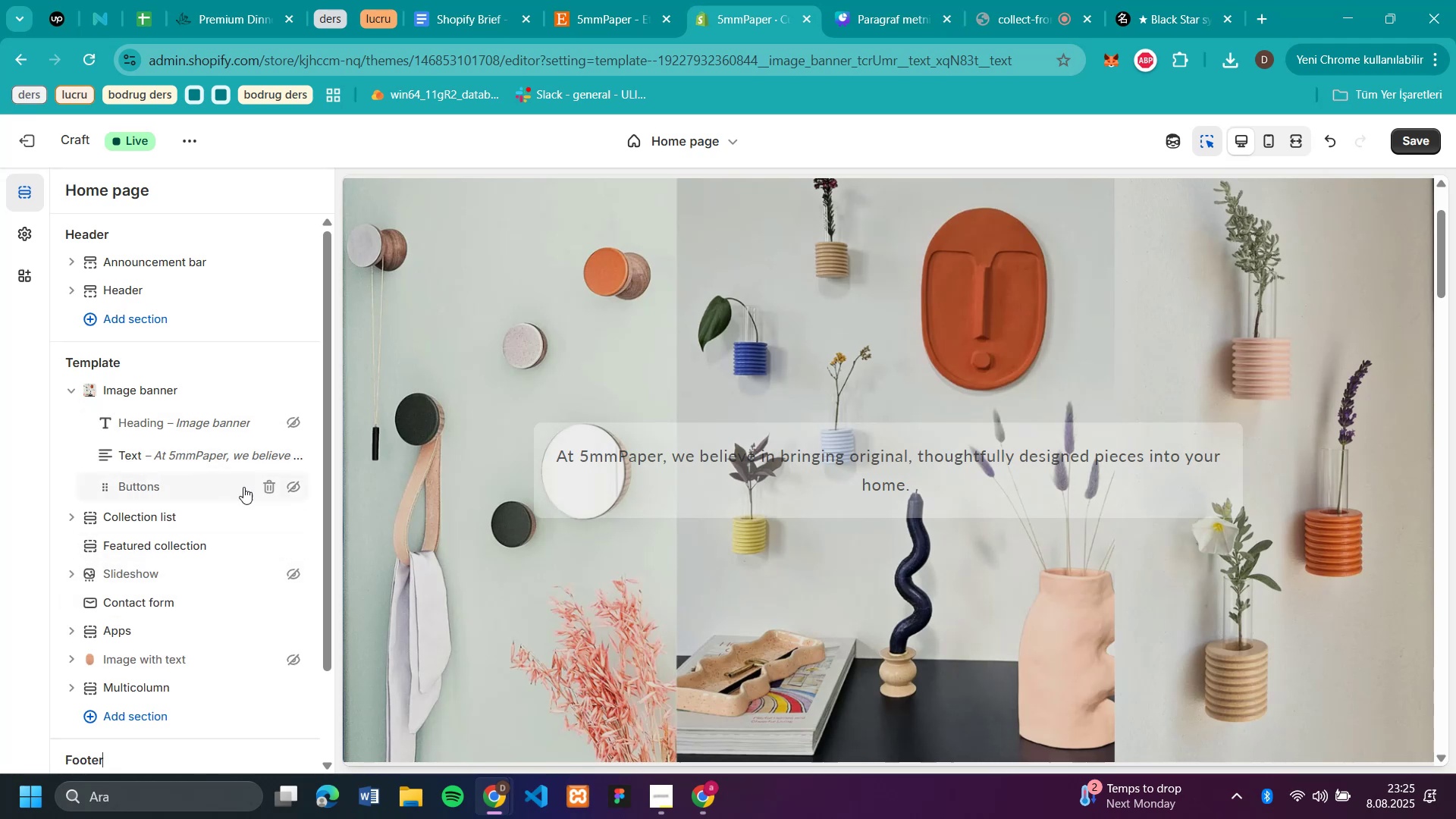 
left_click([301, 488])
 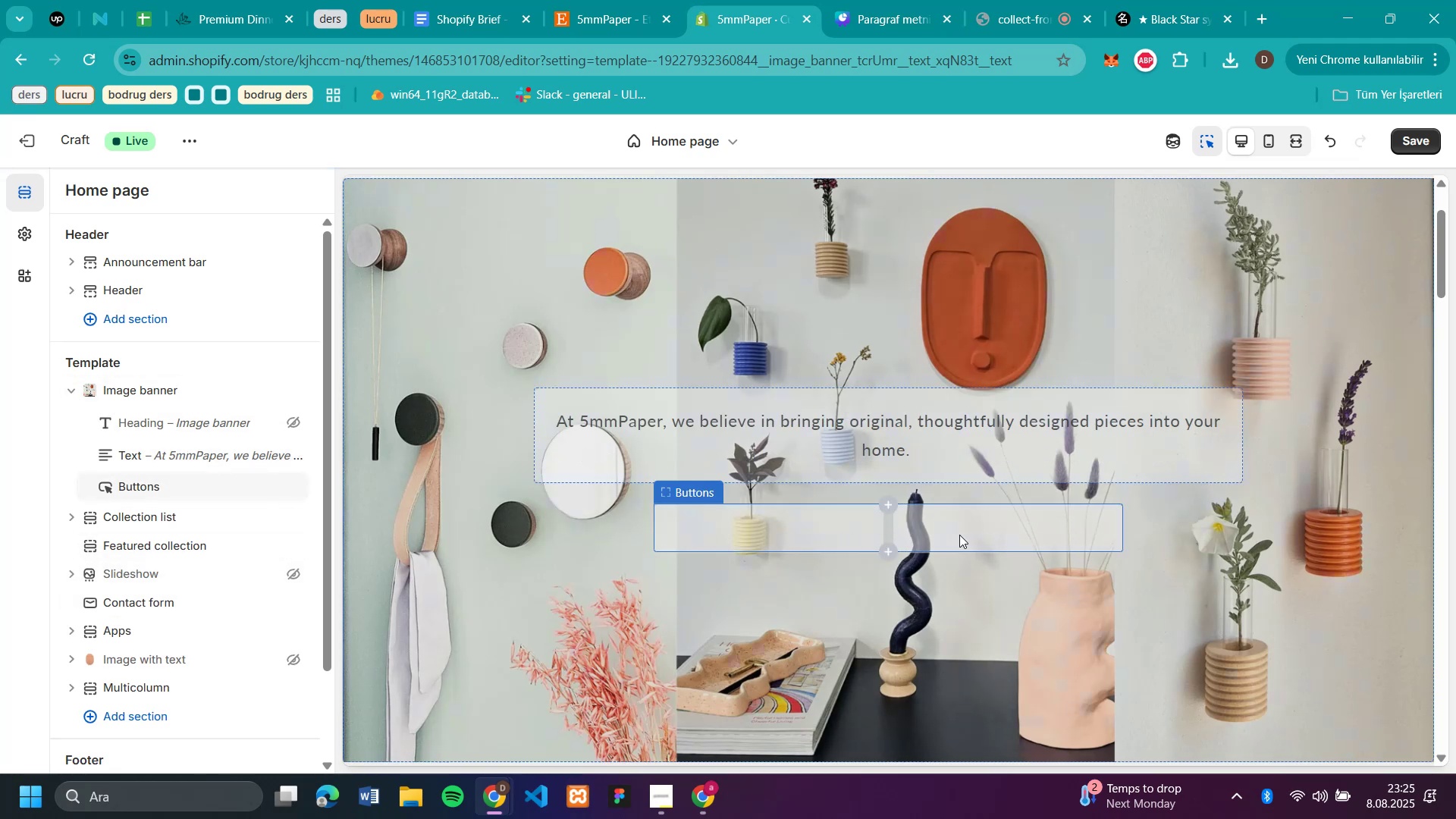 
wait(5.21)
 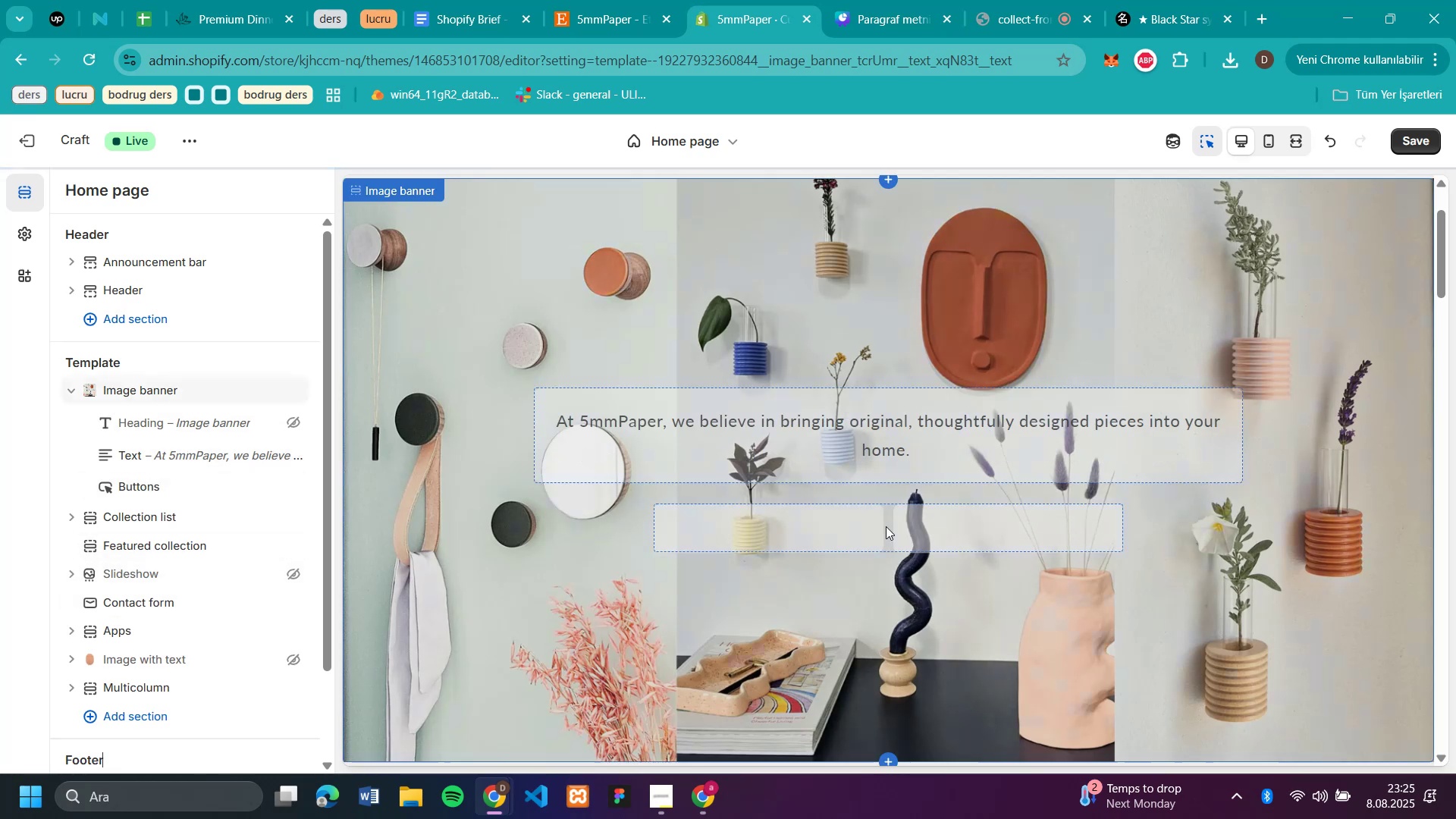 
left_click([893, 549])
 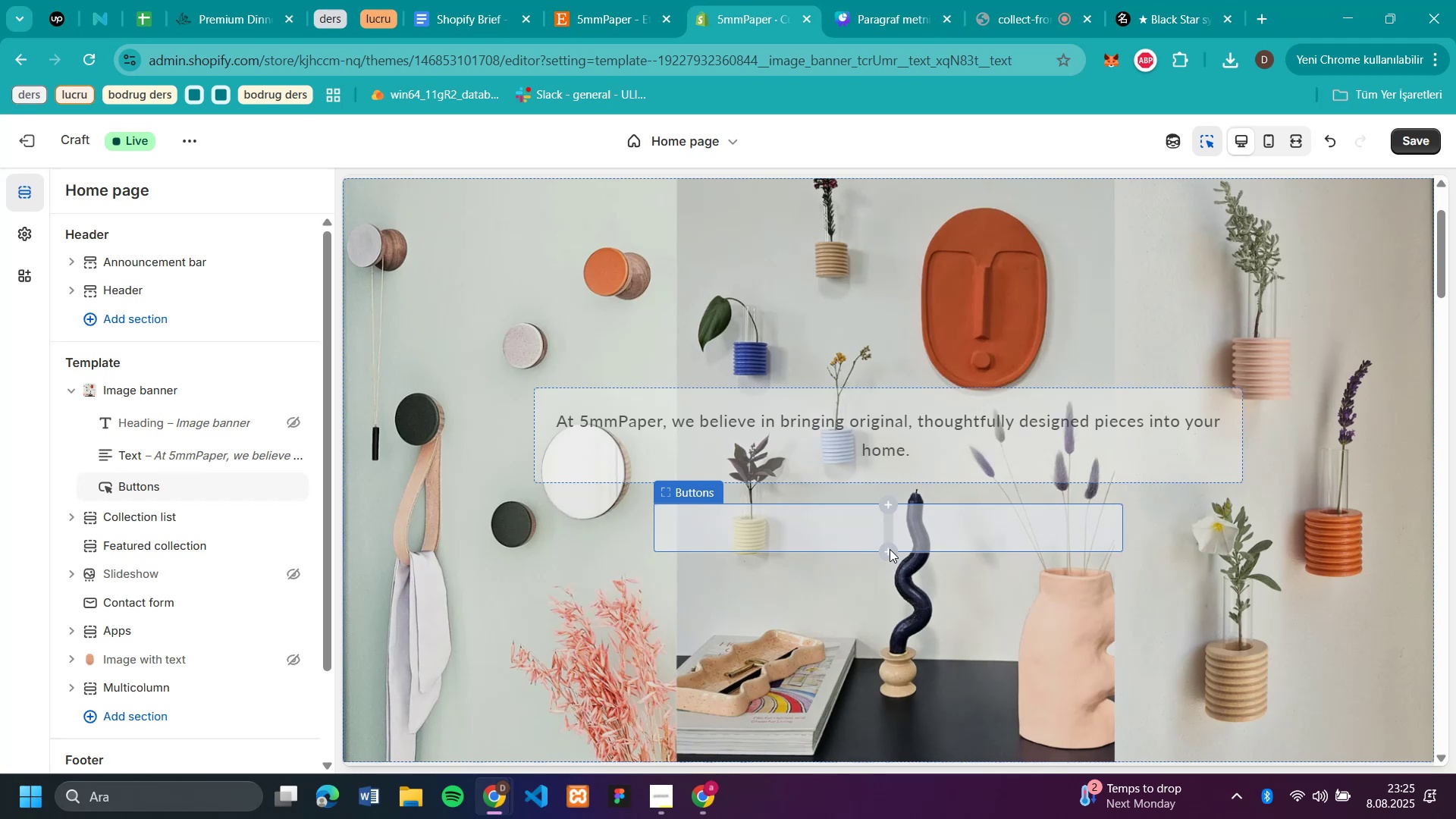 
left_click([886, 548])
 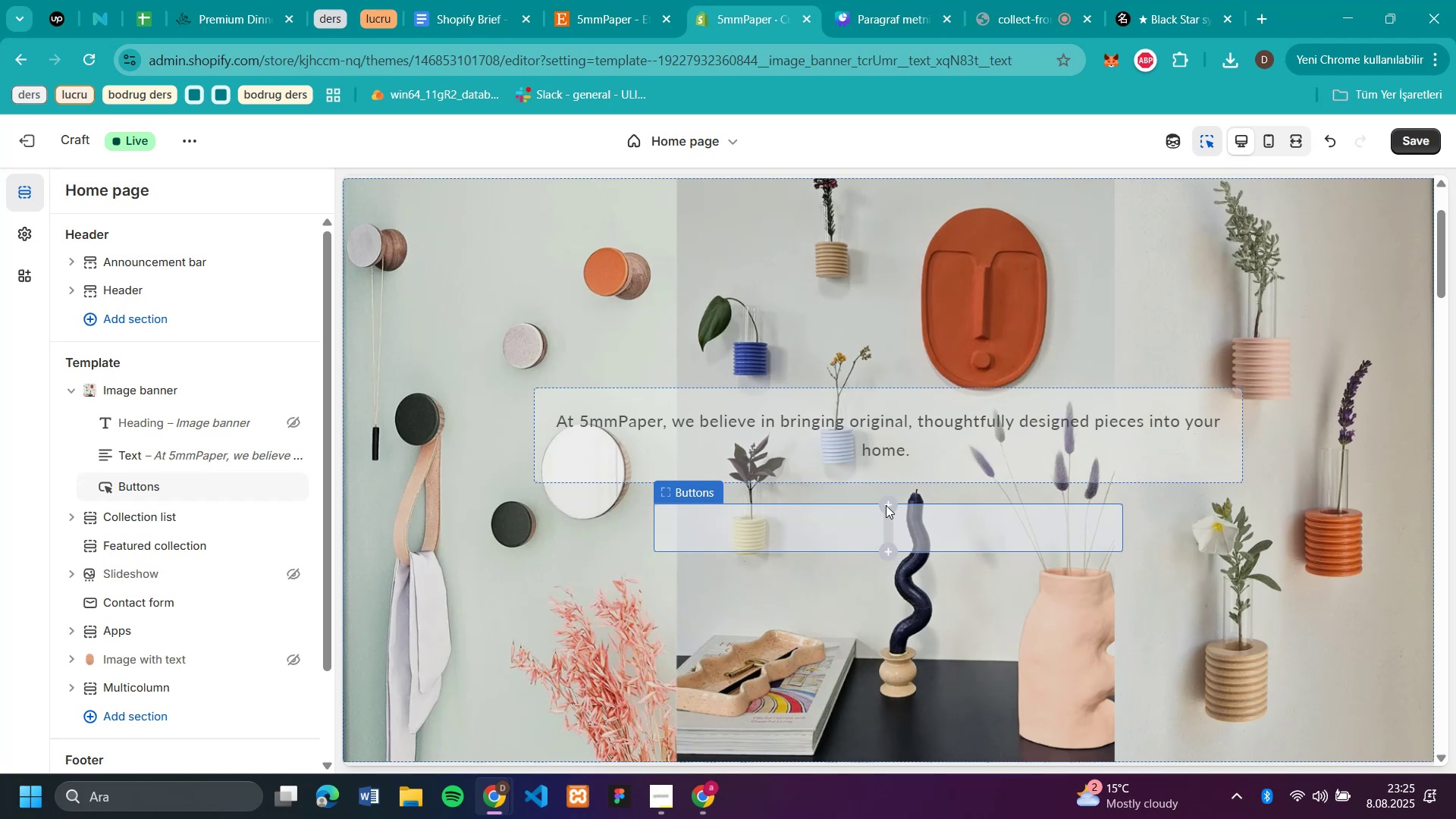 
left_click([886, 503])
 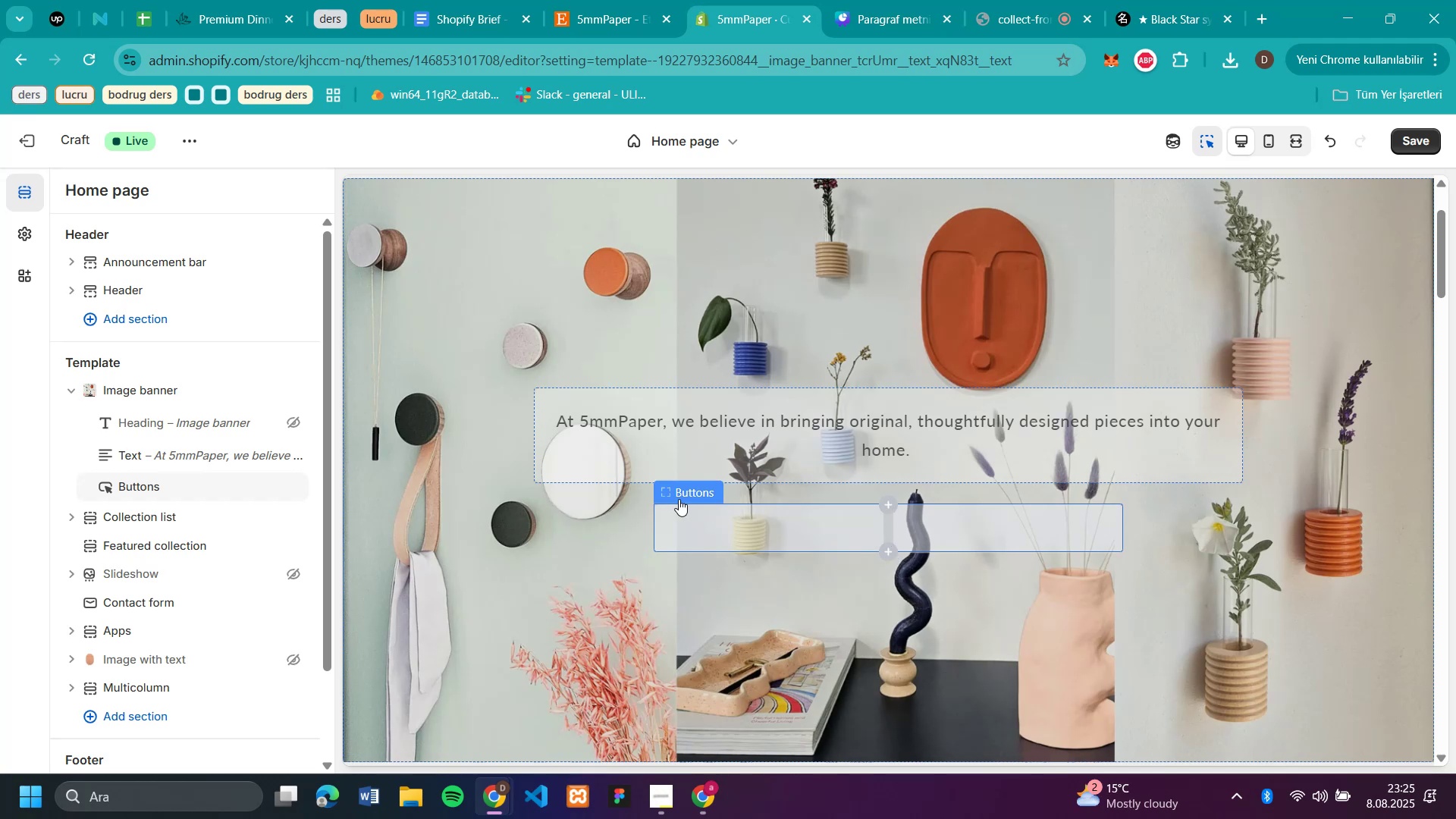 
left_click([827, 540])
 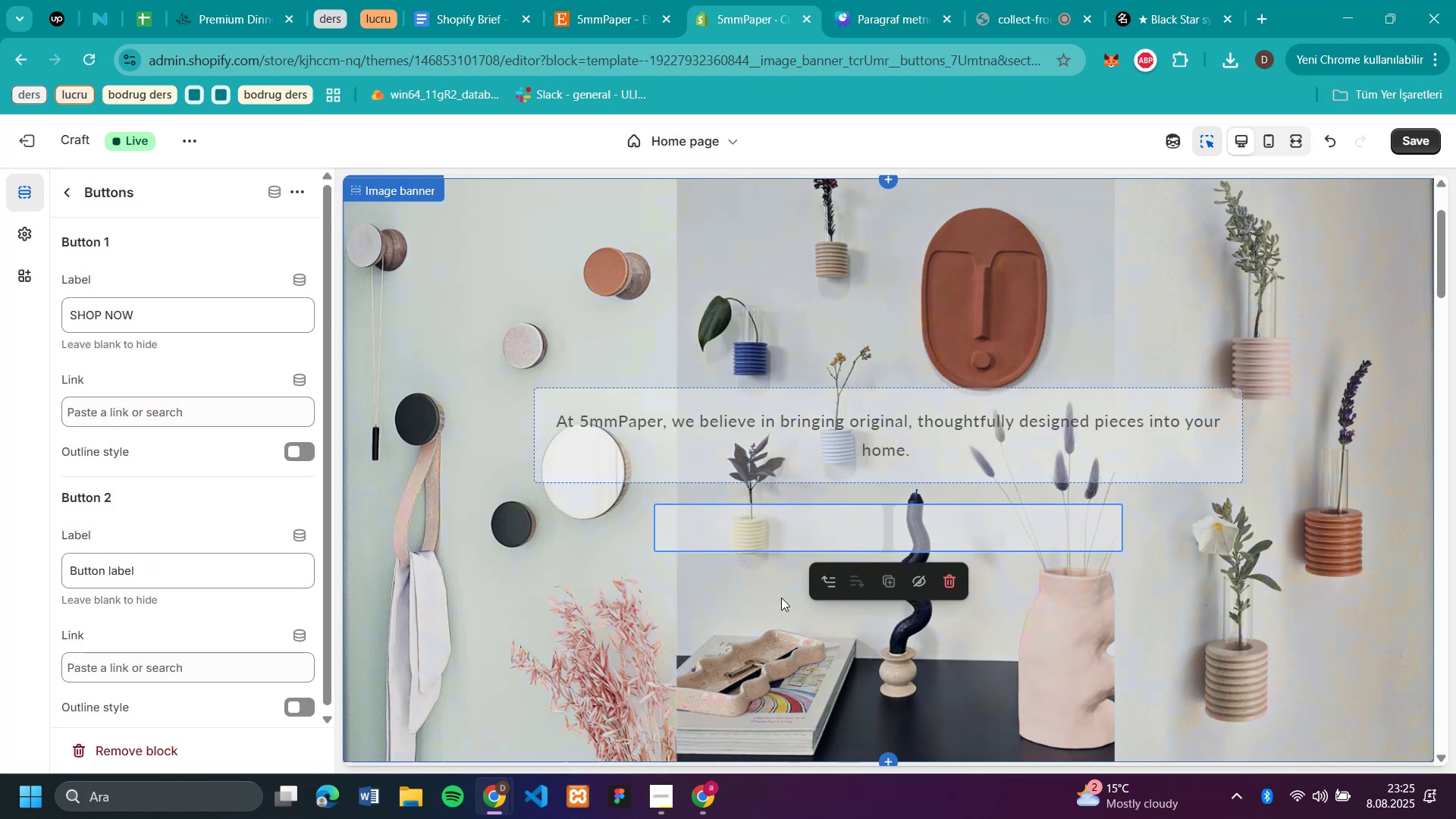 
mouse_move([1005, 529])
 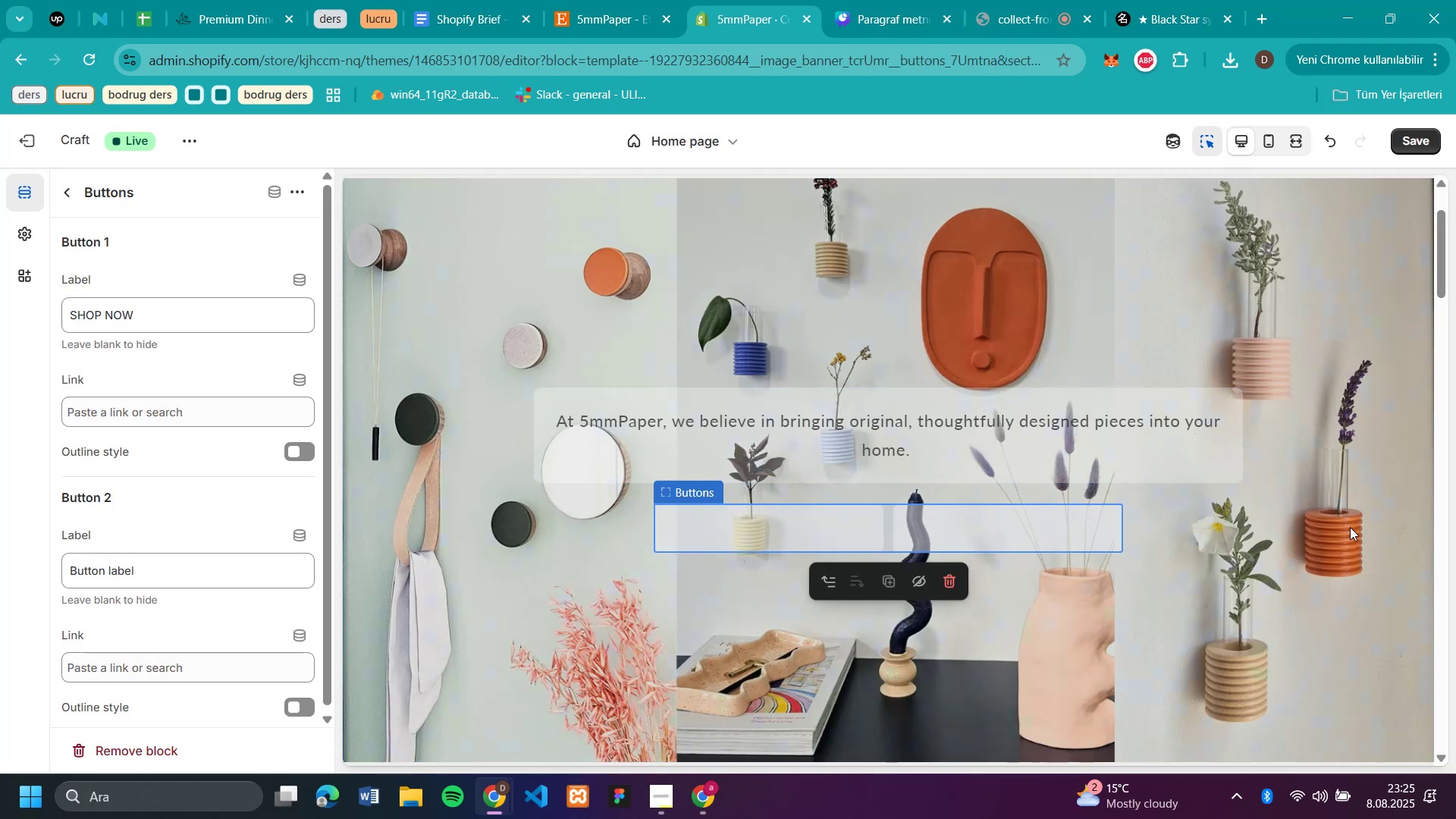 
scroll: coordinate [1352, 526], scroll_direction: up, amount: 2.0
 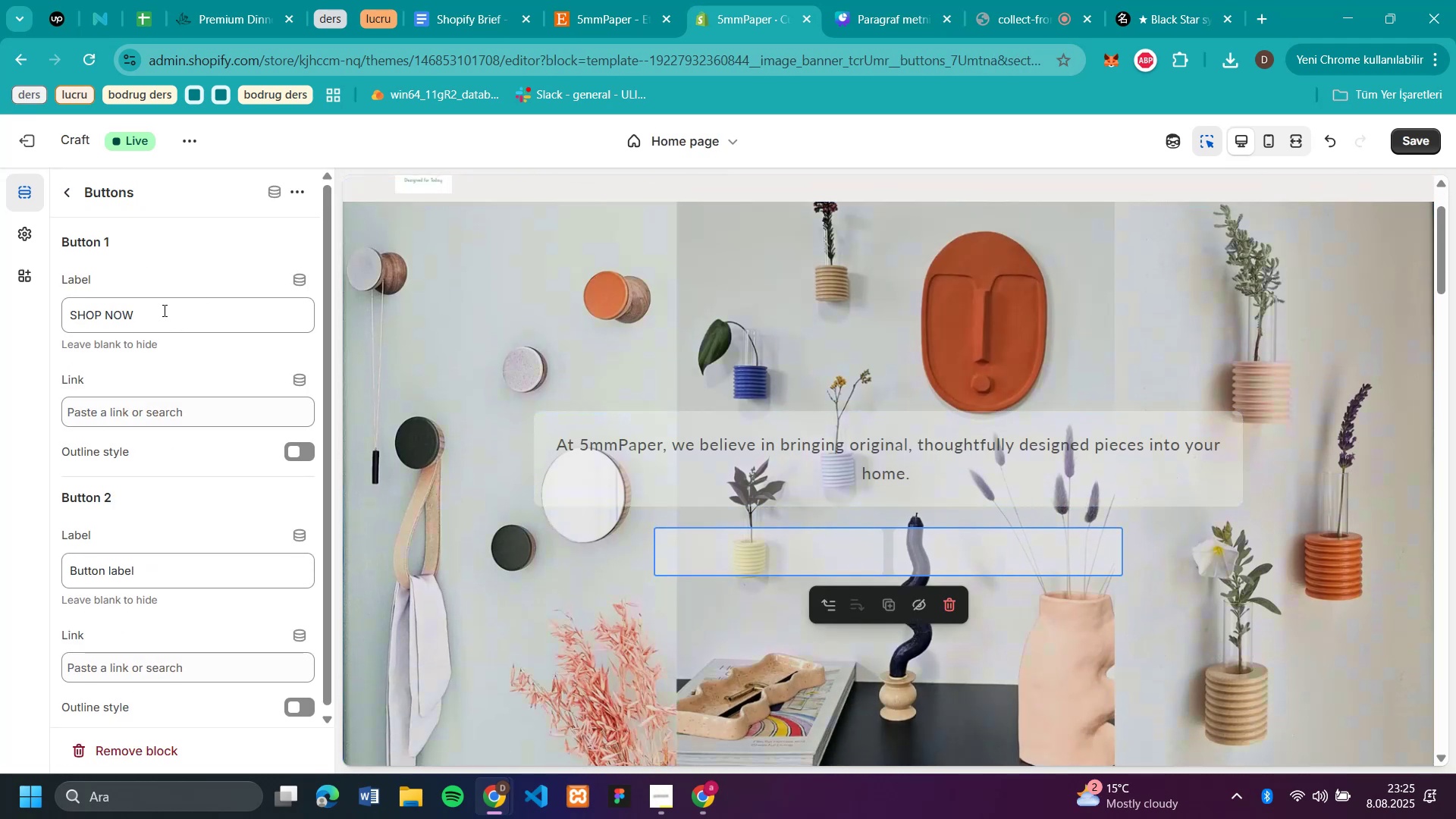 
left_click([163, 310])
 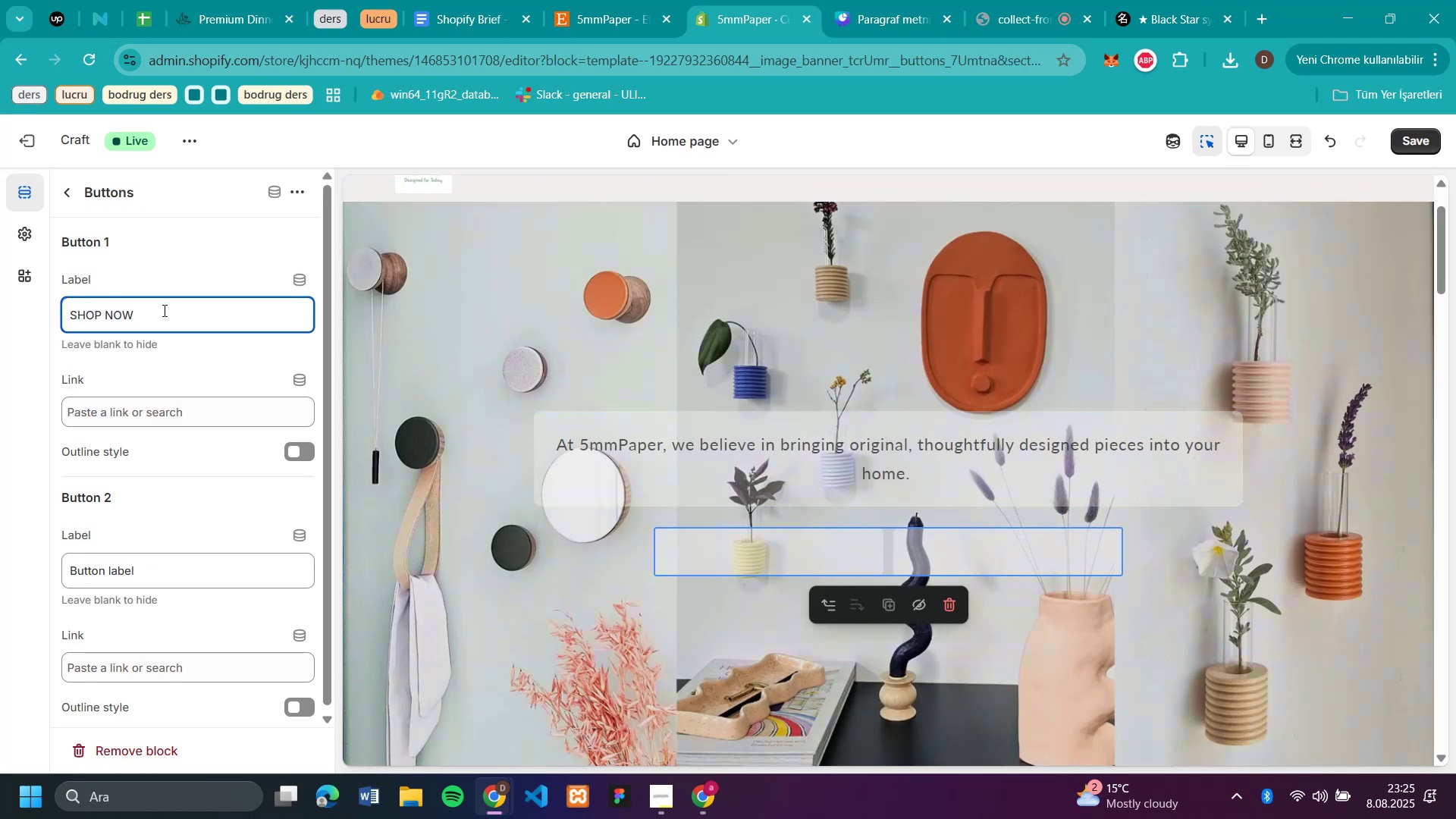 
left_click_drag(start_coordinate=[163, 310], to_coordinate=[55, 325])
 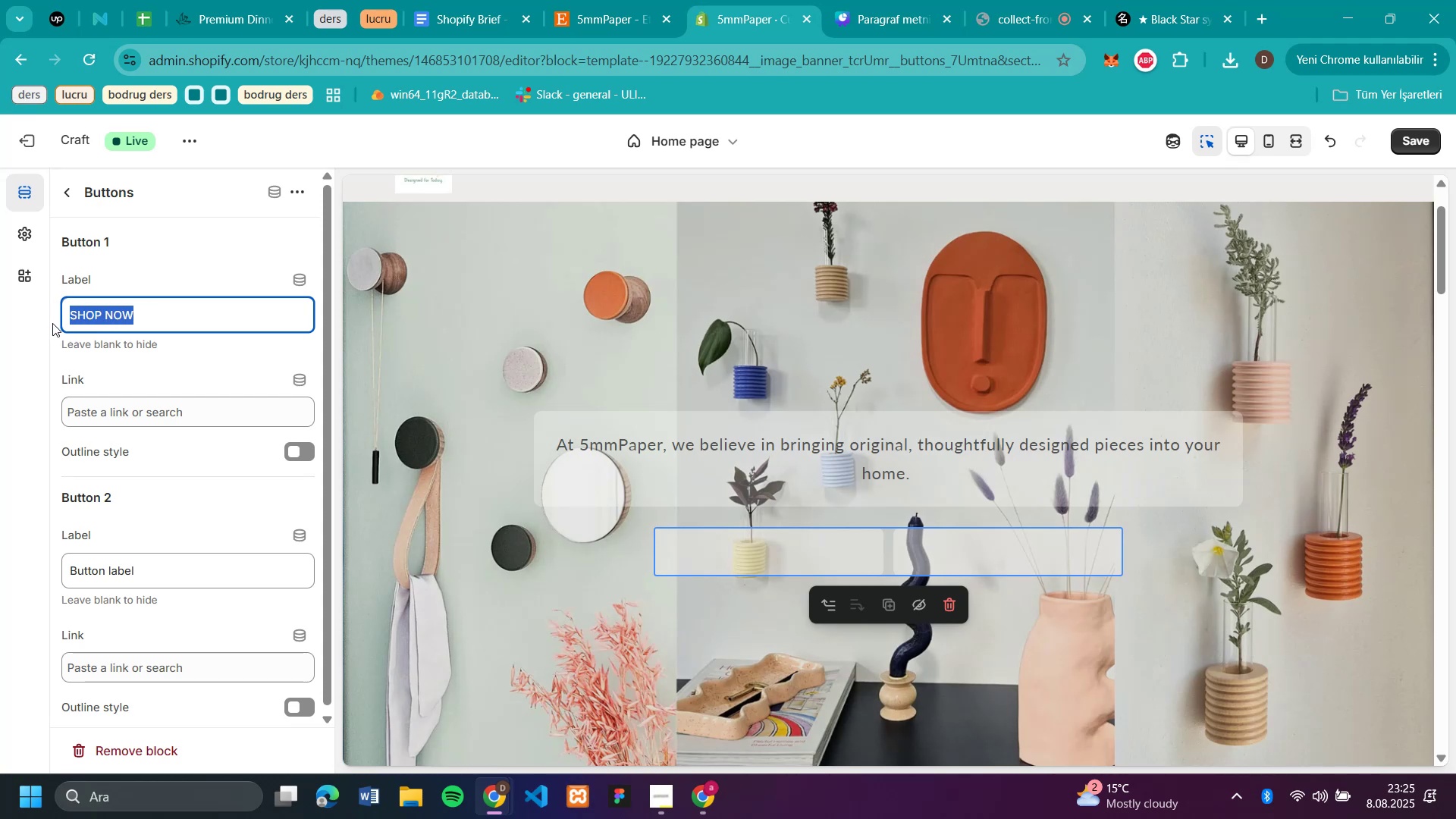 
type(ShopNow)
 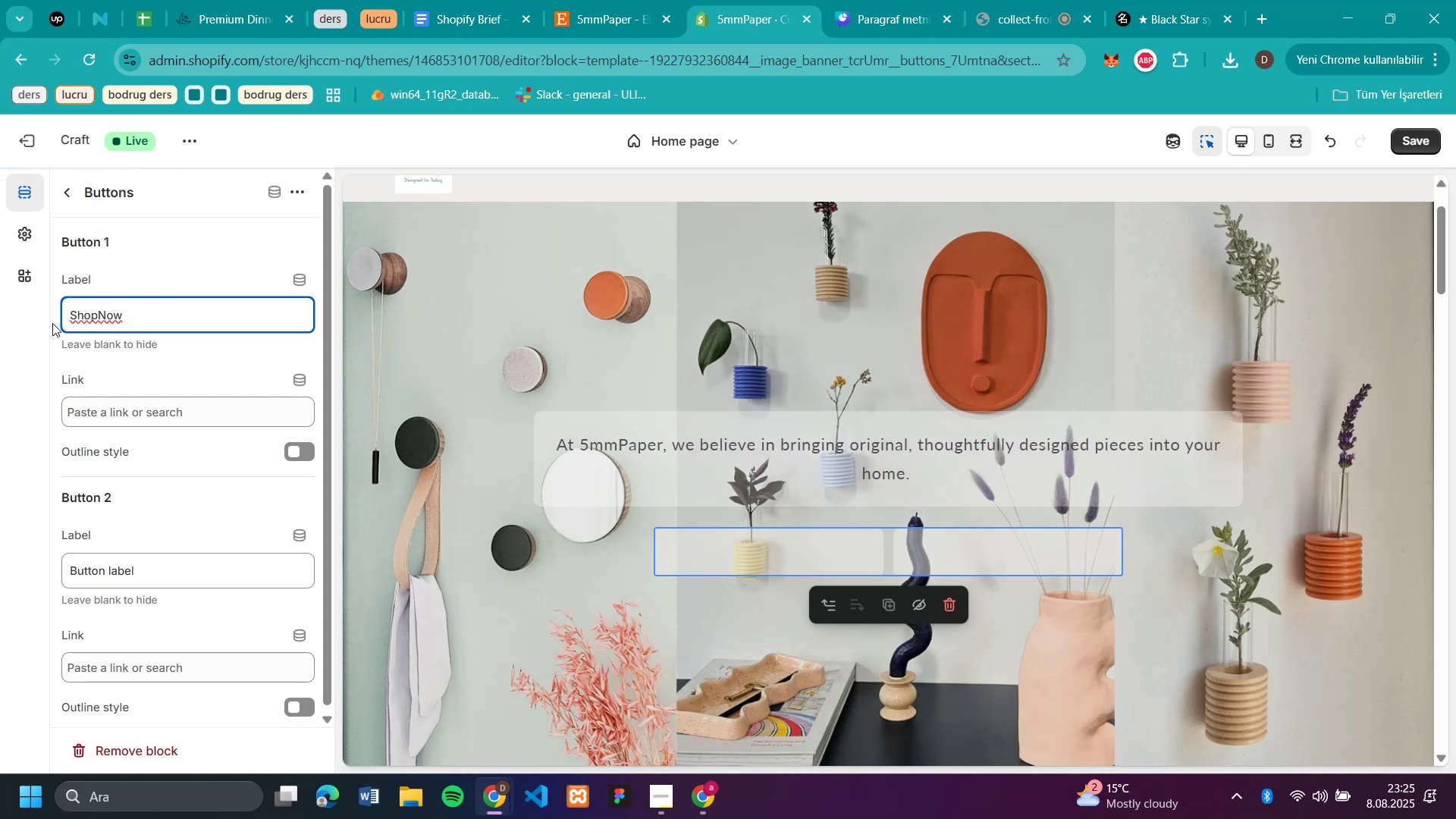 
key(Shift+1)
 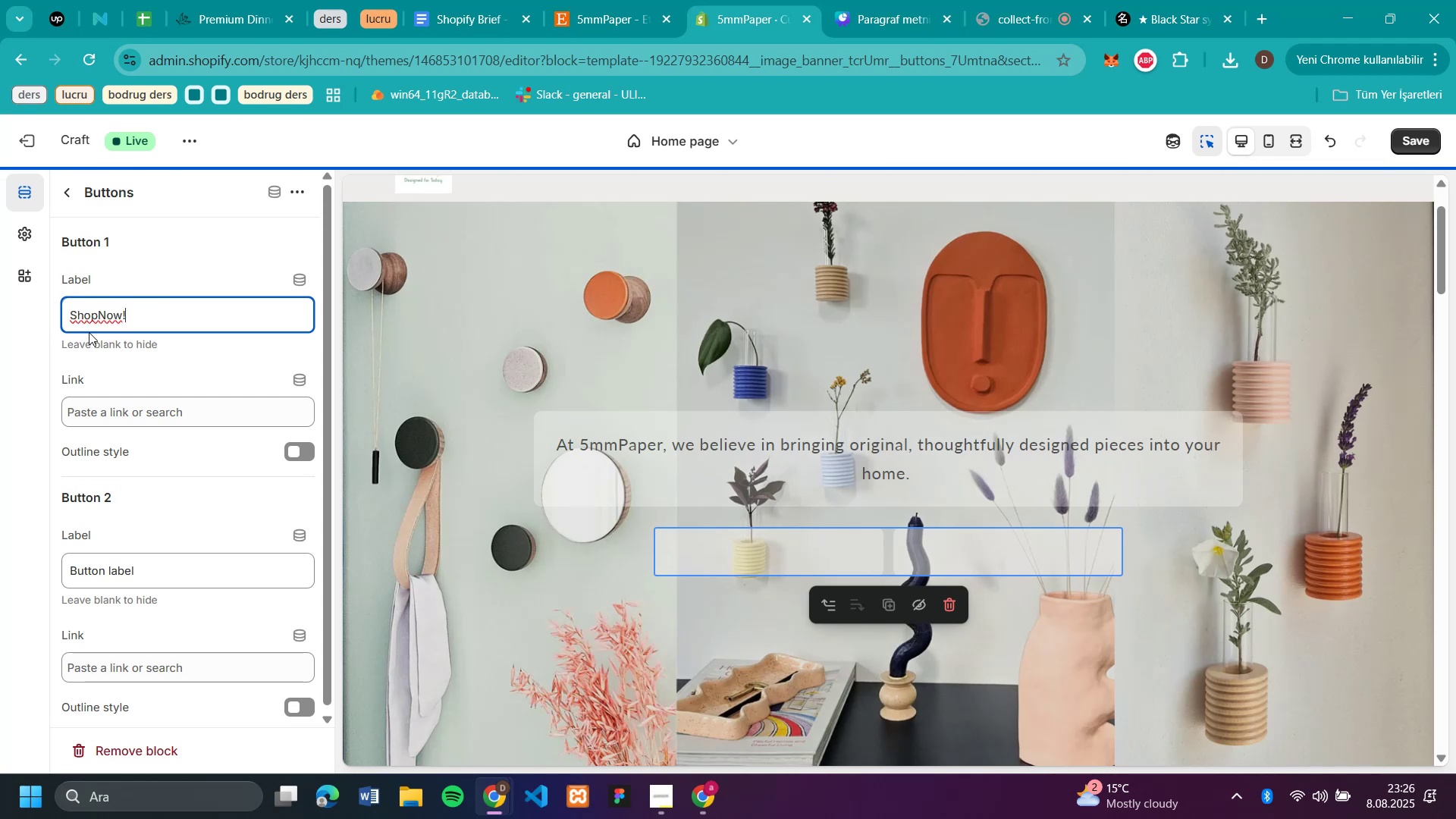 
left_click([97, 316])
 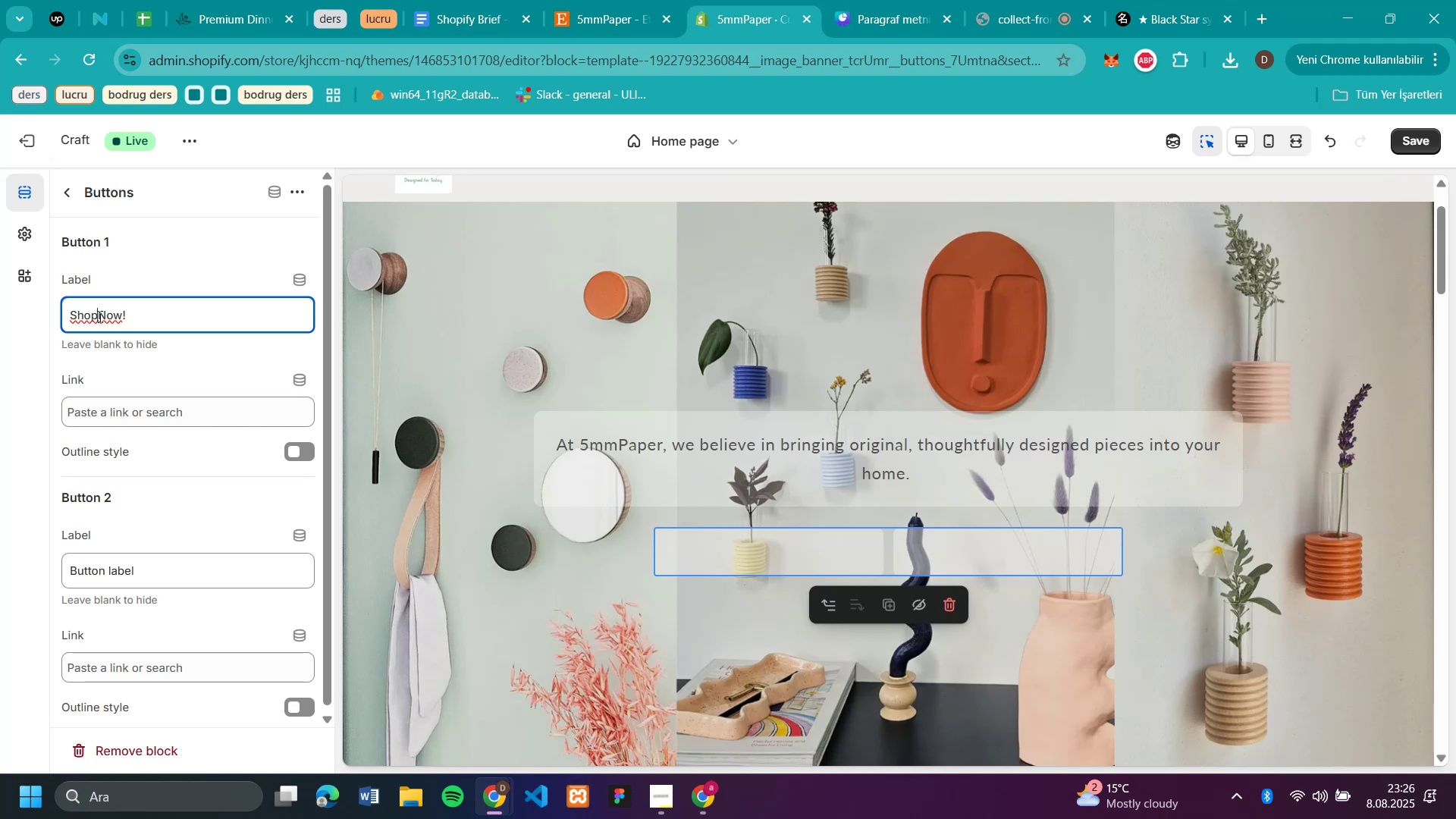 
key(Space)
 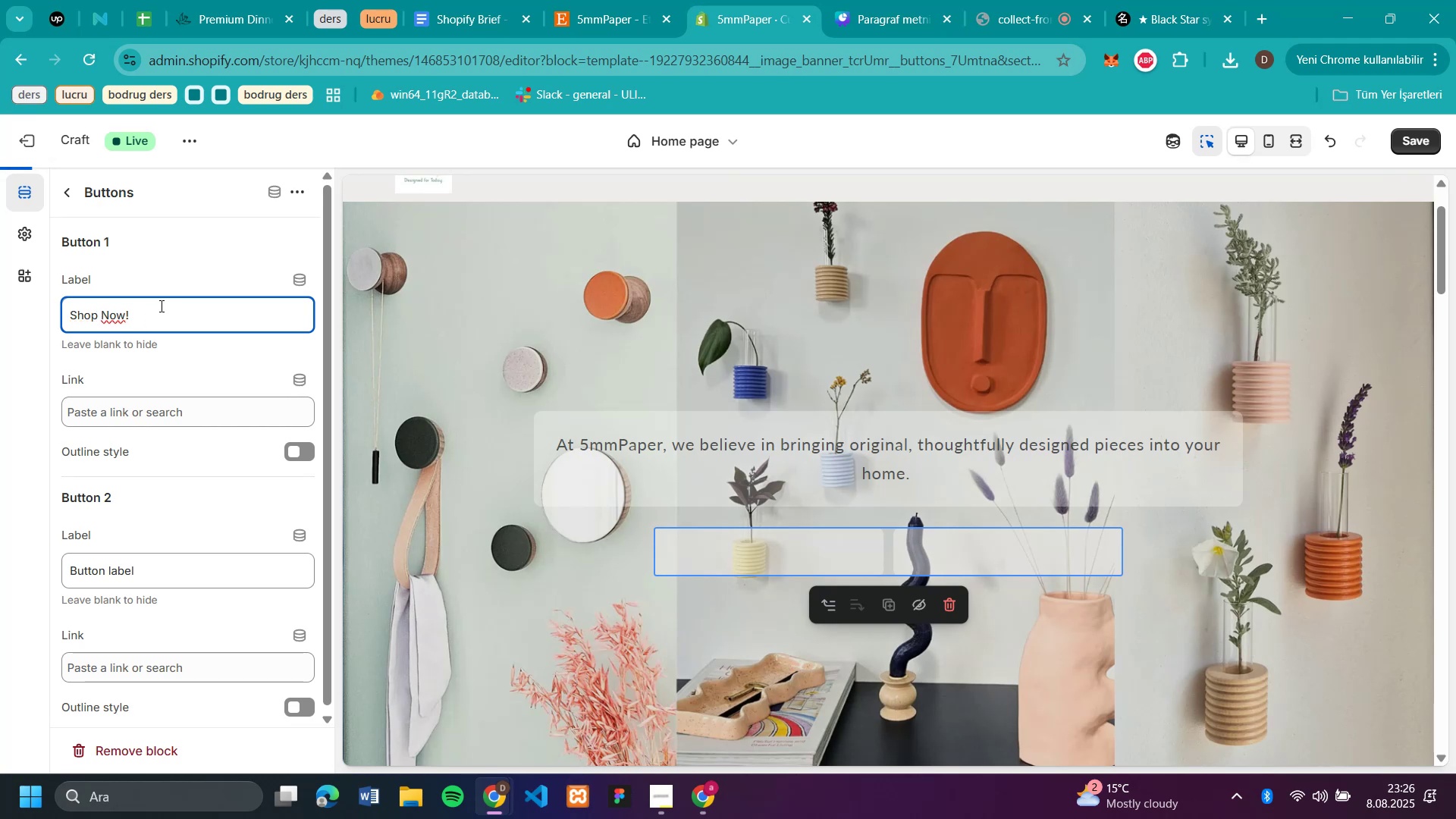 
left_click_drag(start_coordinate=[151, 311], to_coordinate=[18, 319])
 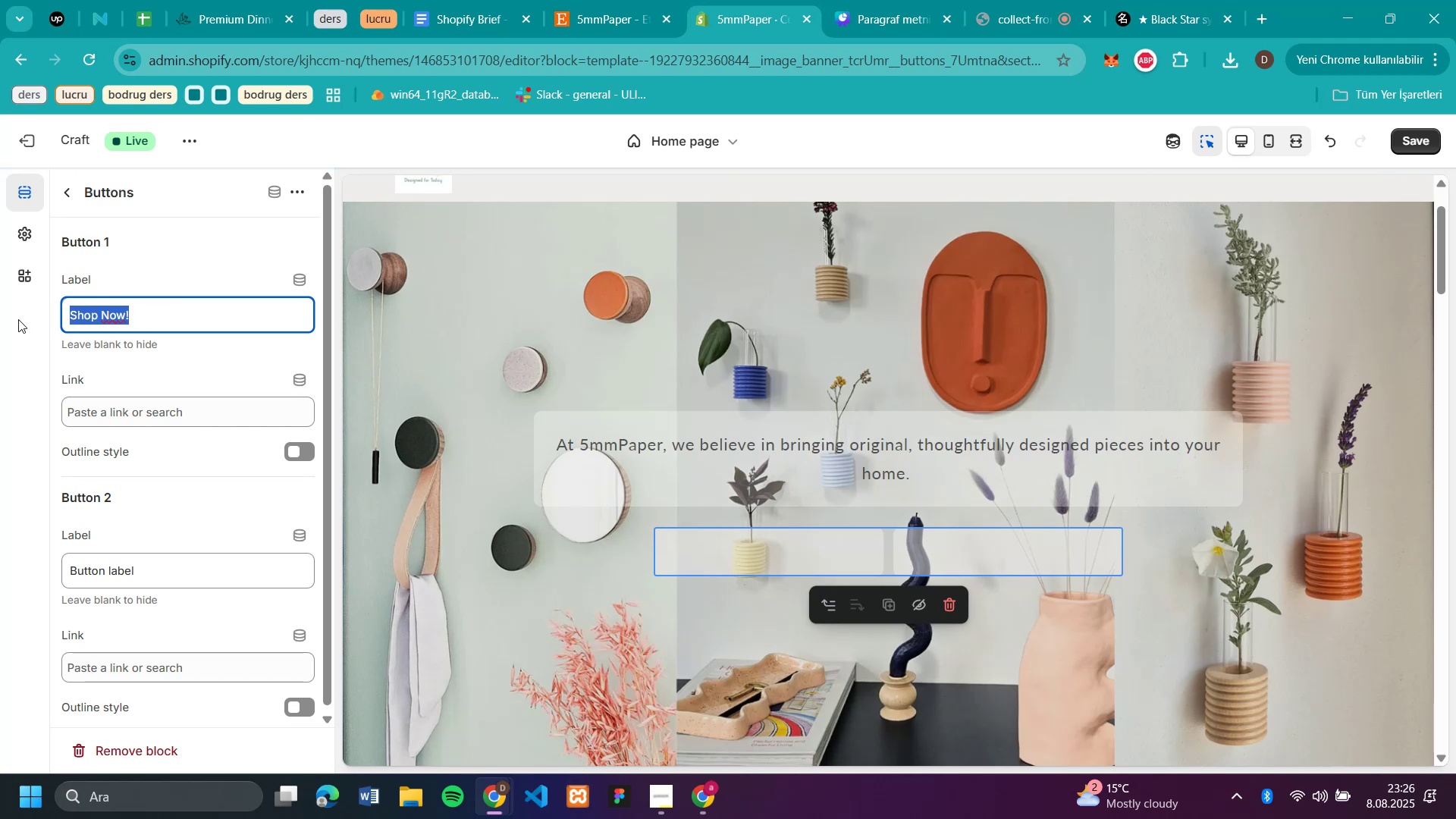 
key(Control+C)
 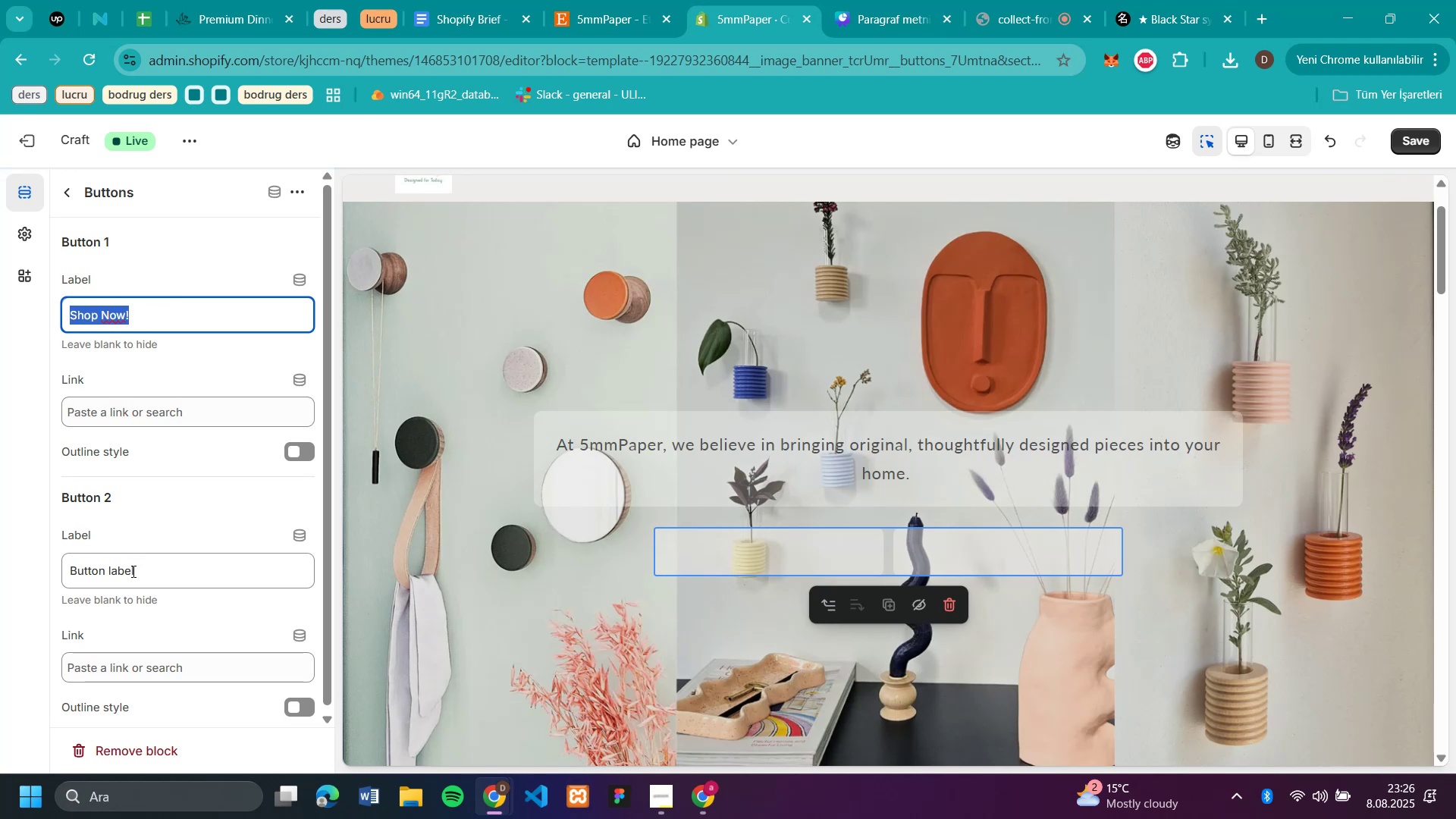 
left_click_drag(start_coordinate=[160, 570], to_coordinate=[0, 567])
 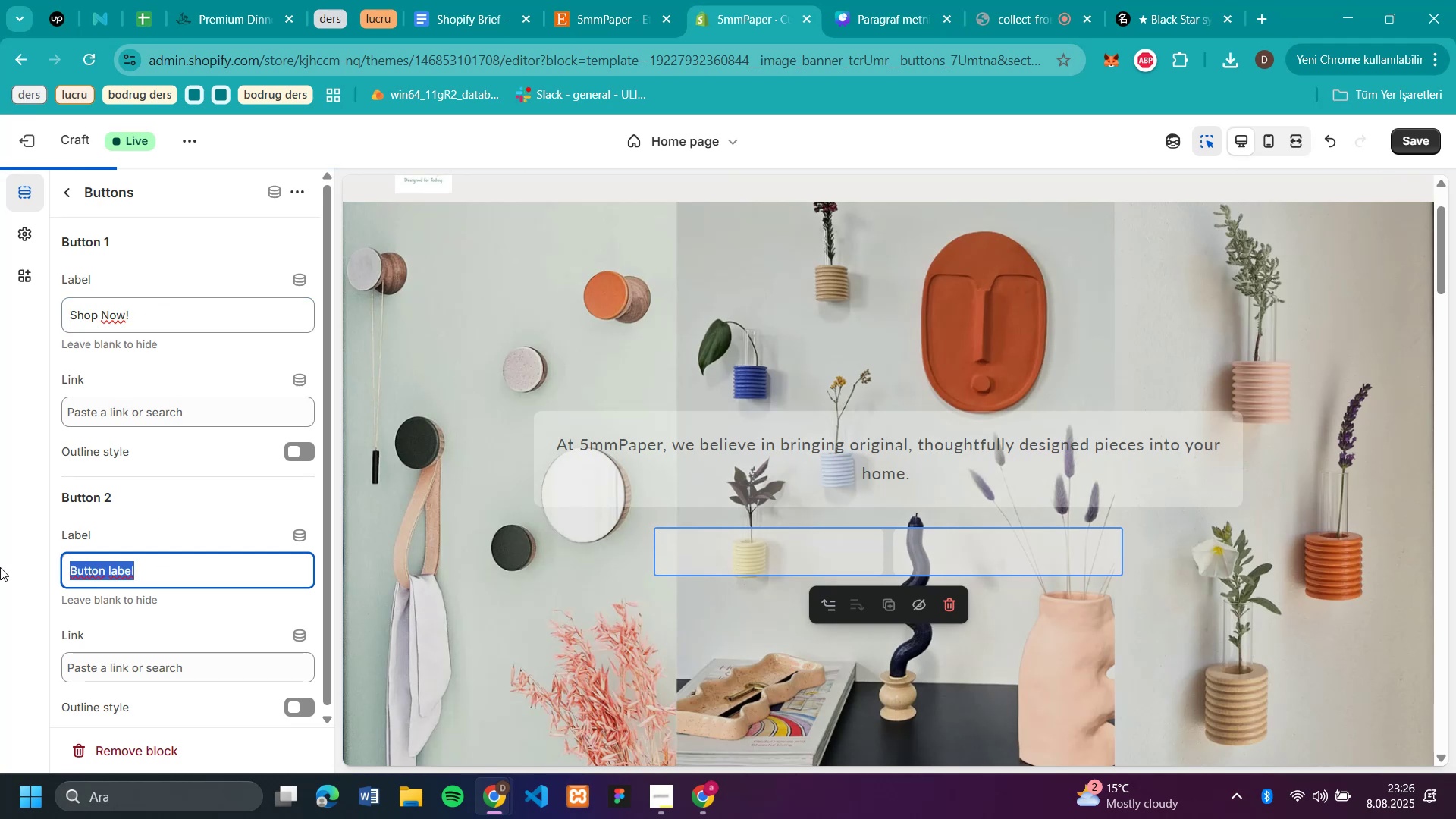 
key(Control+V)
 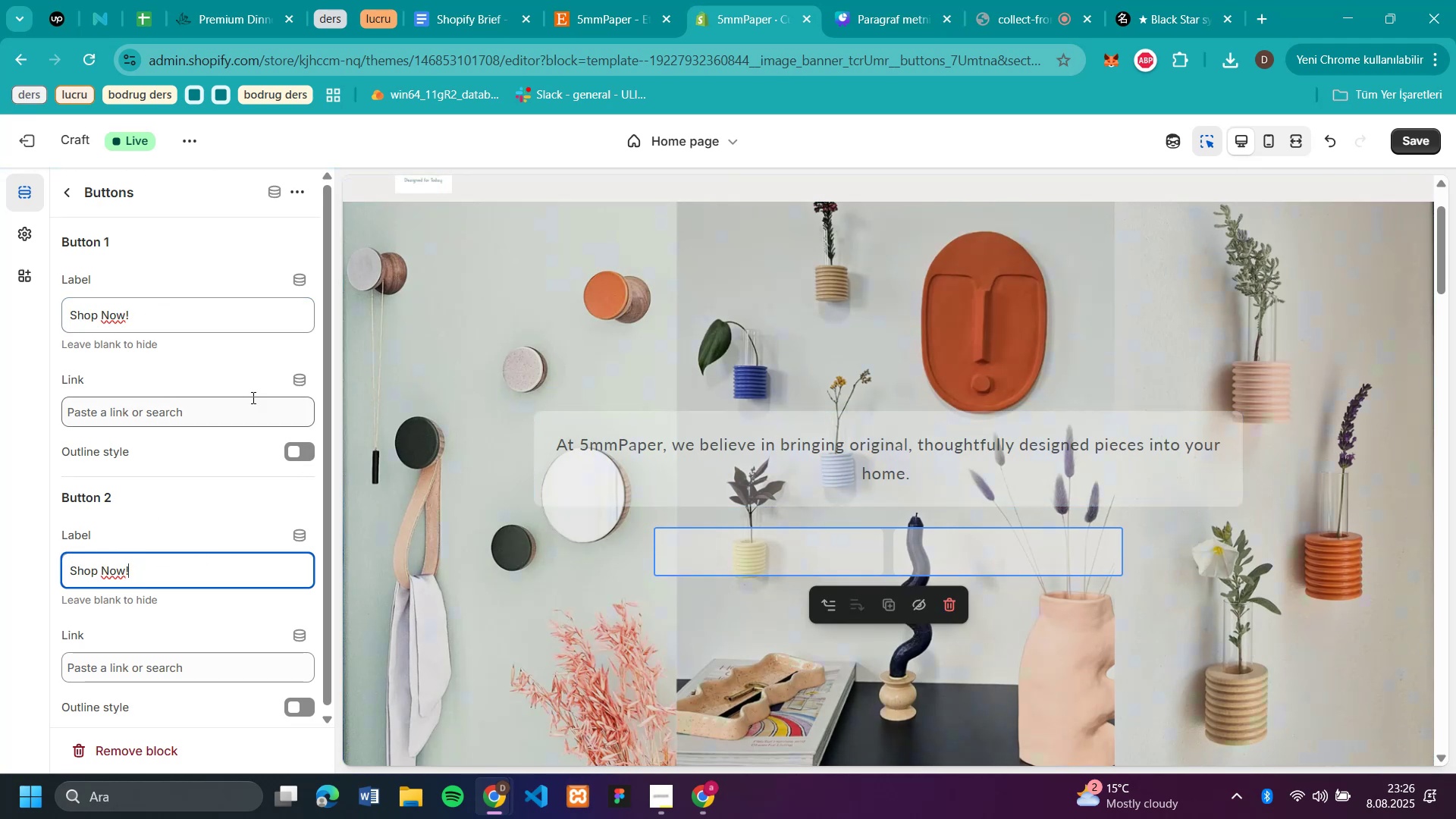 
scroll: coordinate [194, 471], scroll_direction: up, amount: 2.0
 